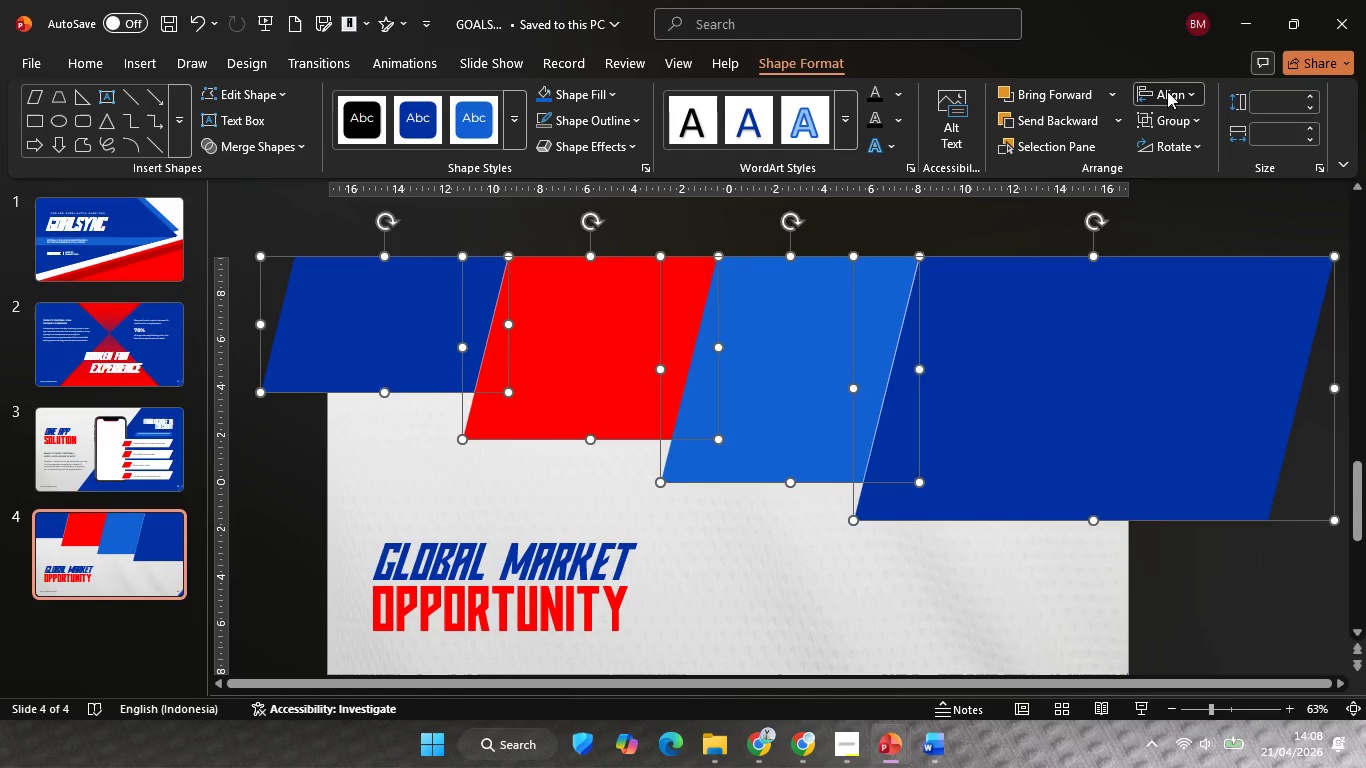 
left_click([1167, 91])
 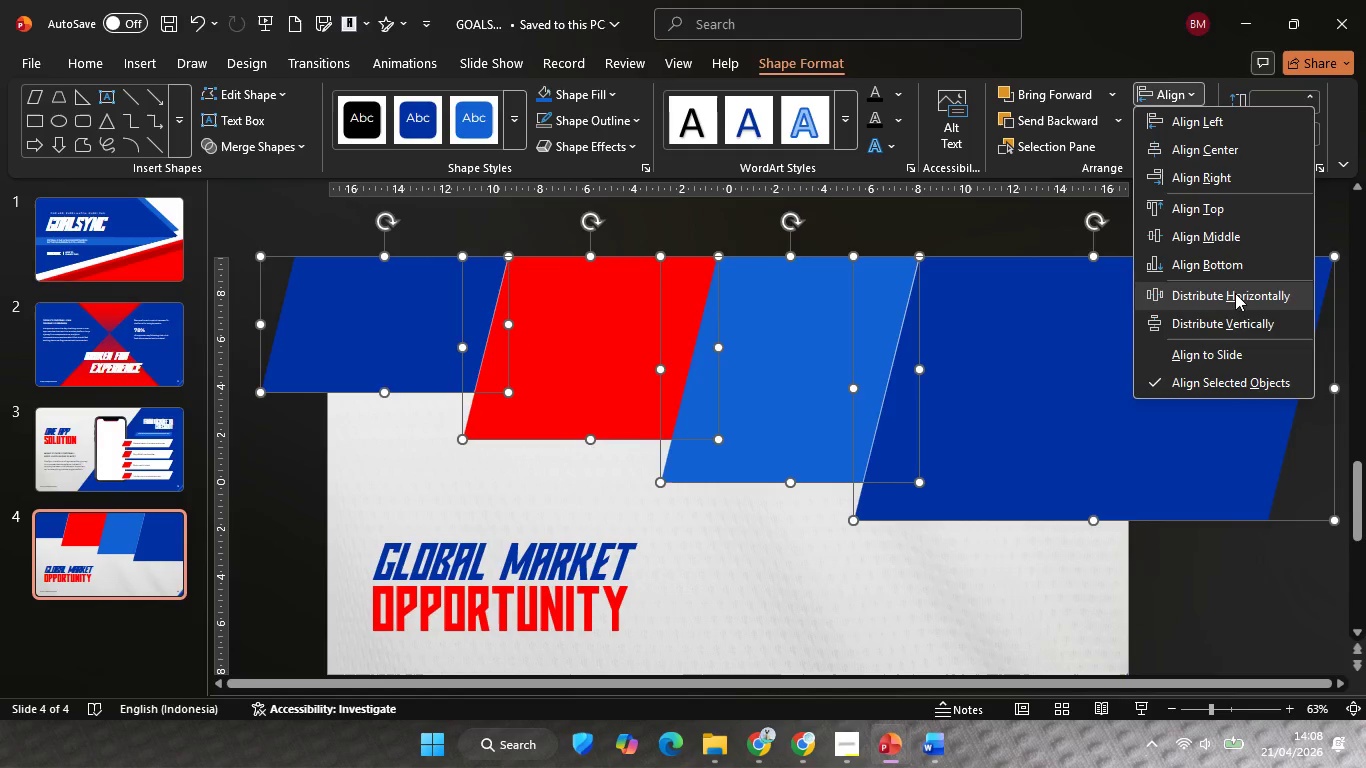 
left_click([1235, 293])
 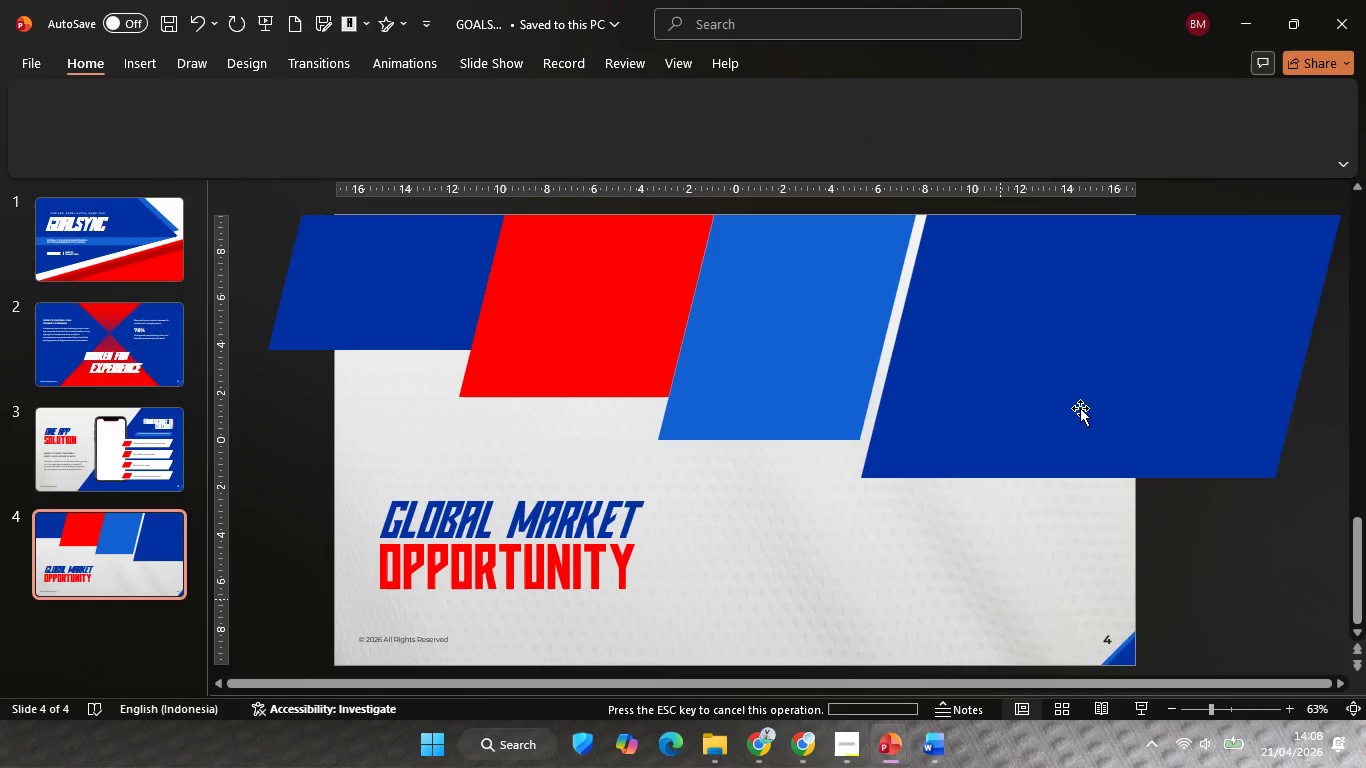 
double_click([1080, 408])
 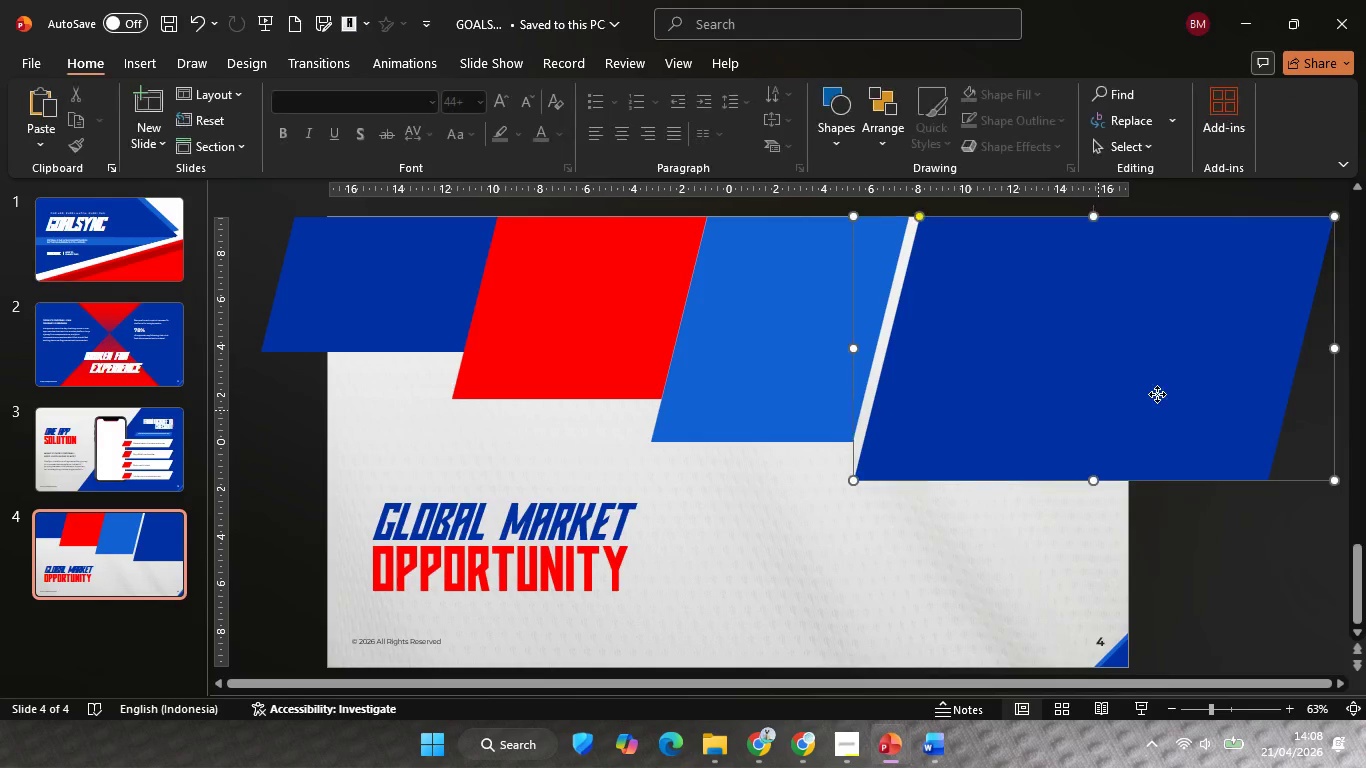 
hold_key(key=ShiftLeft, duration=2.02)
left_click_drag(start_coordinate=[1158, 394], to_coordinate=[1142, 396])
 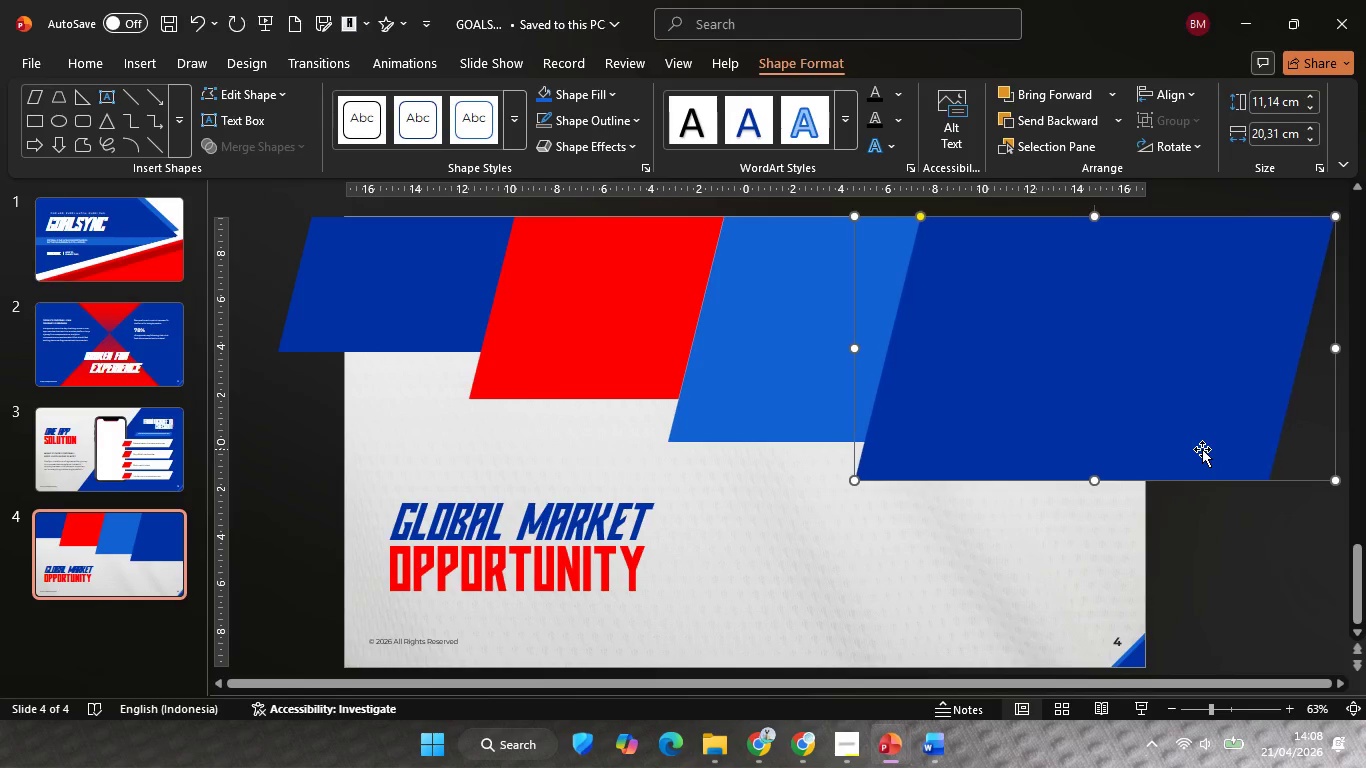 
key(ArrowRight)
 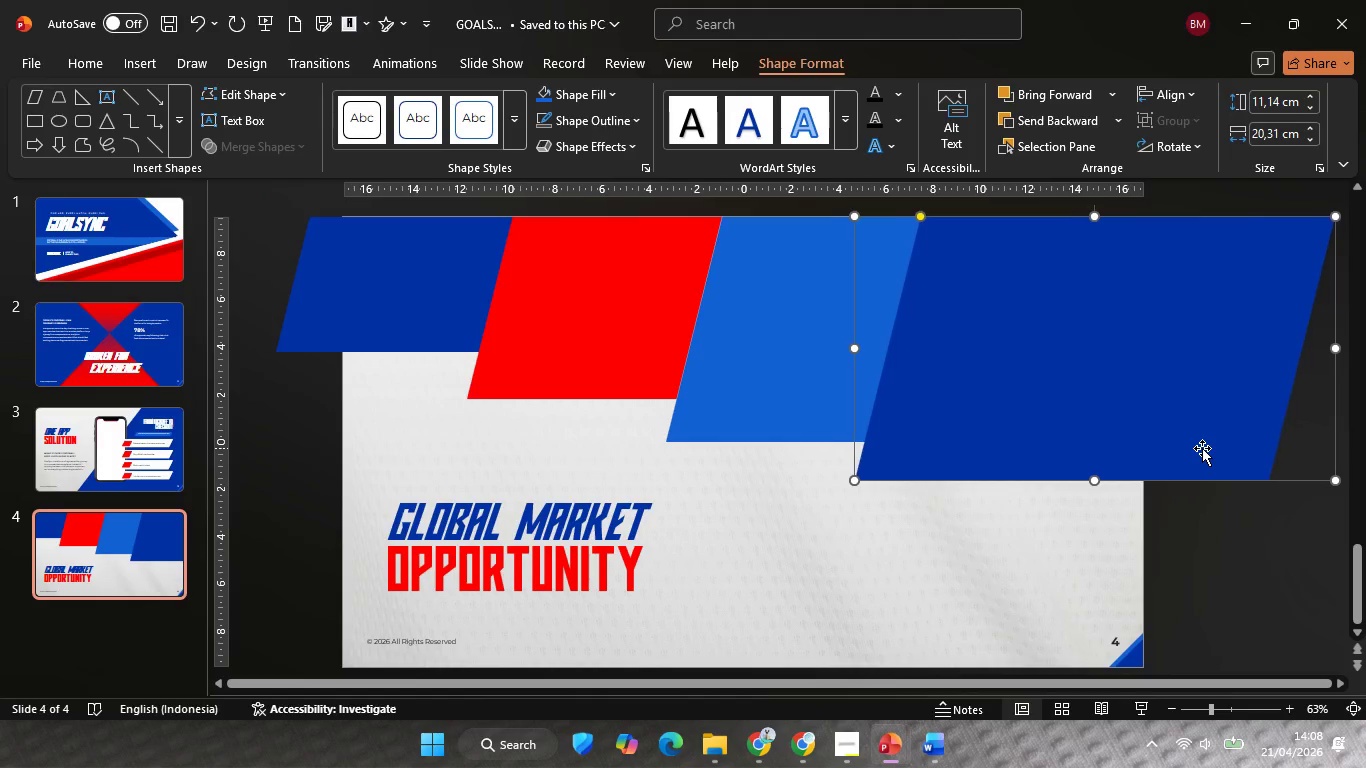 
key(ArrowRight)
 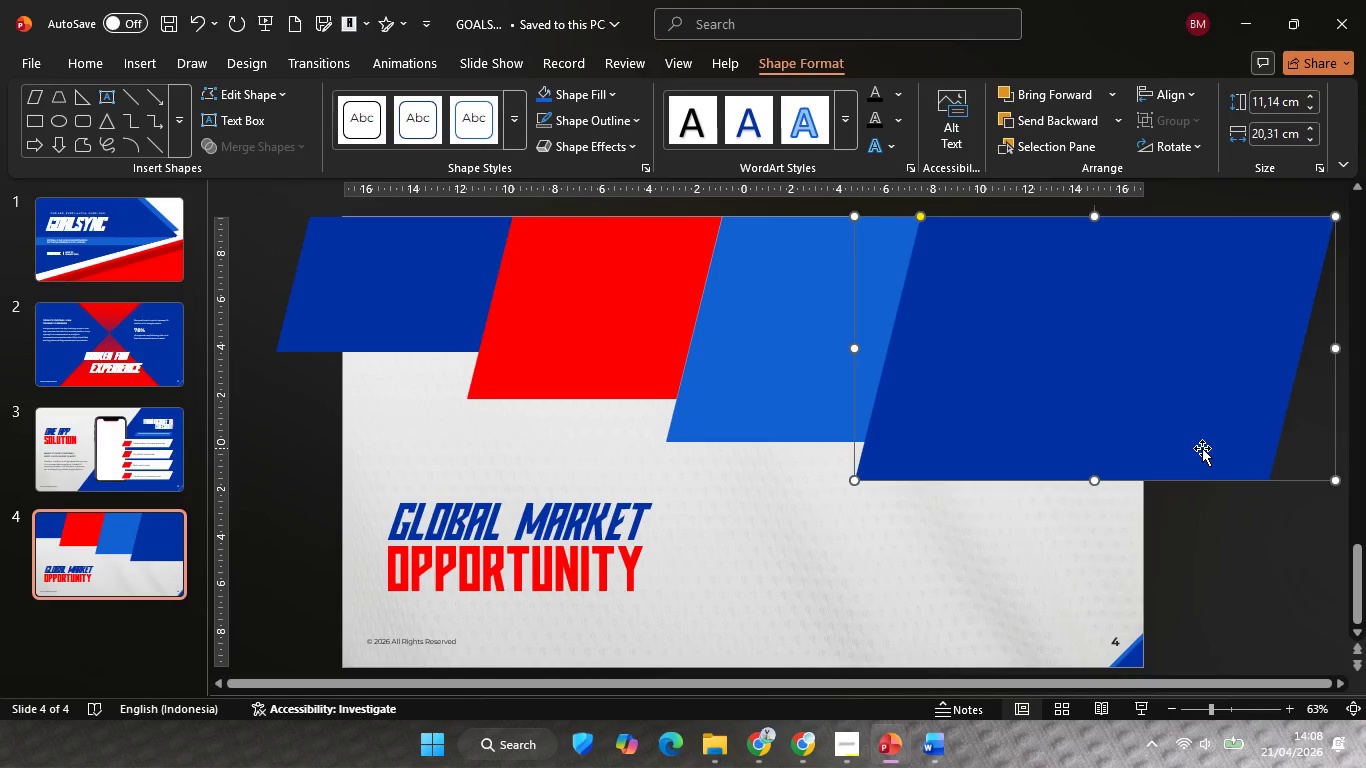 
key(ArrowRight)
 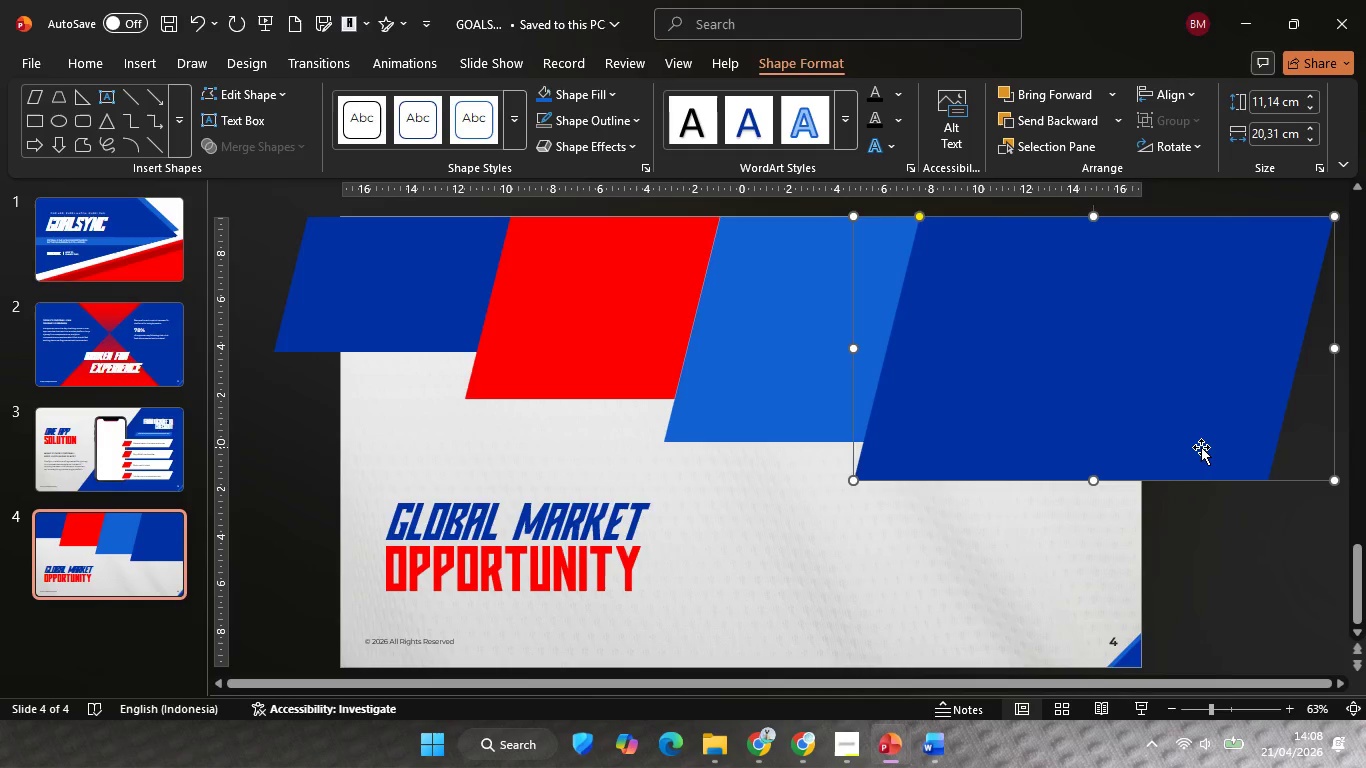 
key(ArrowRight)
 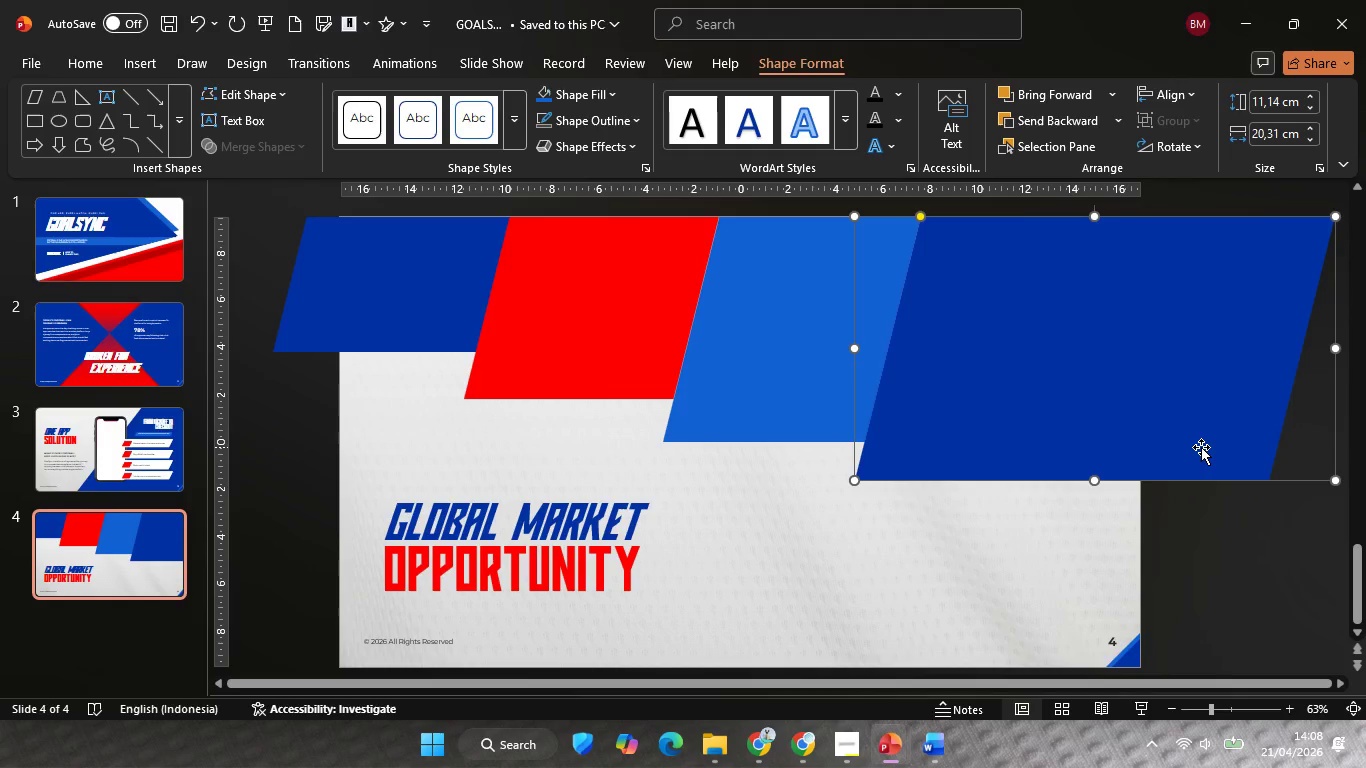 
key(ArrowRight)
 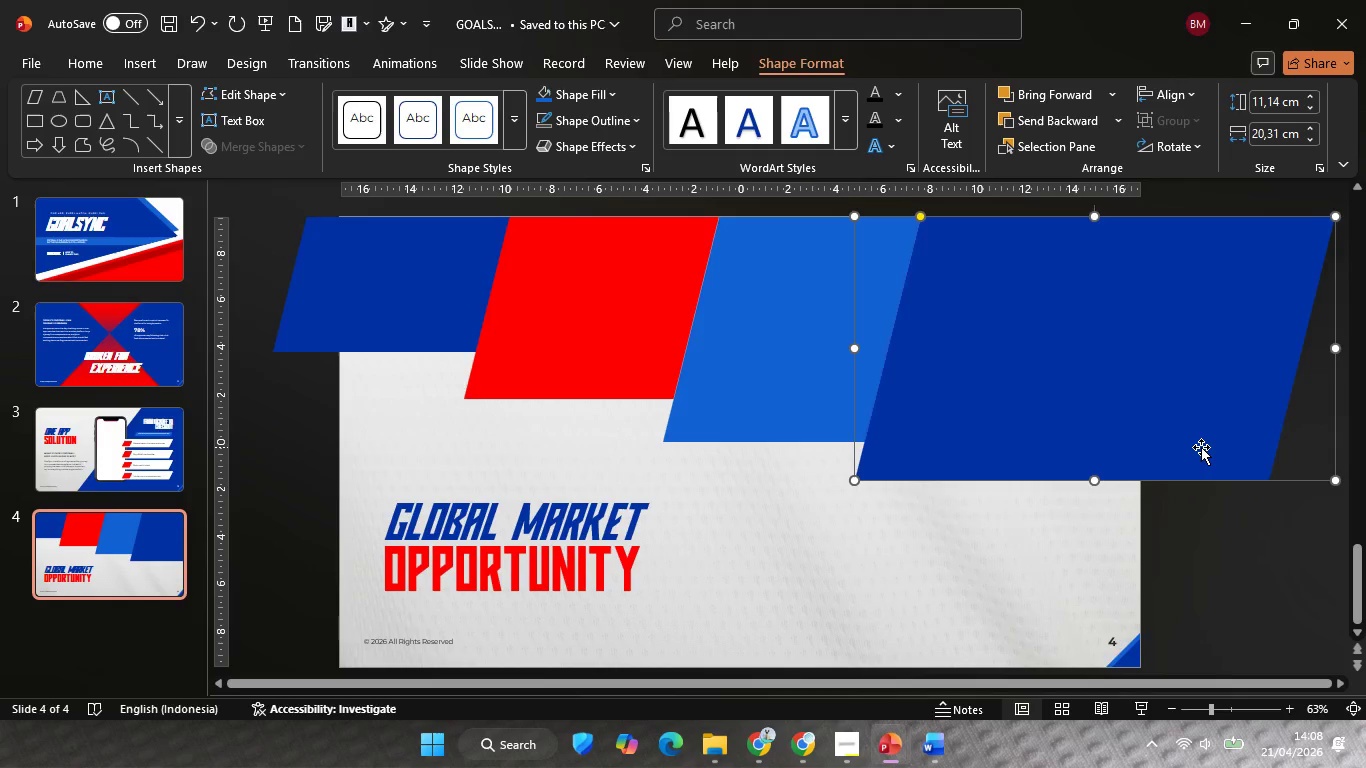 
key(ArrowRight)
 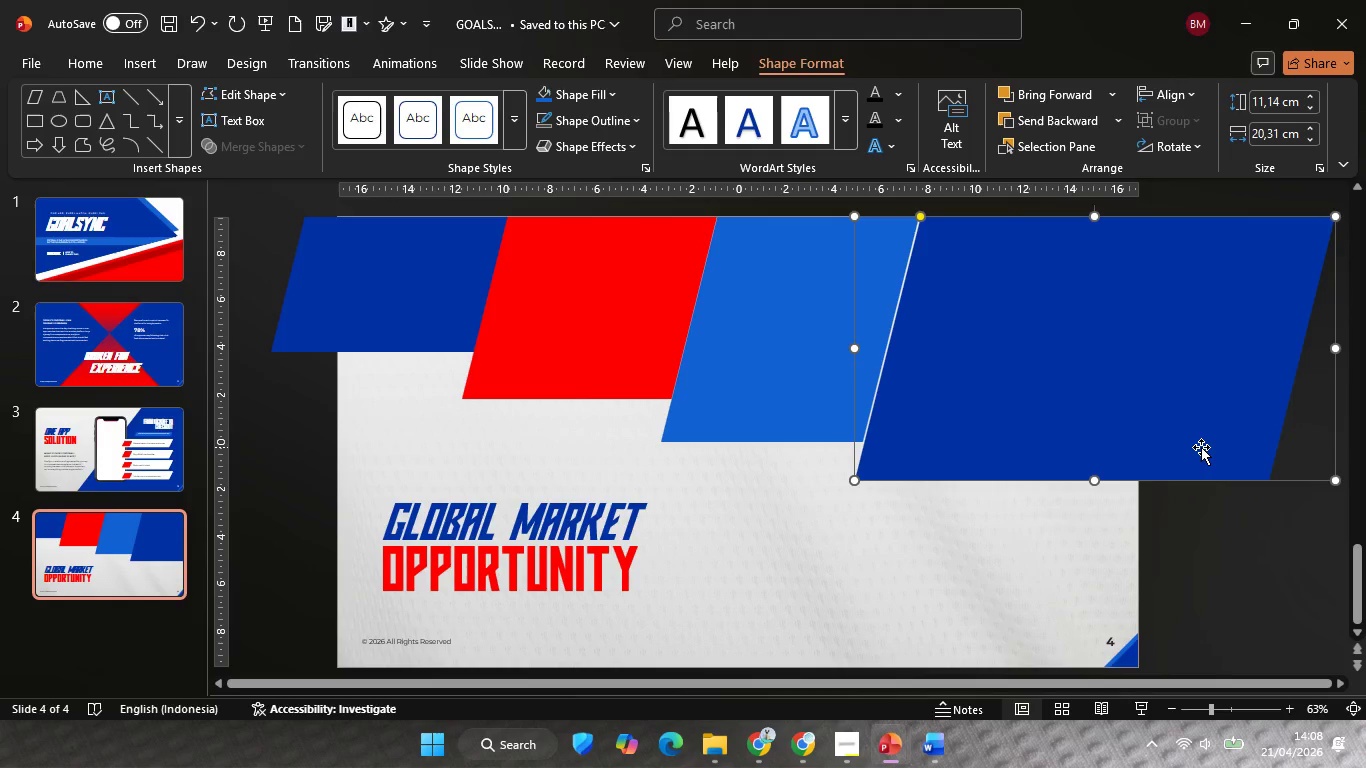 
key(ArrowRight)
 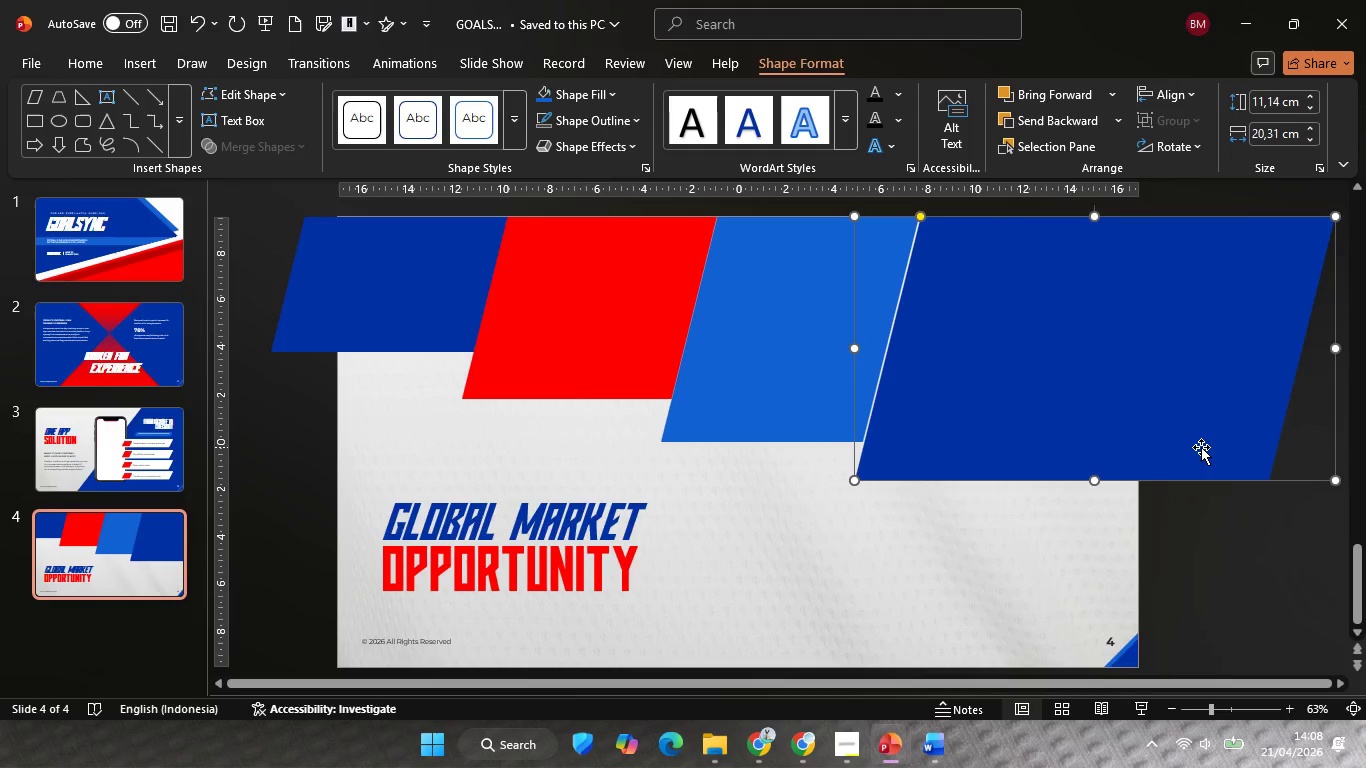 
key(ArrowRight)
 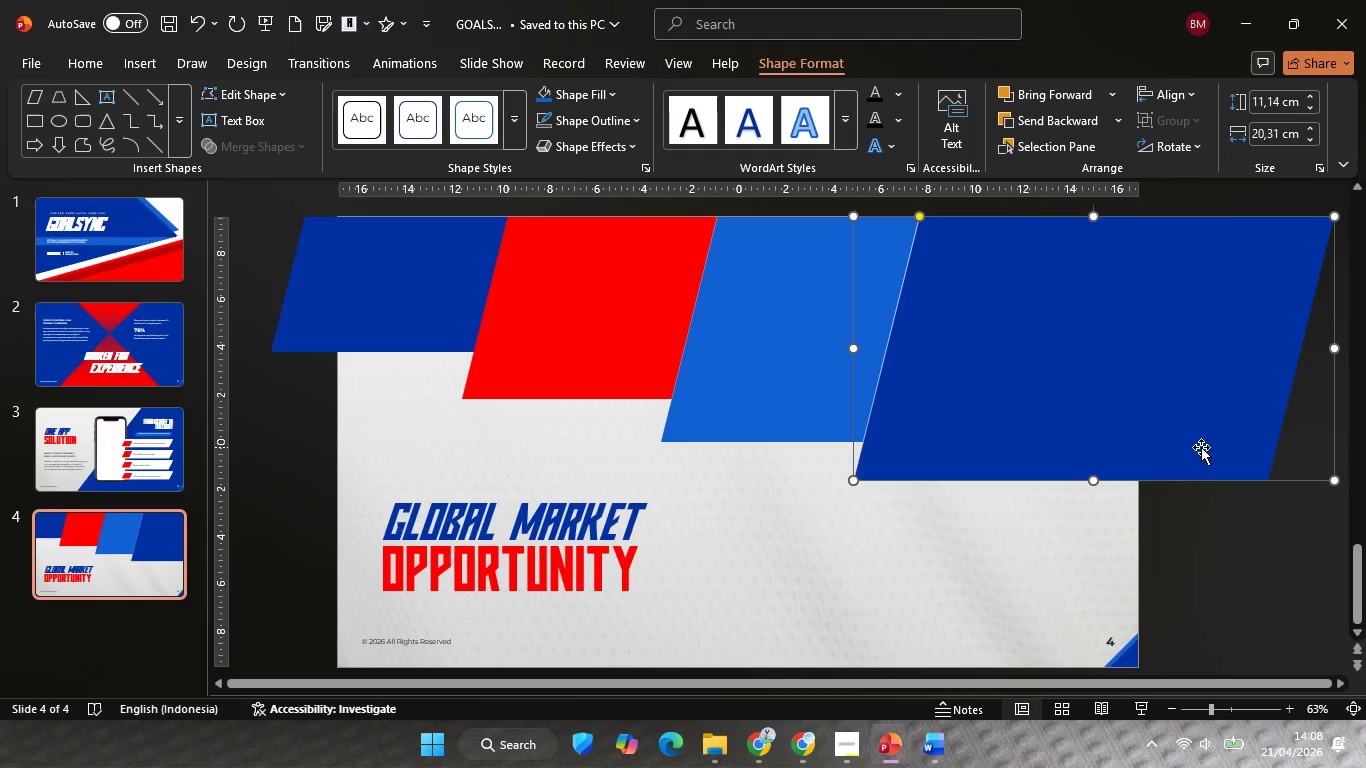 
key(ArrowLeft)
 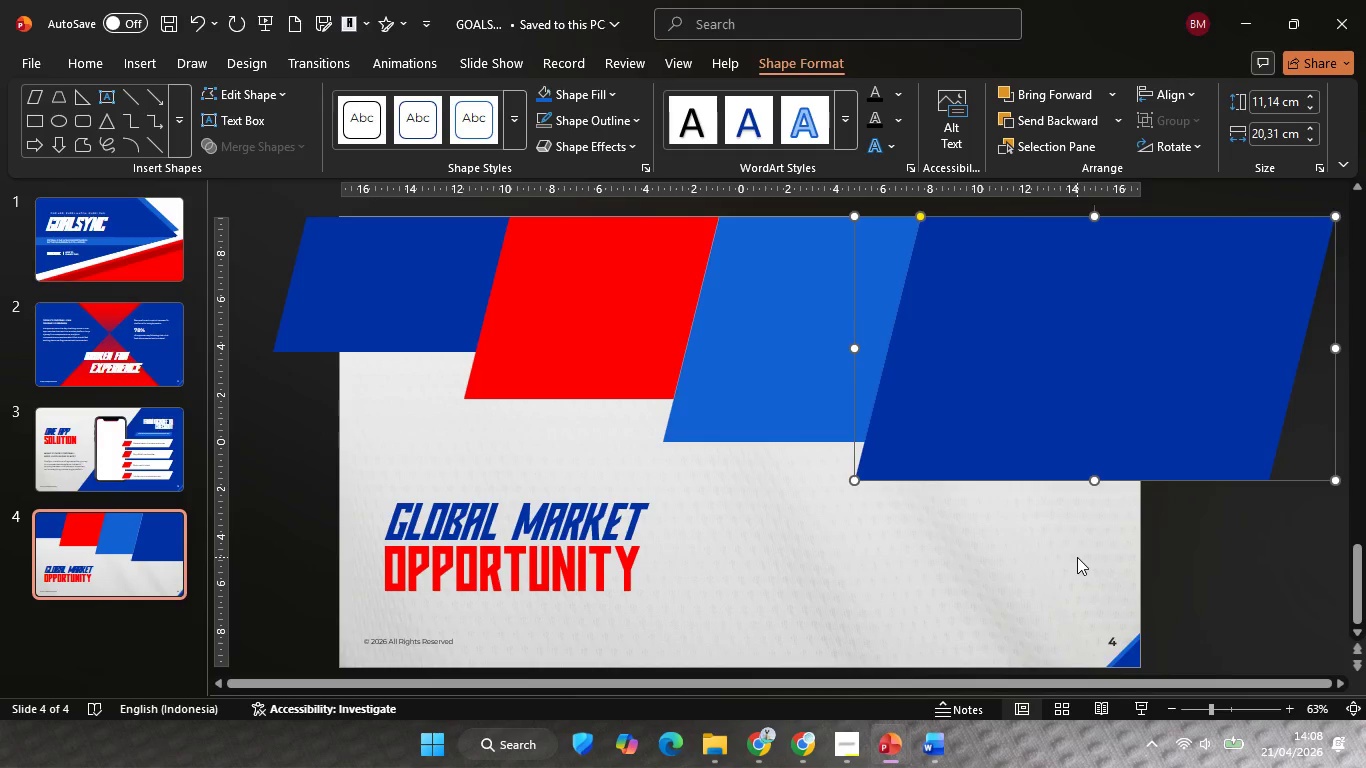 
key(ArrowLeft)
 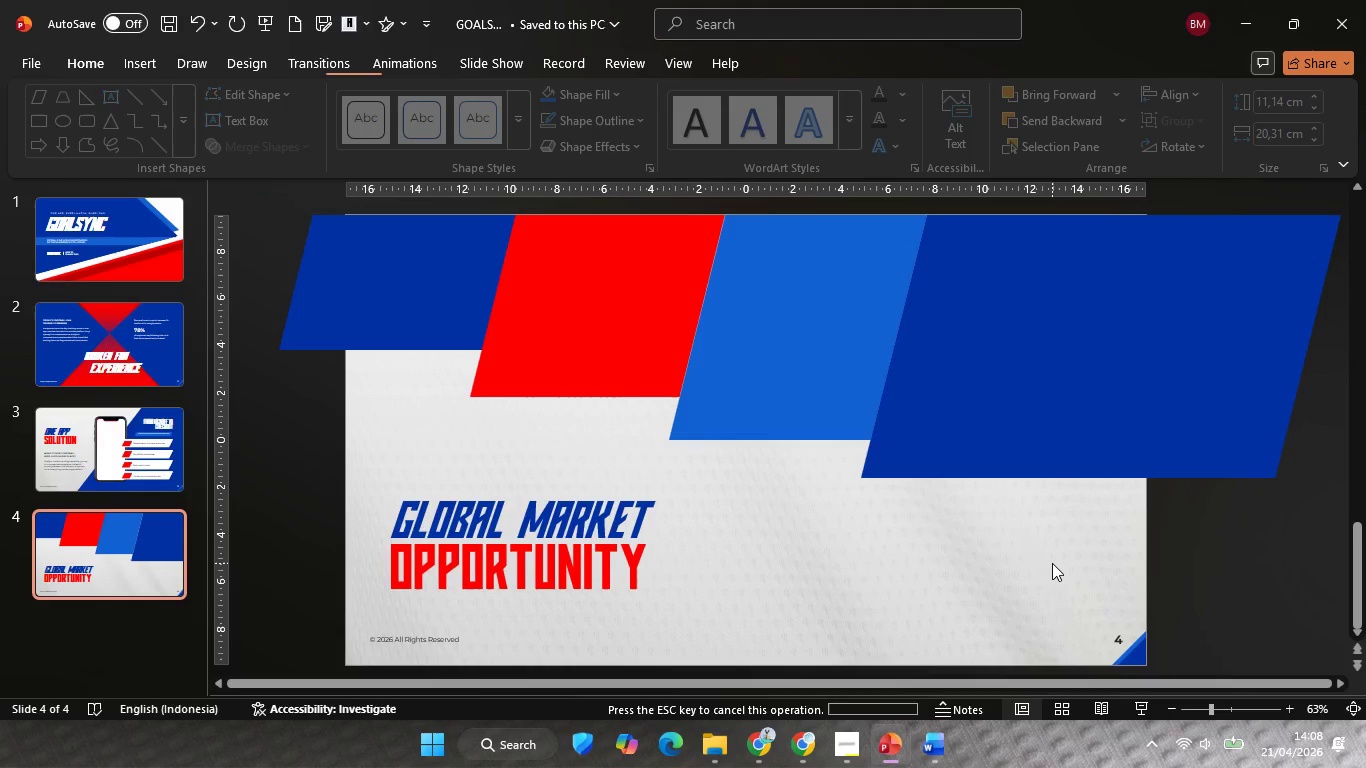 
left_click([1052, 563])
 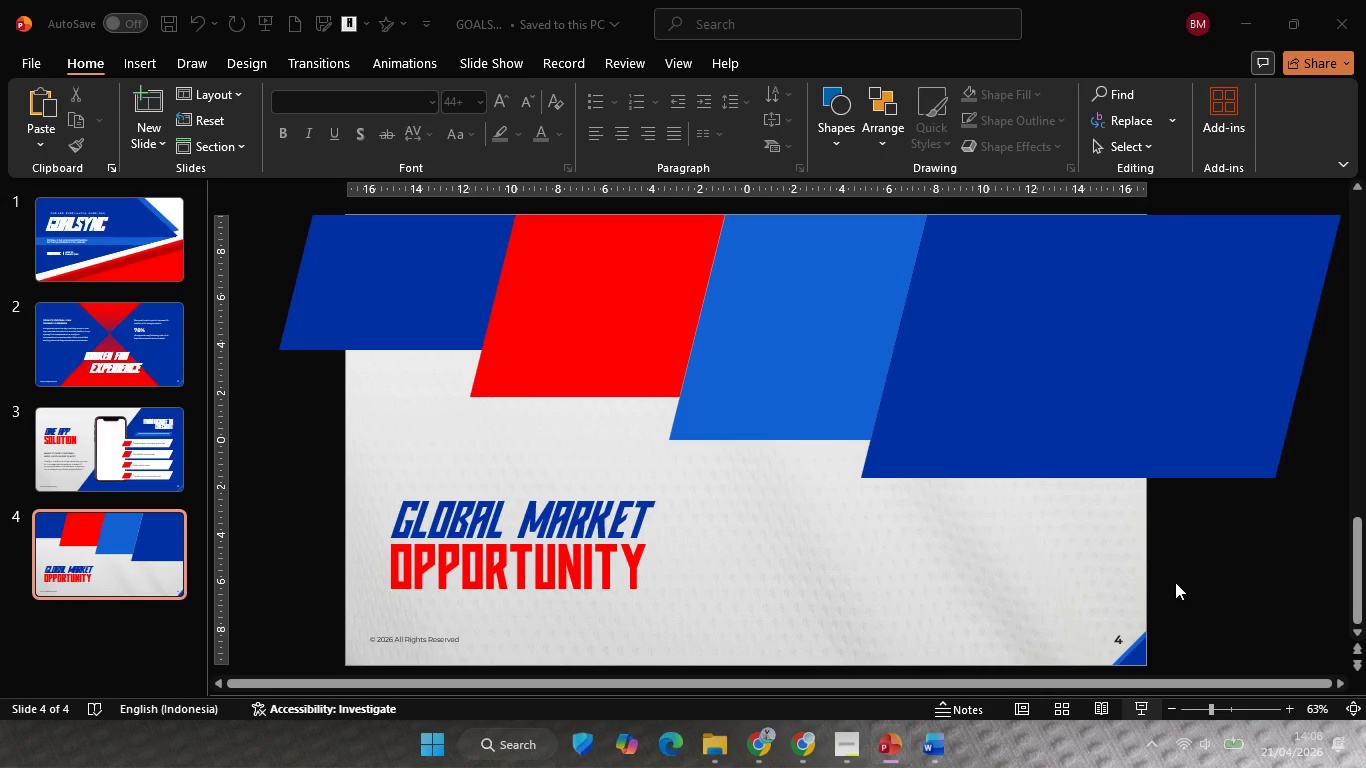 
key(Escape)
 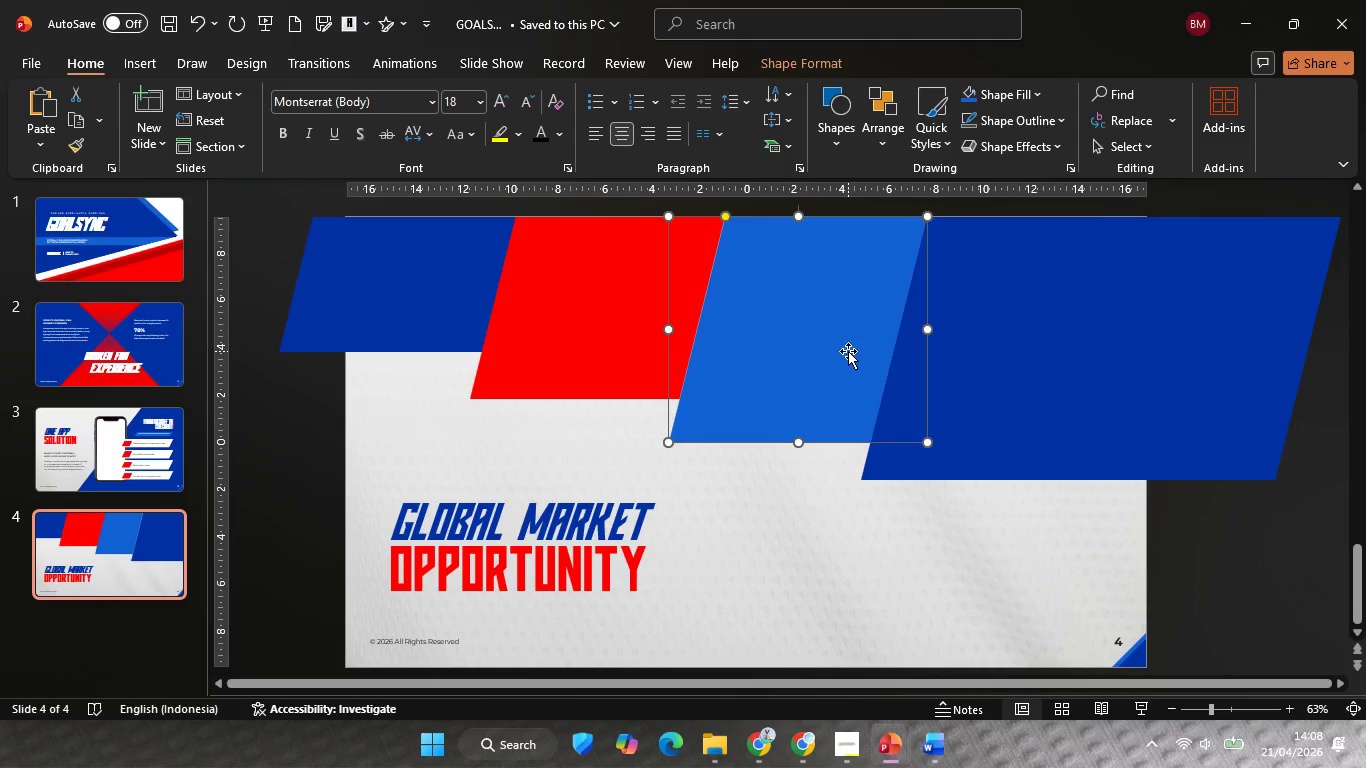 
key(ArrowLeft)
 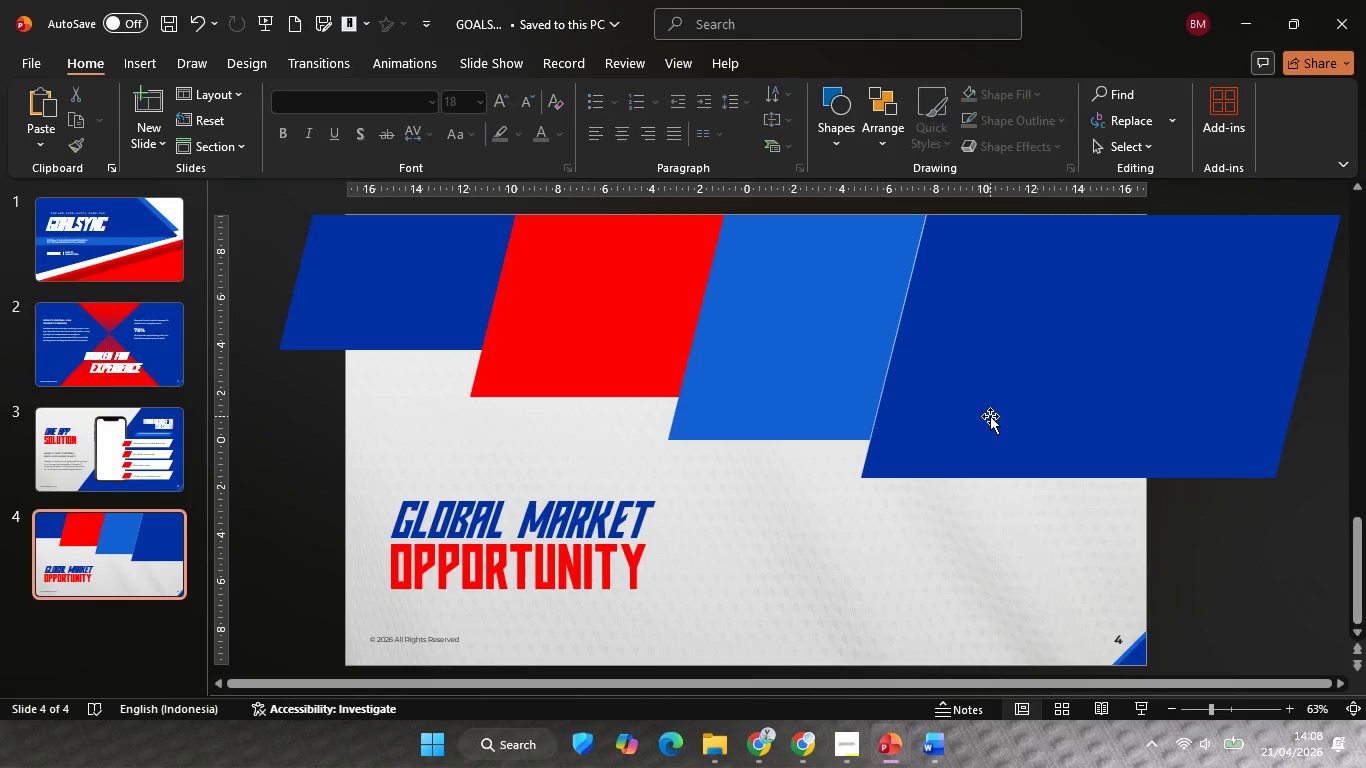 
double_click([990, 416])
 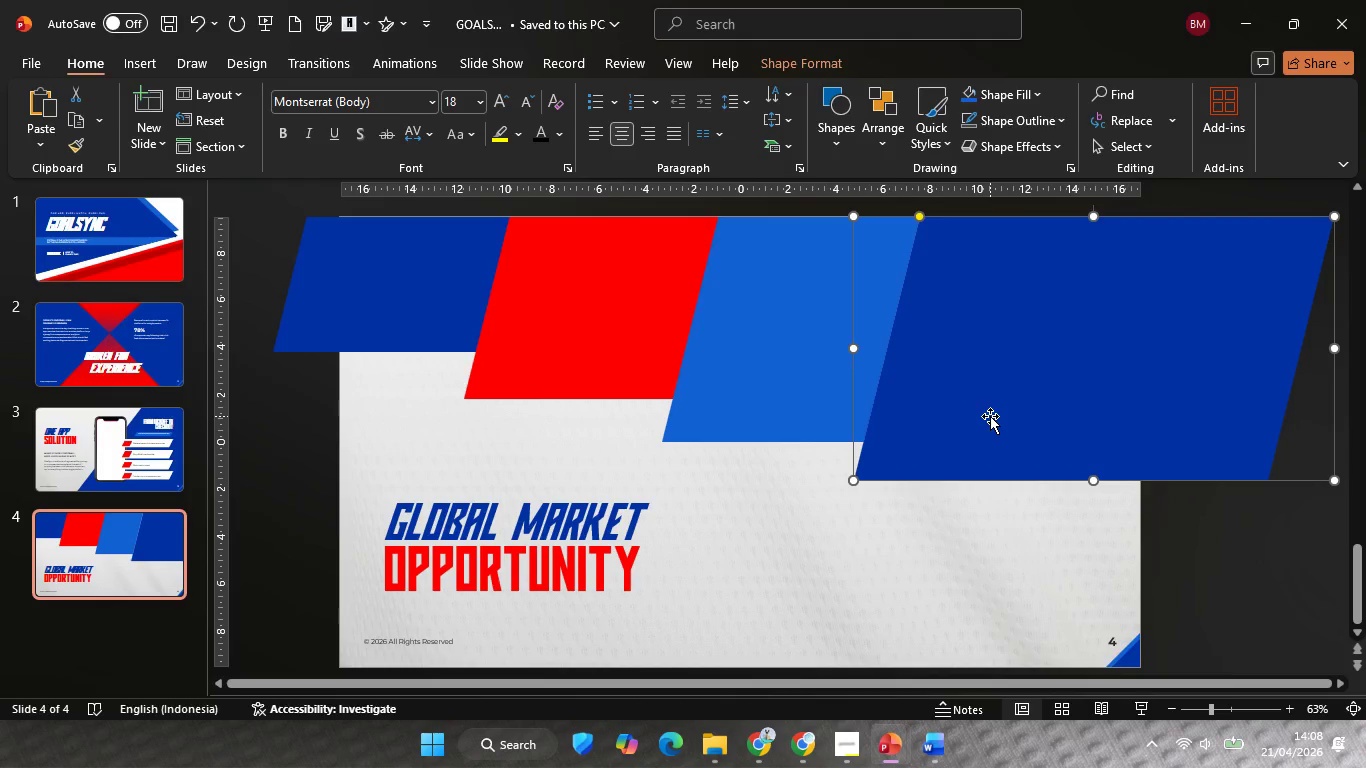 
key(ArrowLeft)
 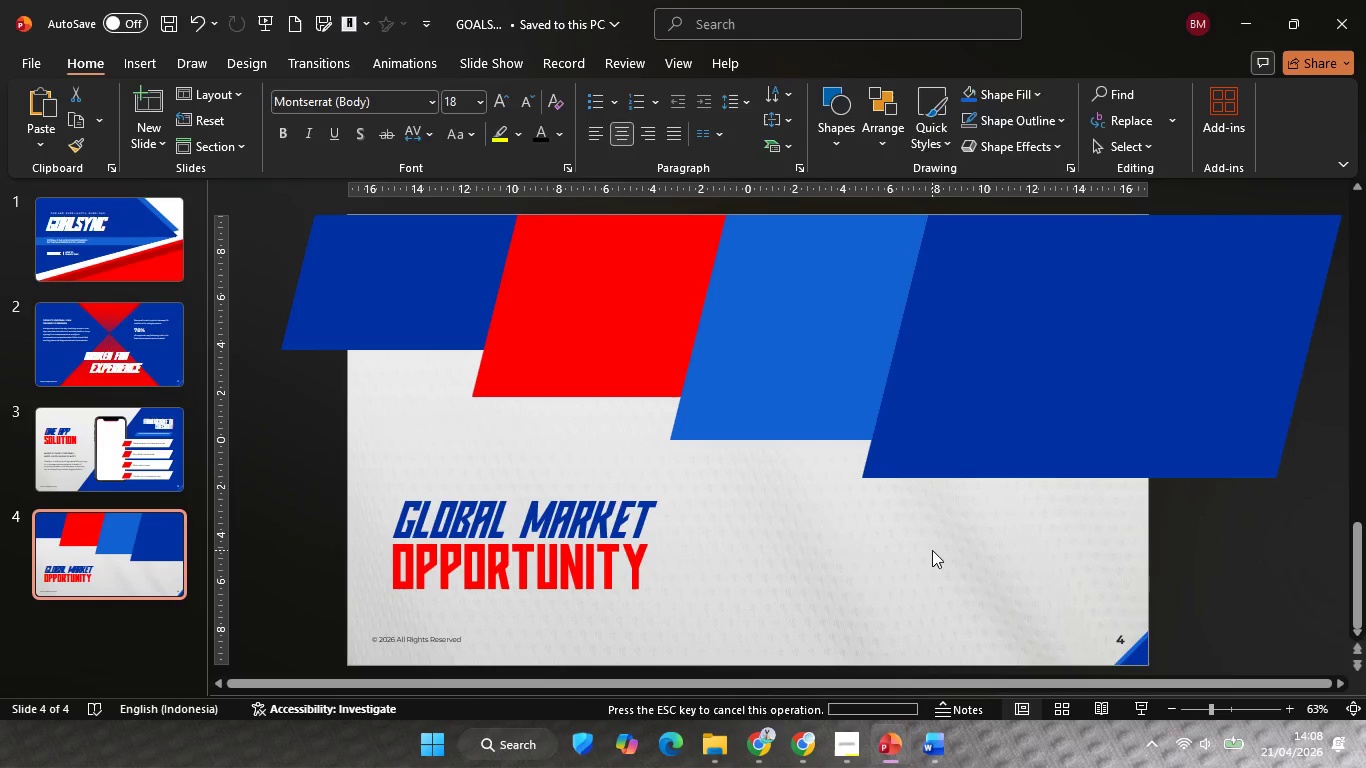 
left_click([932, 550])
 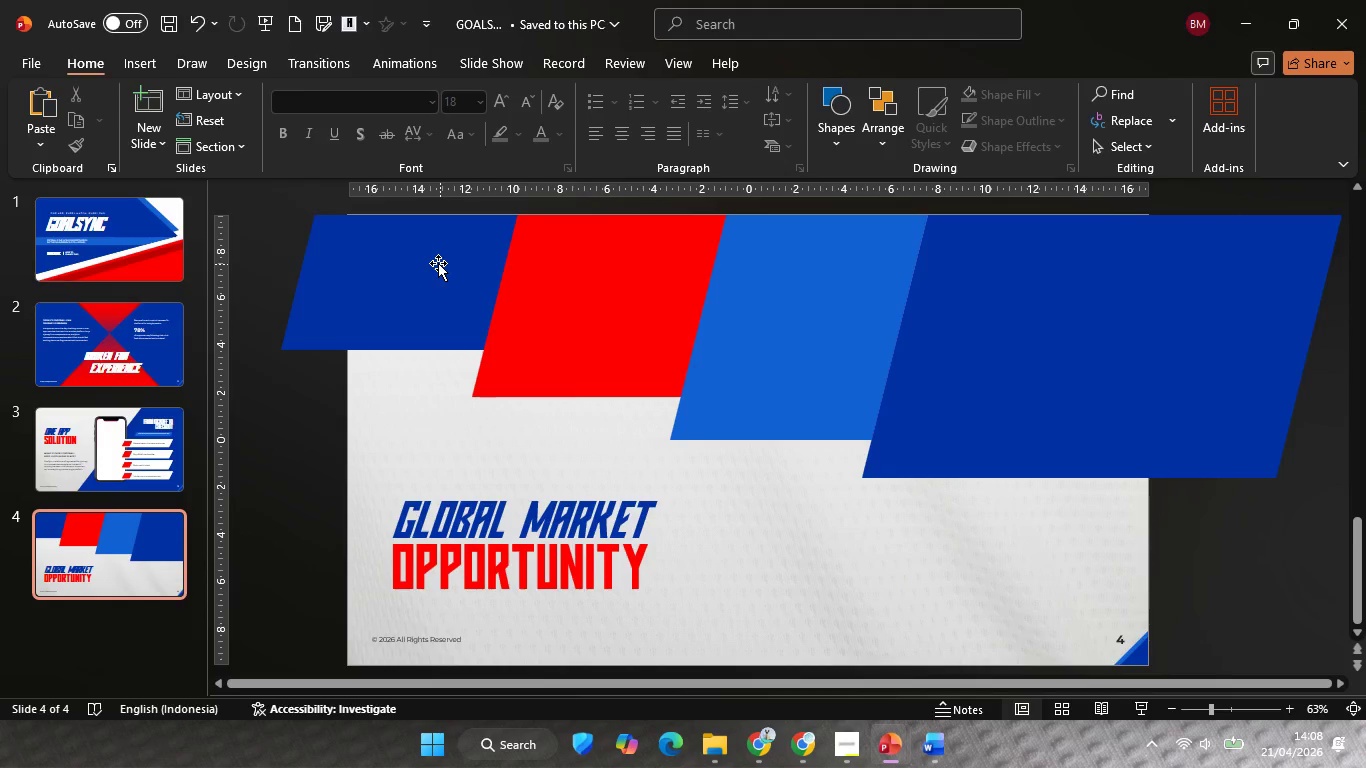 
left_click([437, 262])
 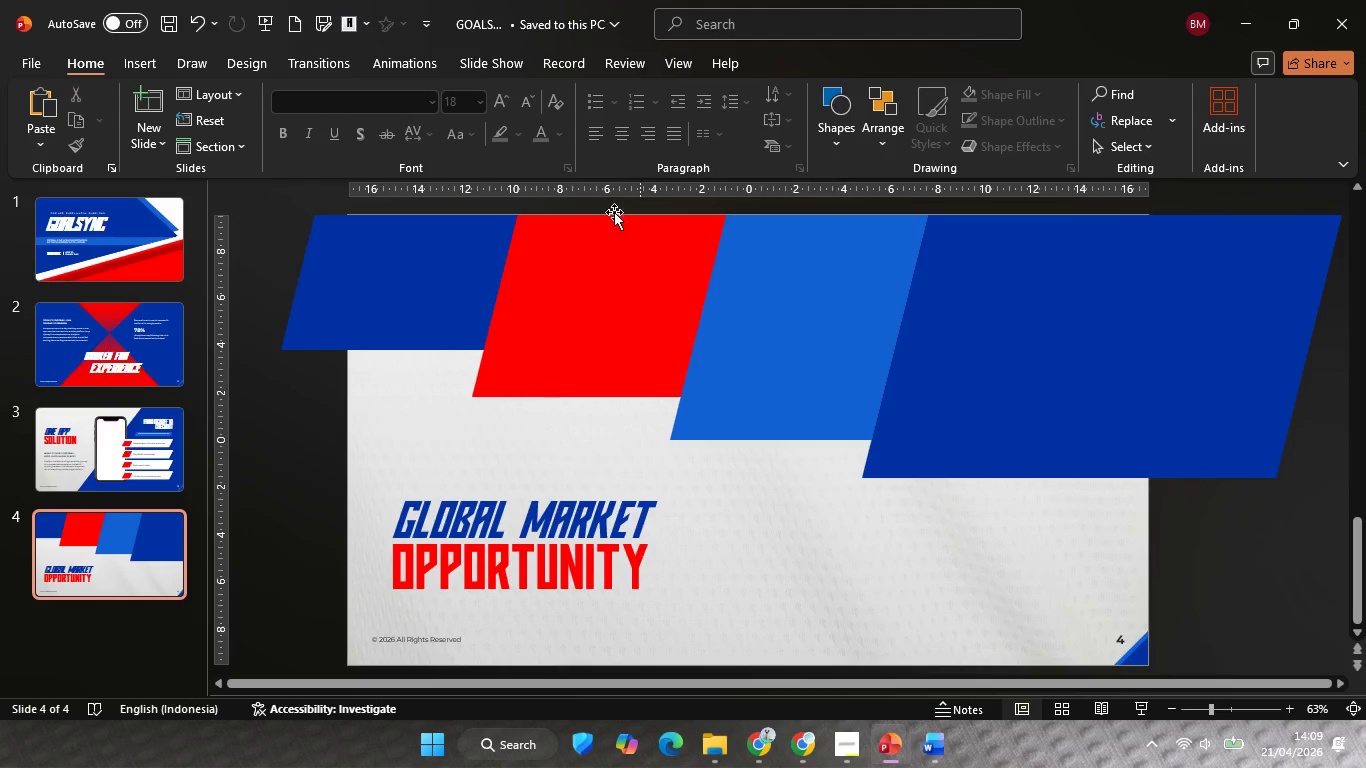 
left_click([557, 258])
 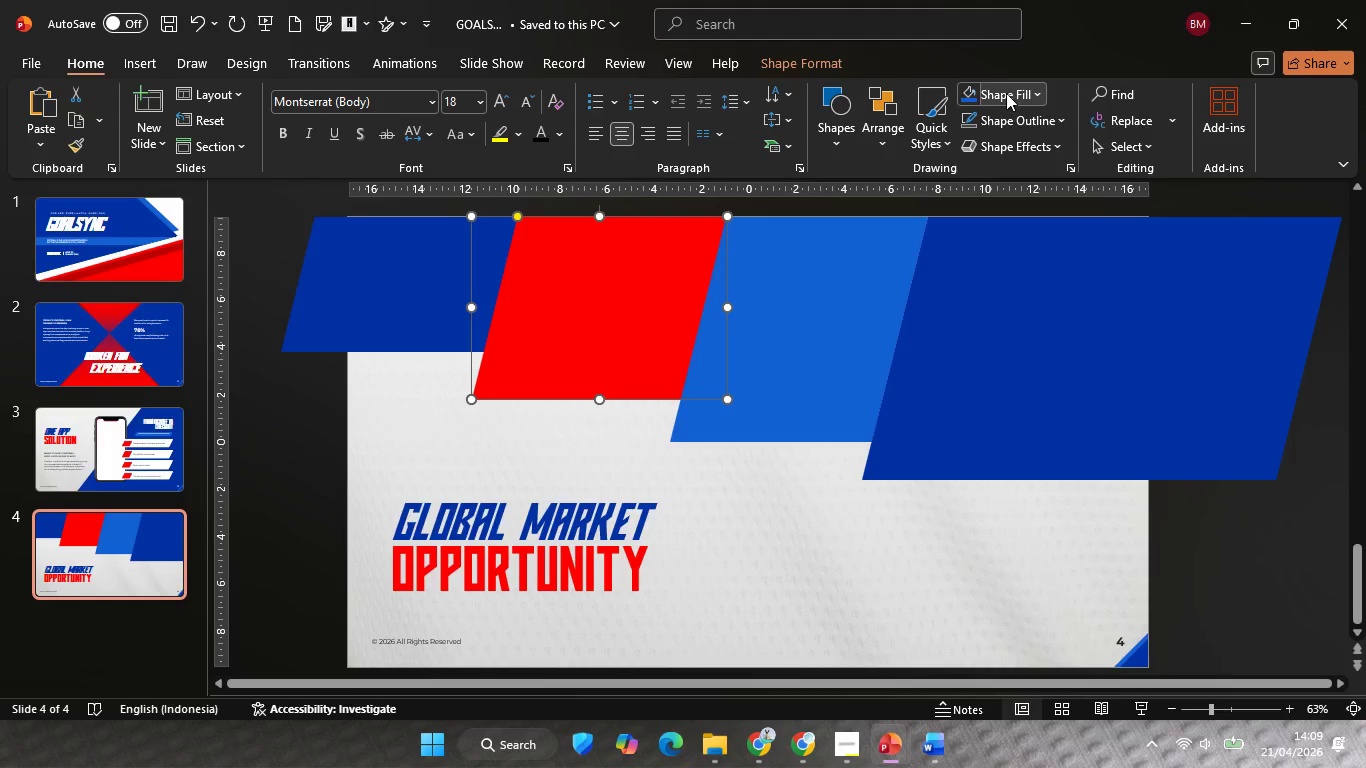 
left_click([1006, 93])
 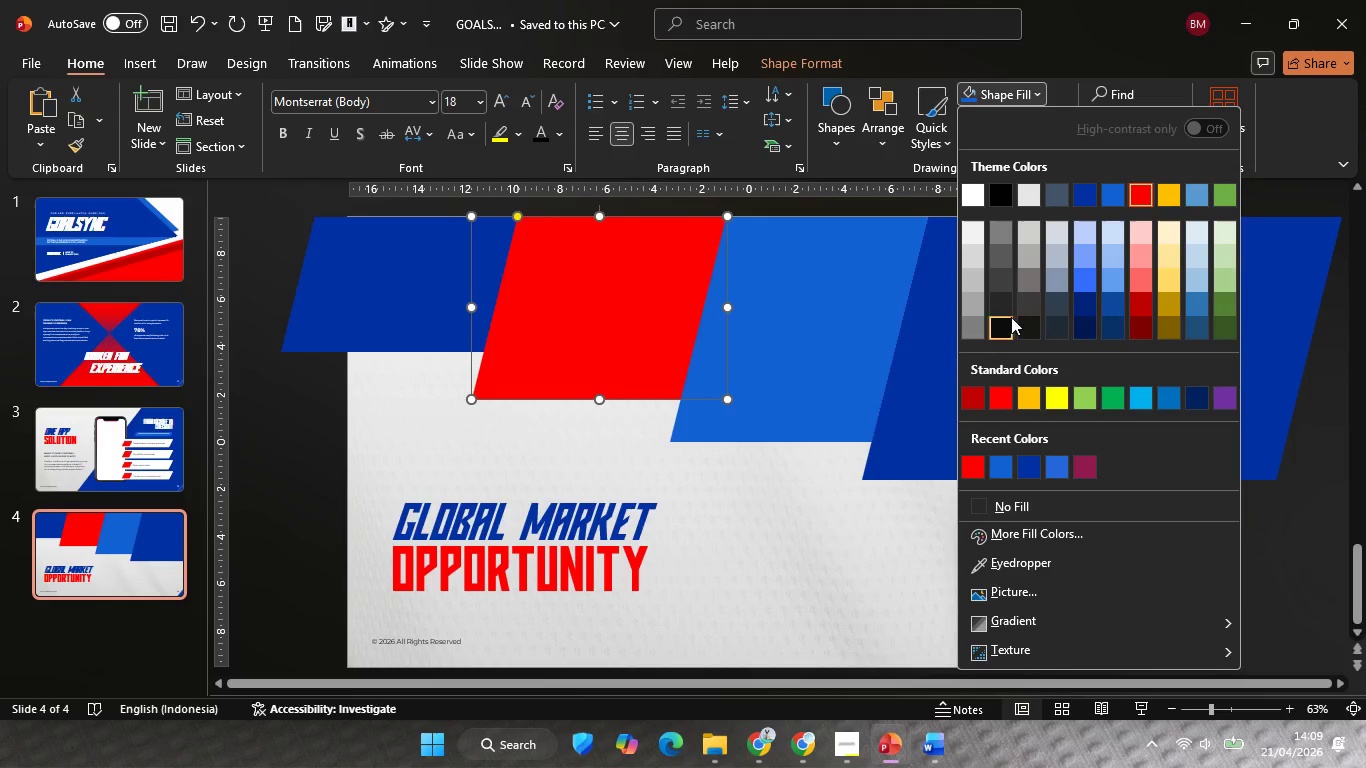 
left_click_drag(start_coordinate=[1085, 308], to_coordinate=[1079, 307])
 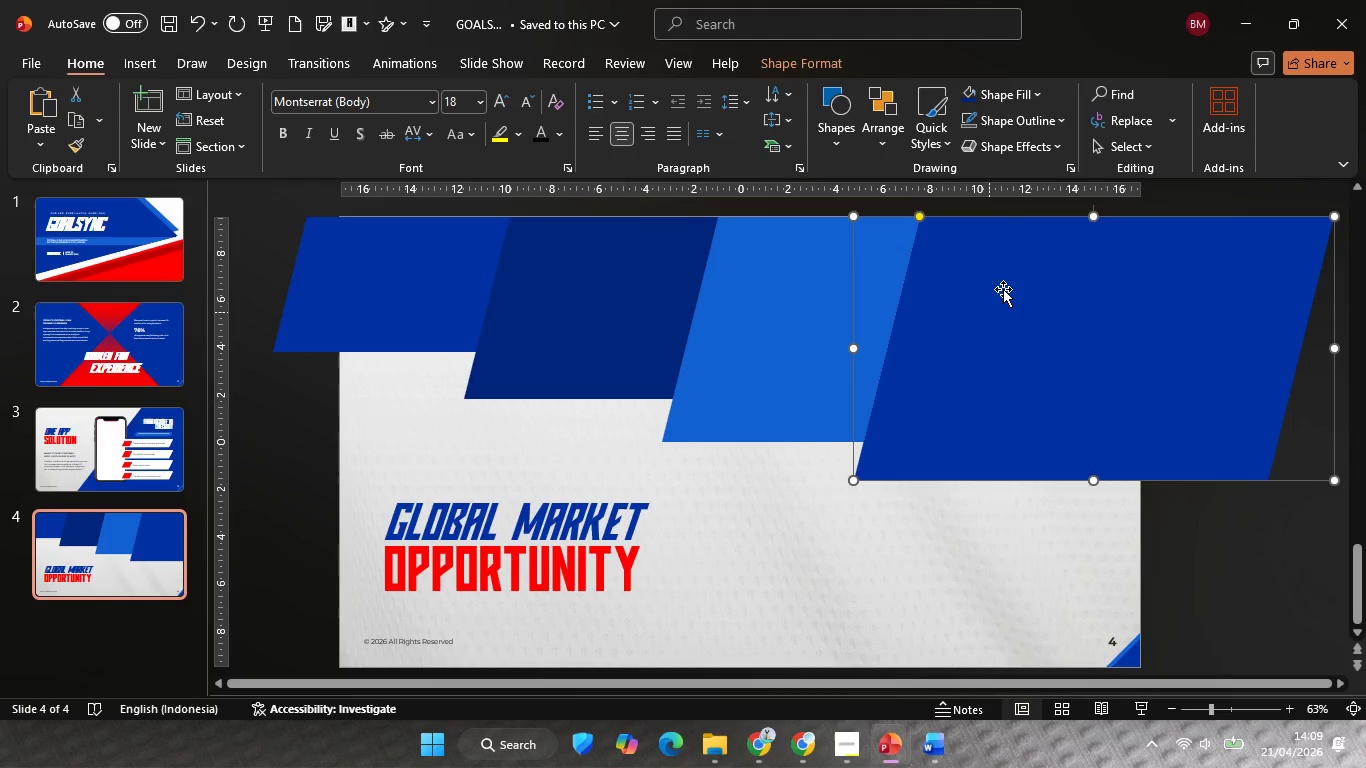 
left_click([988, 313])
 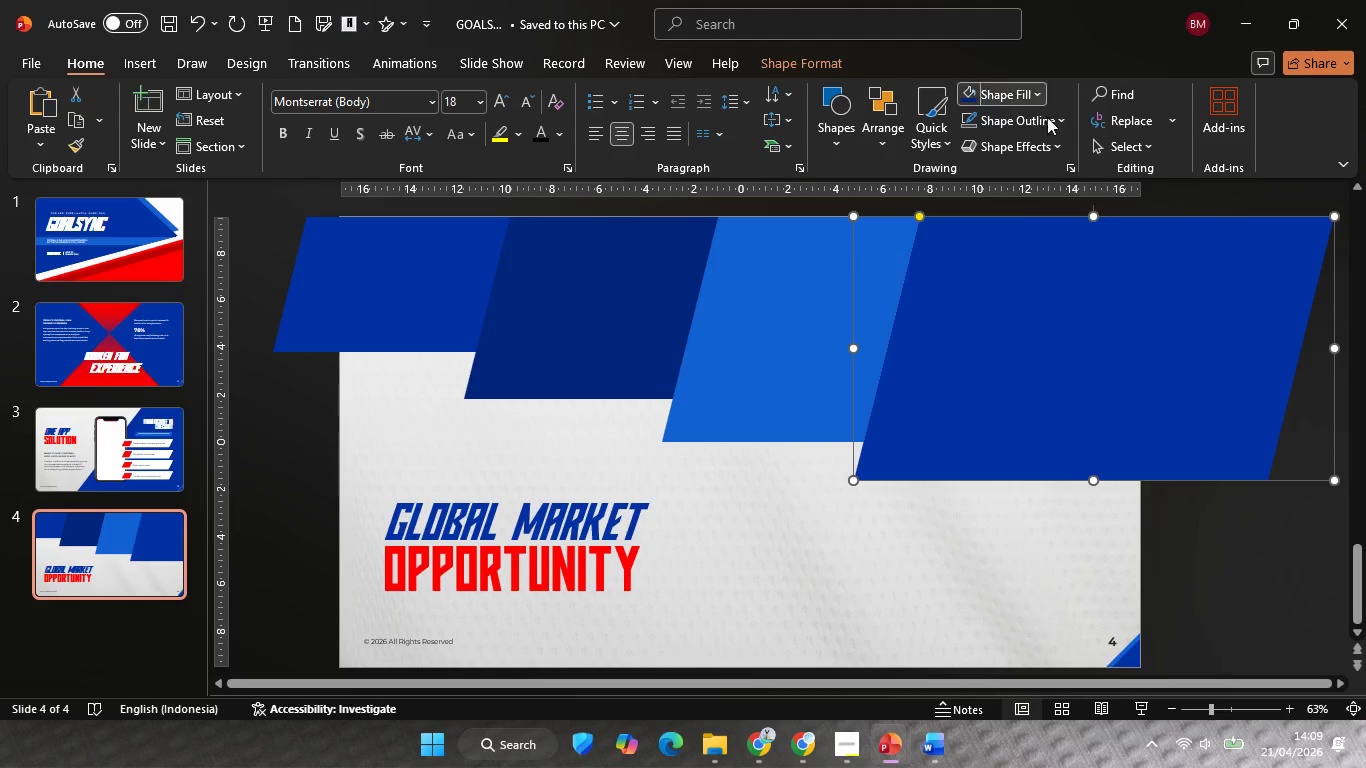 
left_click([1010, 99])
 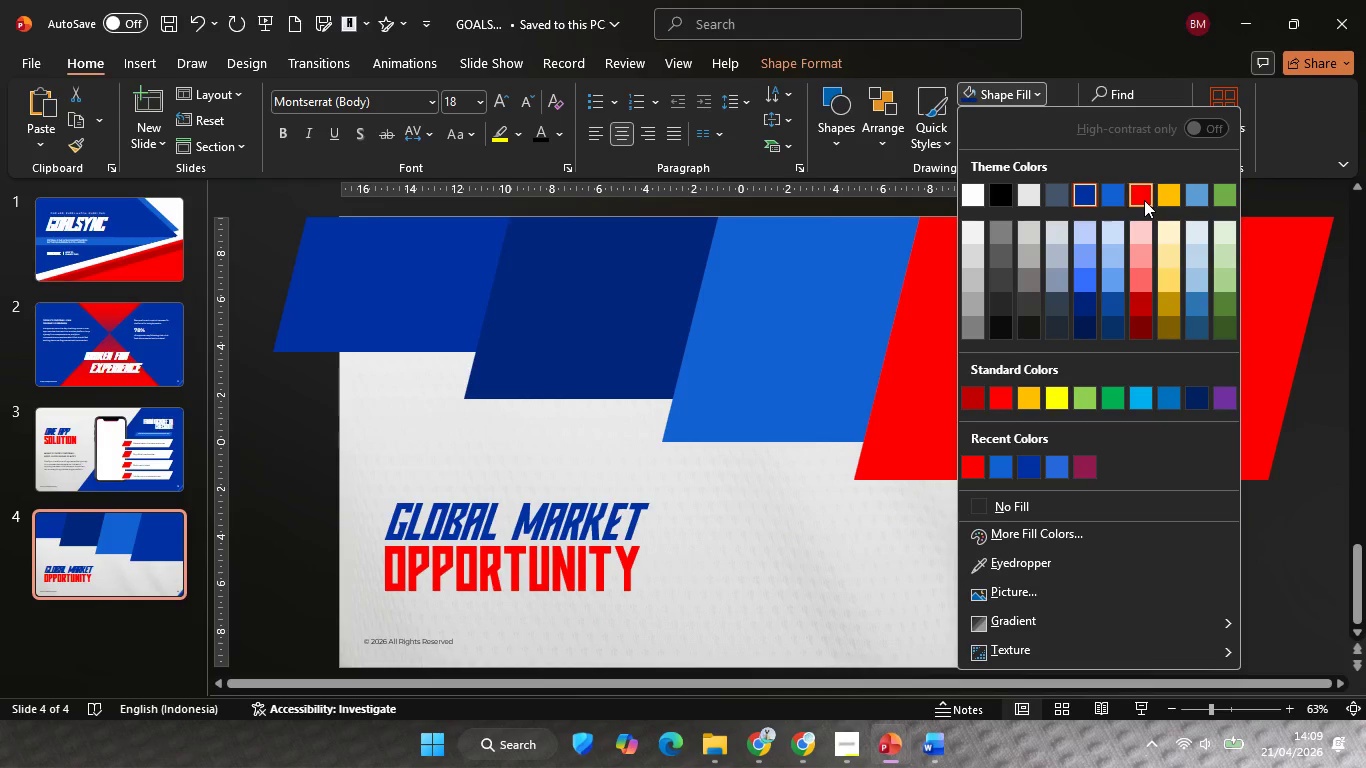 
left_click([1144, 200])
 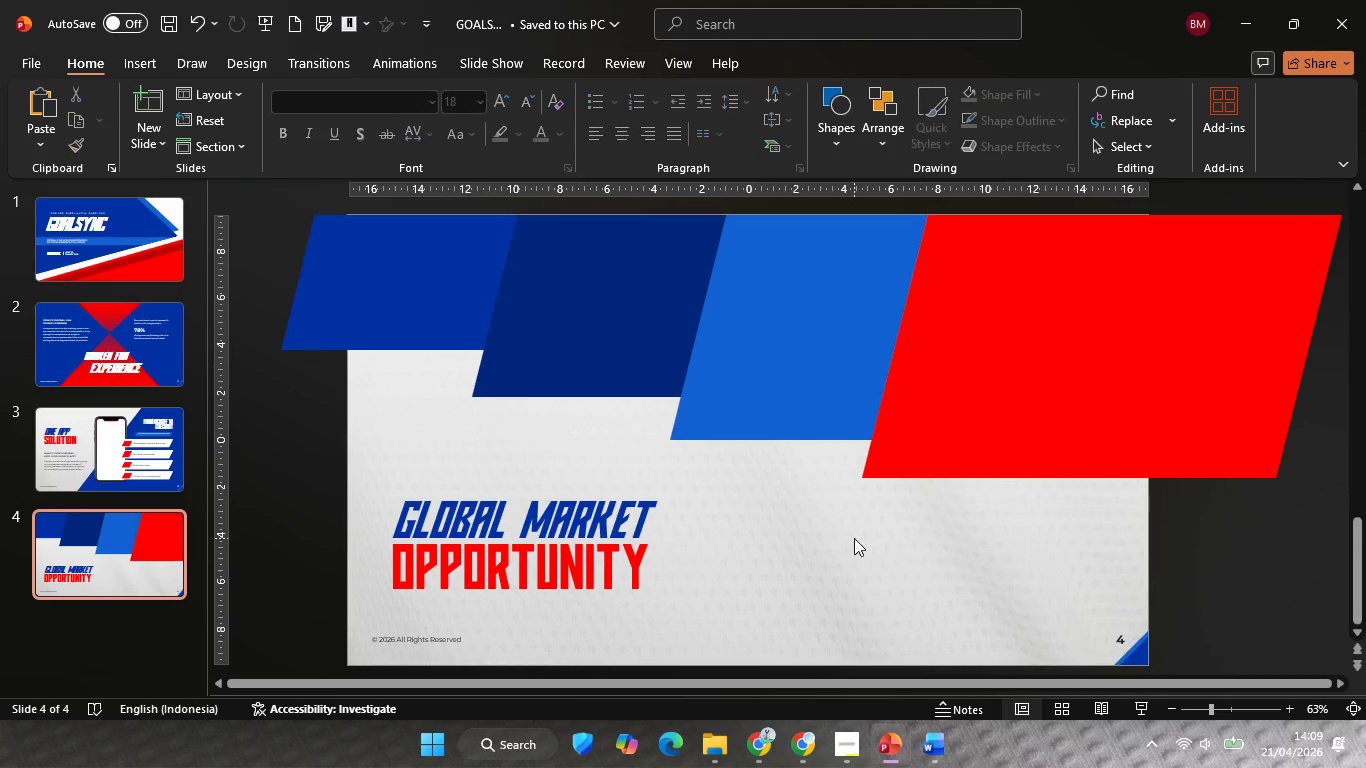 
double_click([854, 538])
 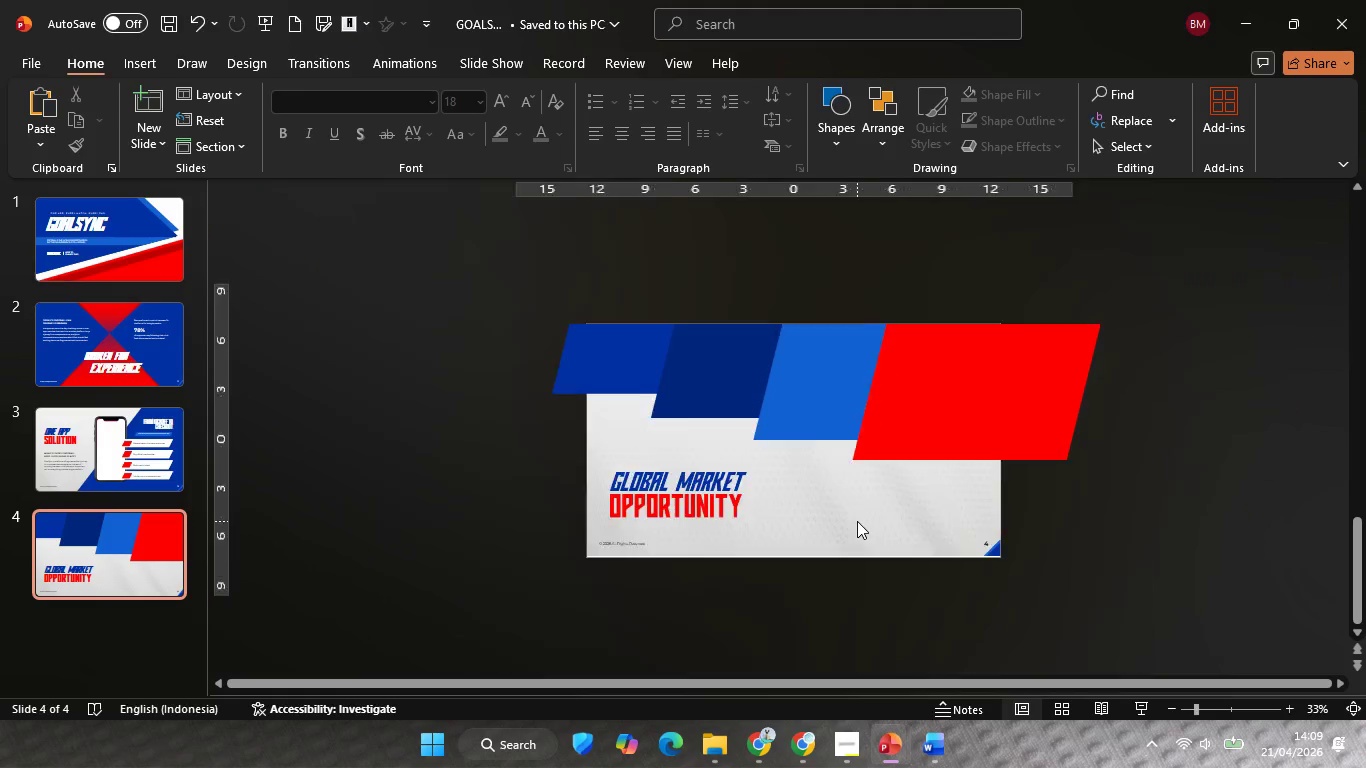 
hold_key(key=ControlLeft, duration=0.86)
scroll: coordinate [857, 521], scroll_direction: down, amount: 1.0
 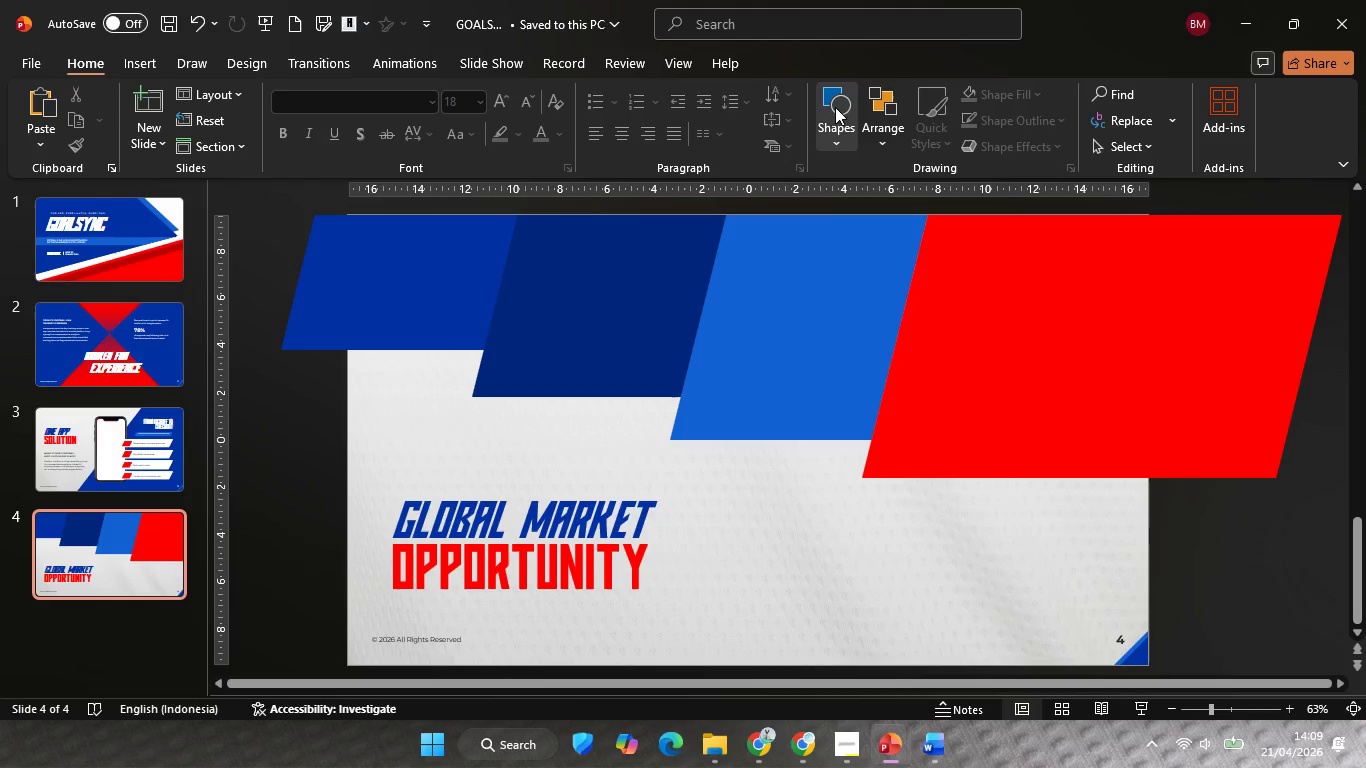 
left_click([835, 107])
 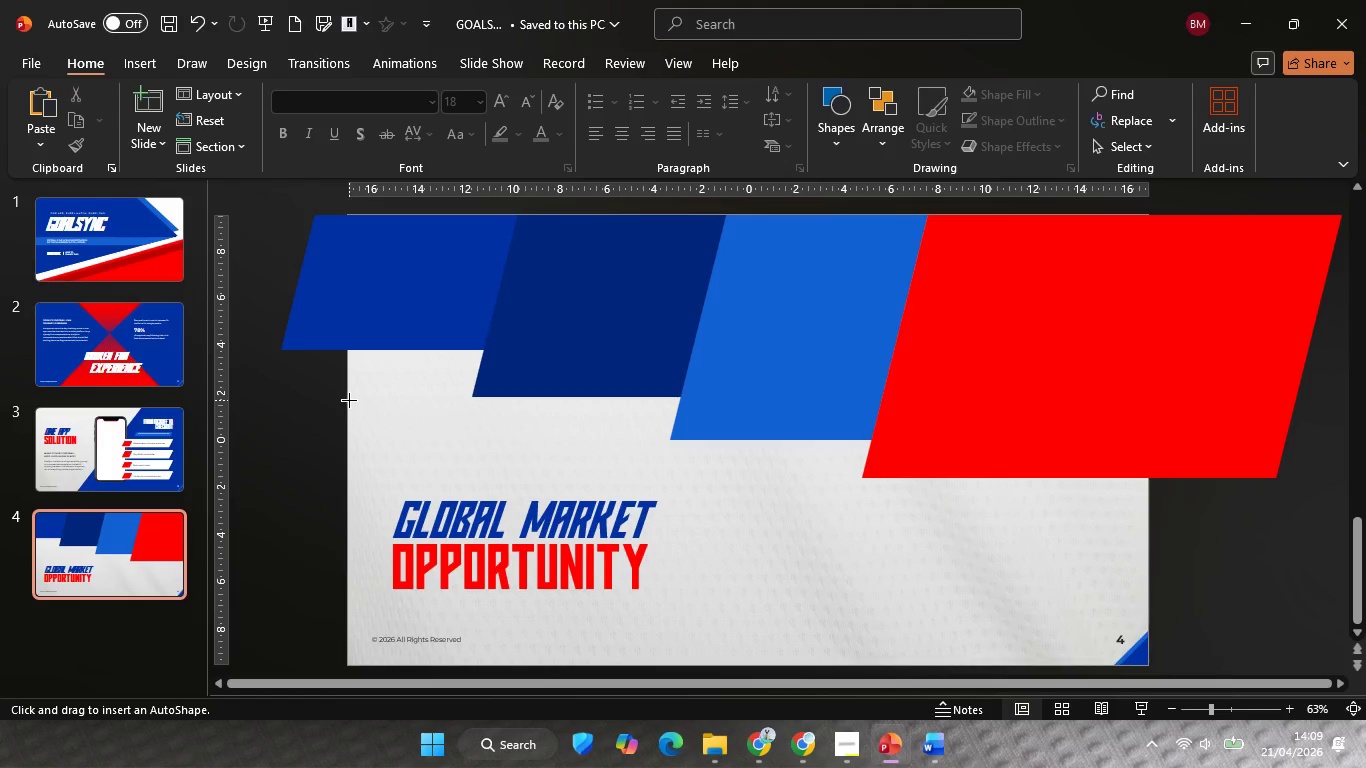 
left_click_drag(start_coordinate=[345, 400], to_coordinate=[260, 151])
 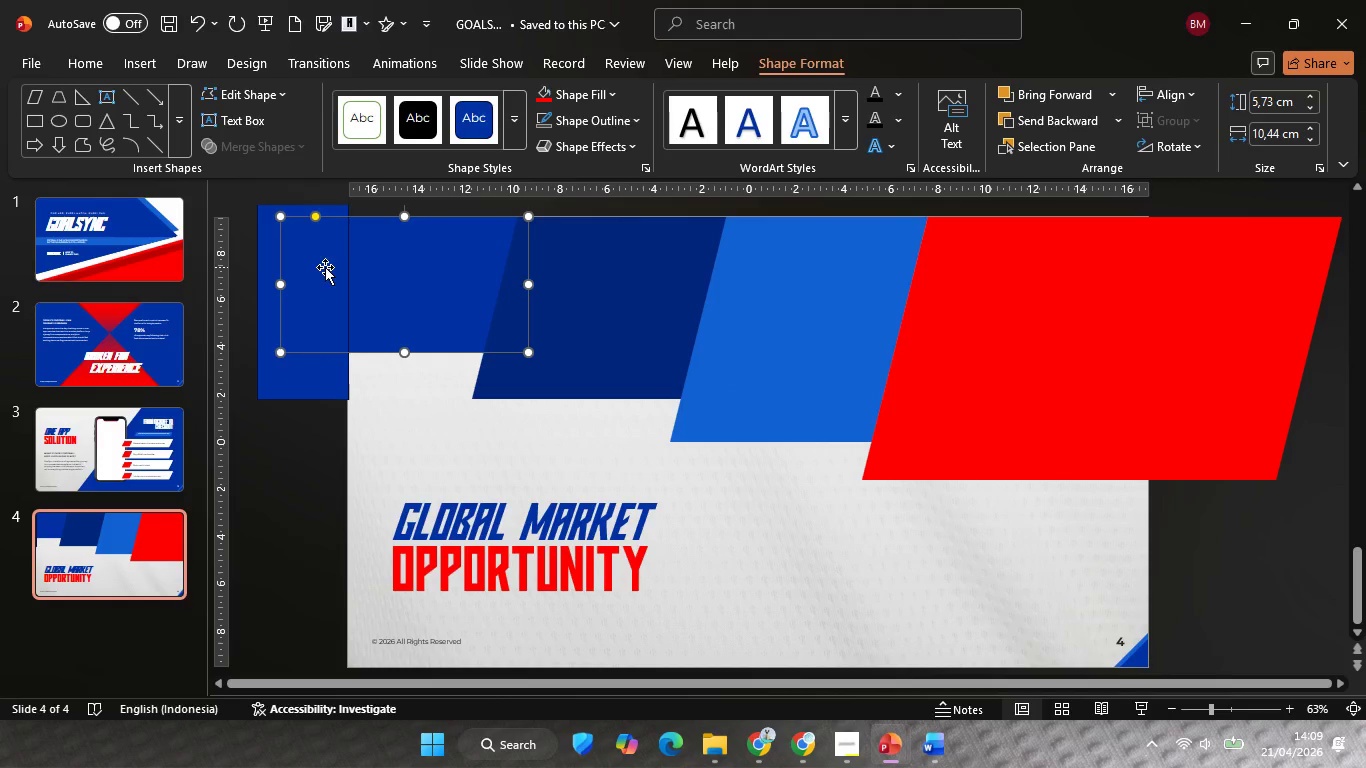 
hold_key(key=ShiftLeft, duration=0.55)
left_click_drag(start_coordinate=[309, 254], to_coordinate=[304, 253])
 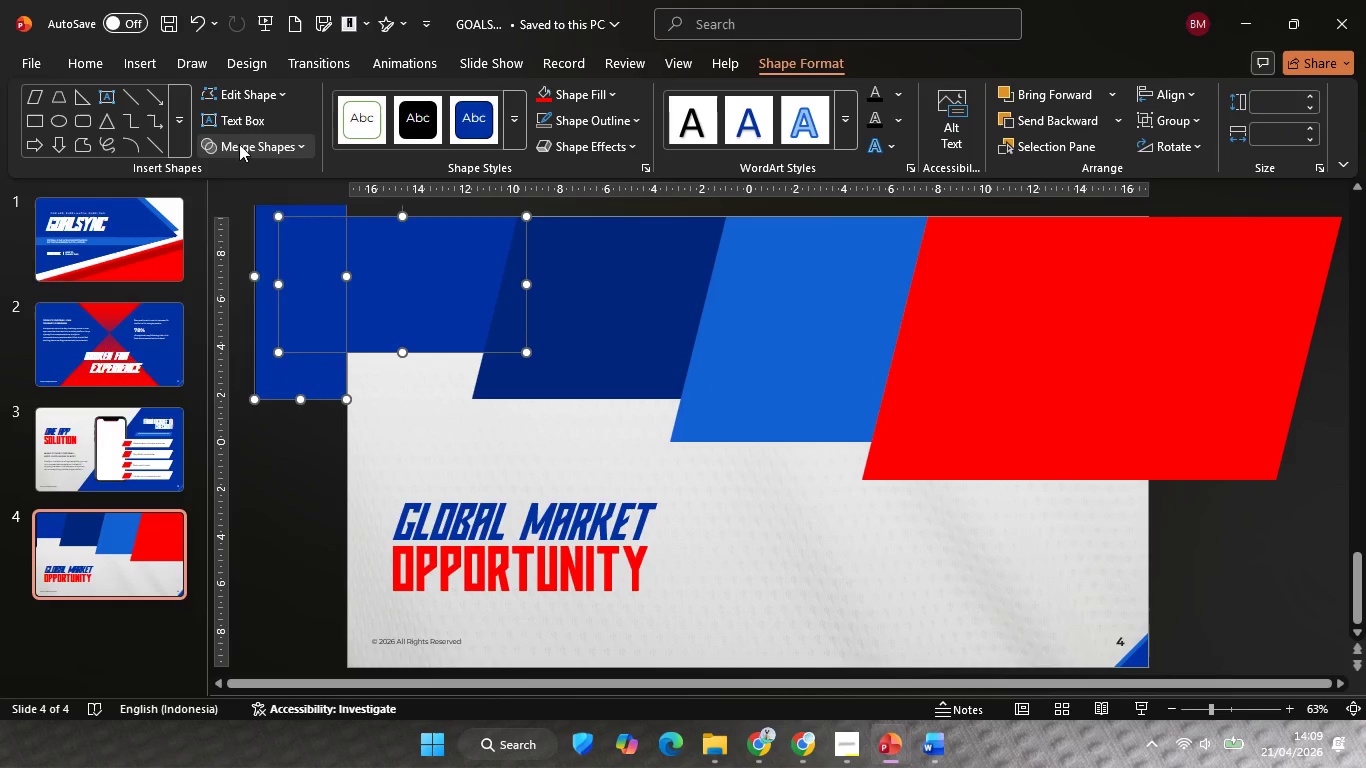 
left_click([239, 144])
 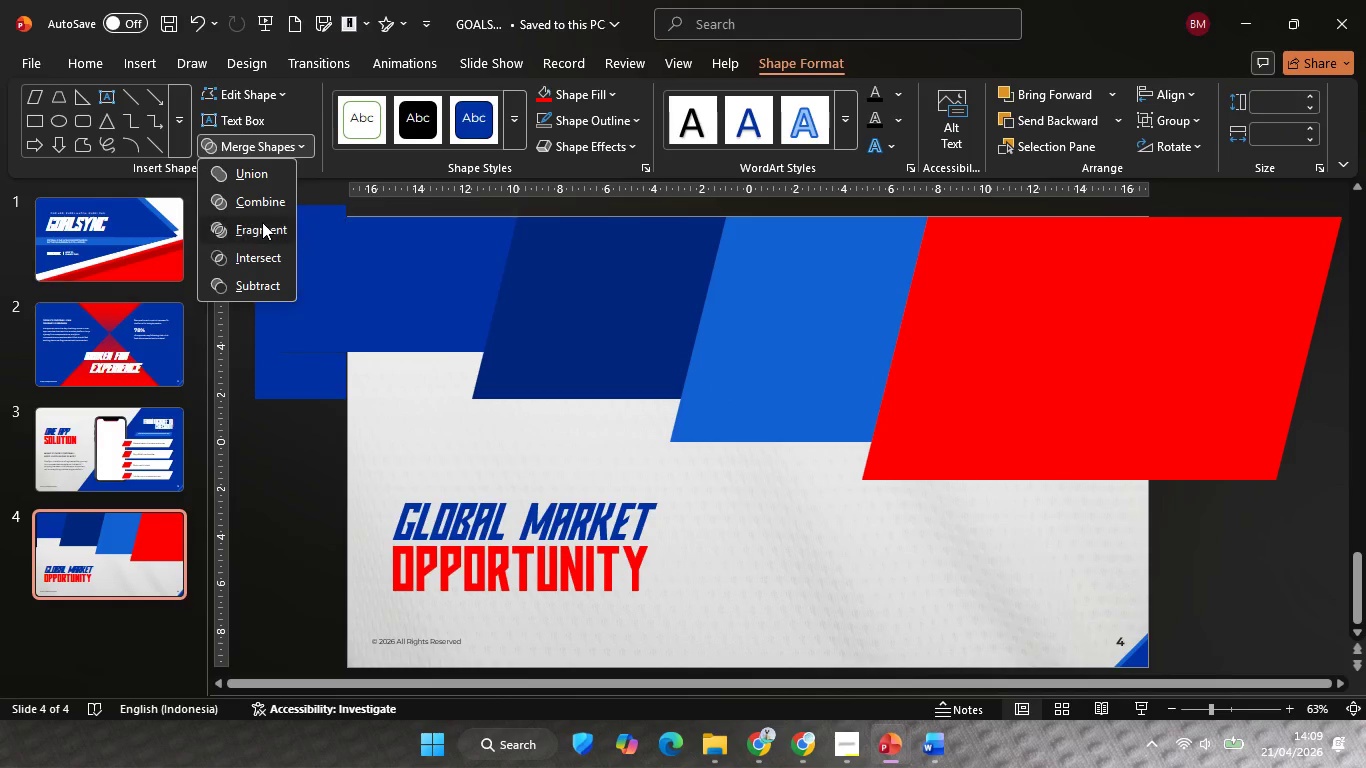 
left_click([262, 222])
 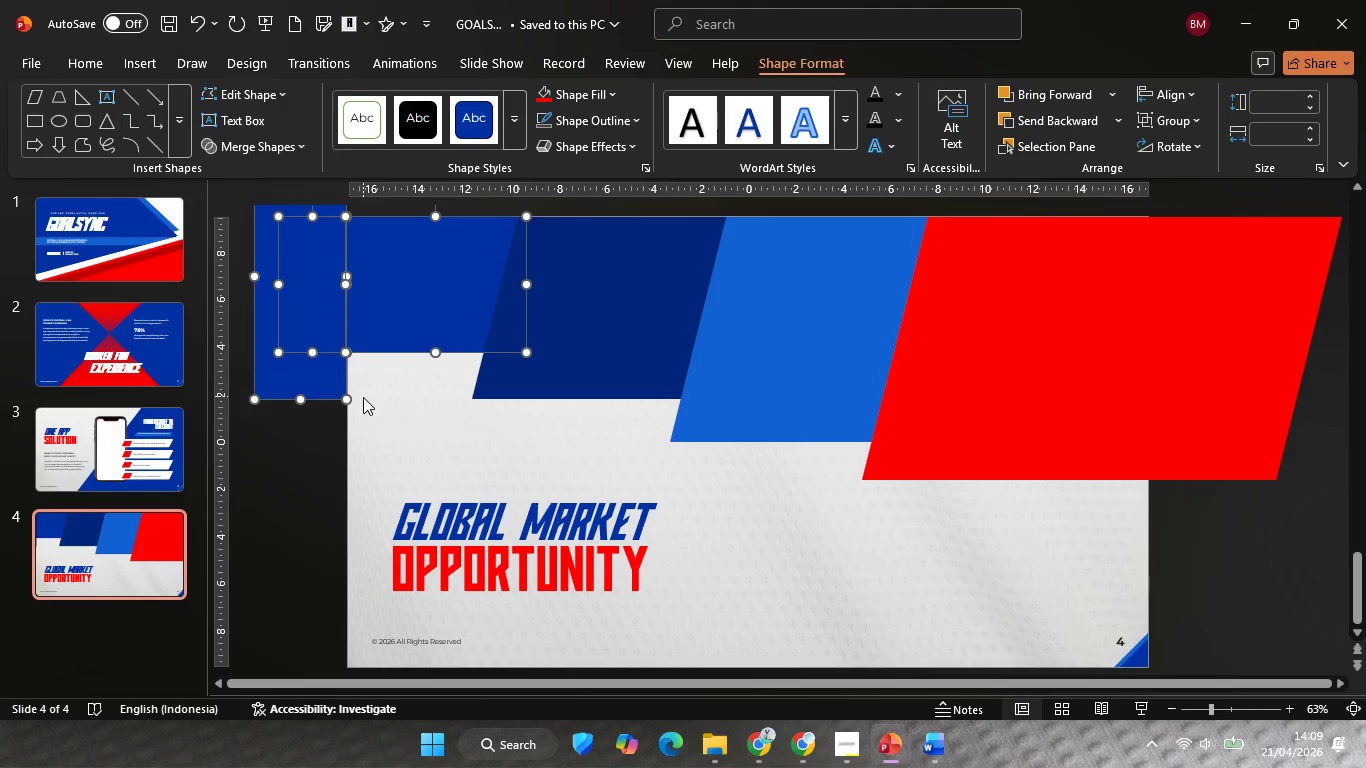 
left_click_drag(start_coordinate=[381, 473], to_coordinate=[157, 102])
 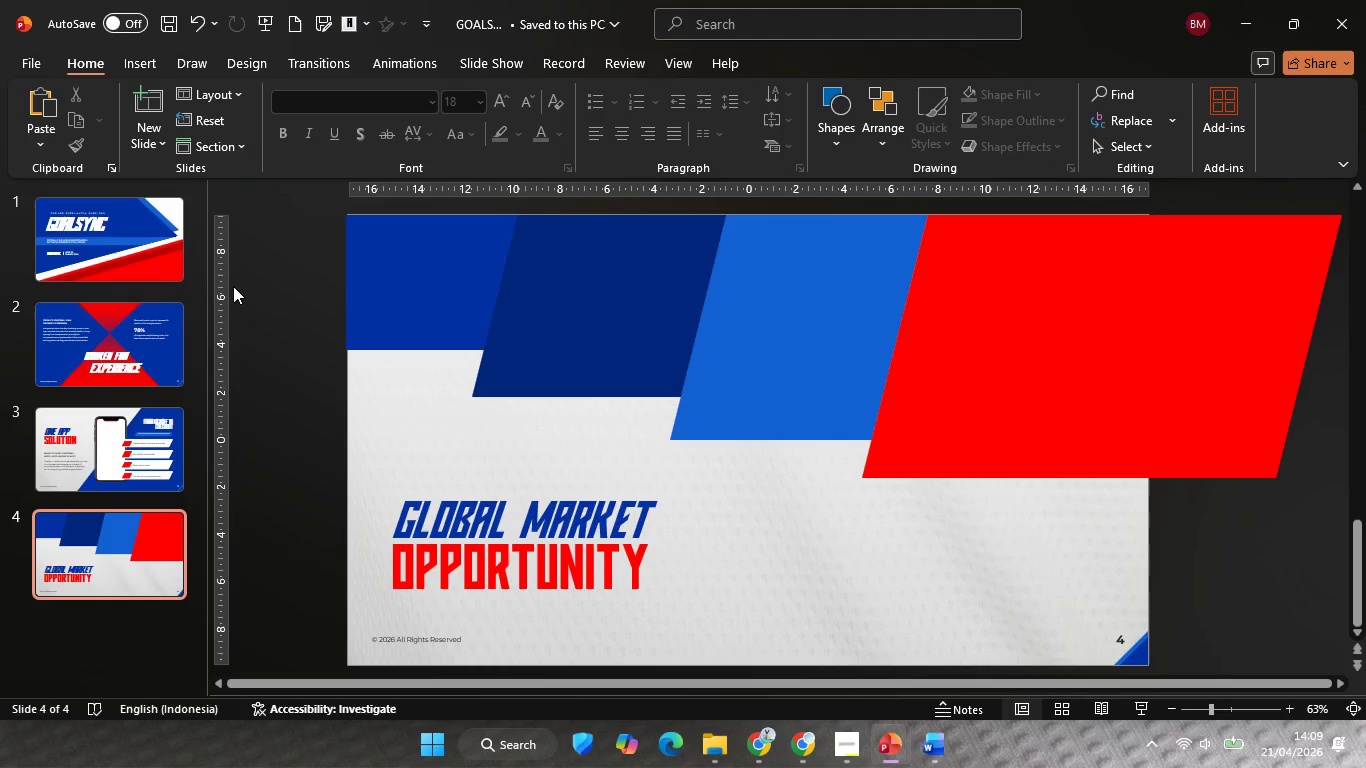 
key(Backspace)
 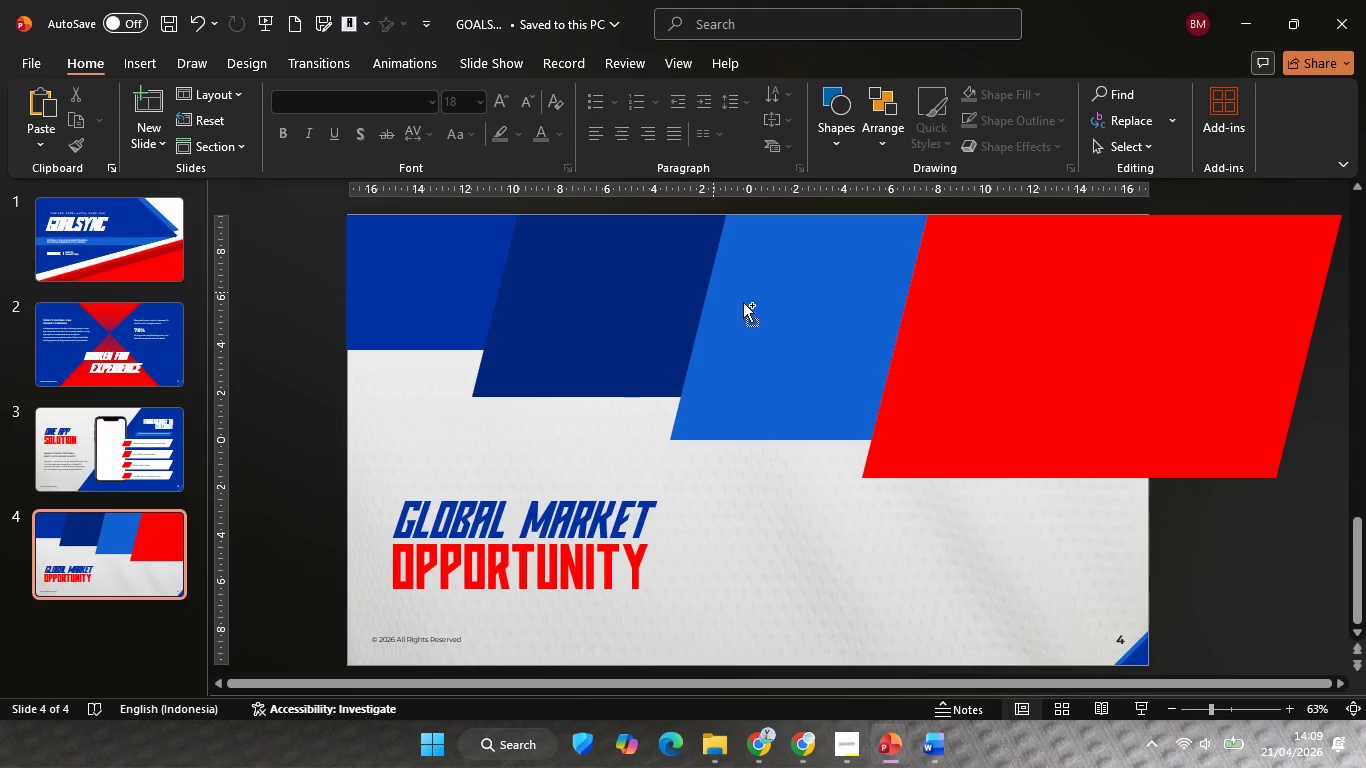 
hold_key(key=ControlLeft, duration=0.47)
scroll: coordinate [770, 309], scroll_direction: none, amount: 0.0
 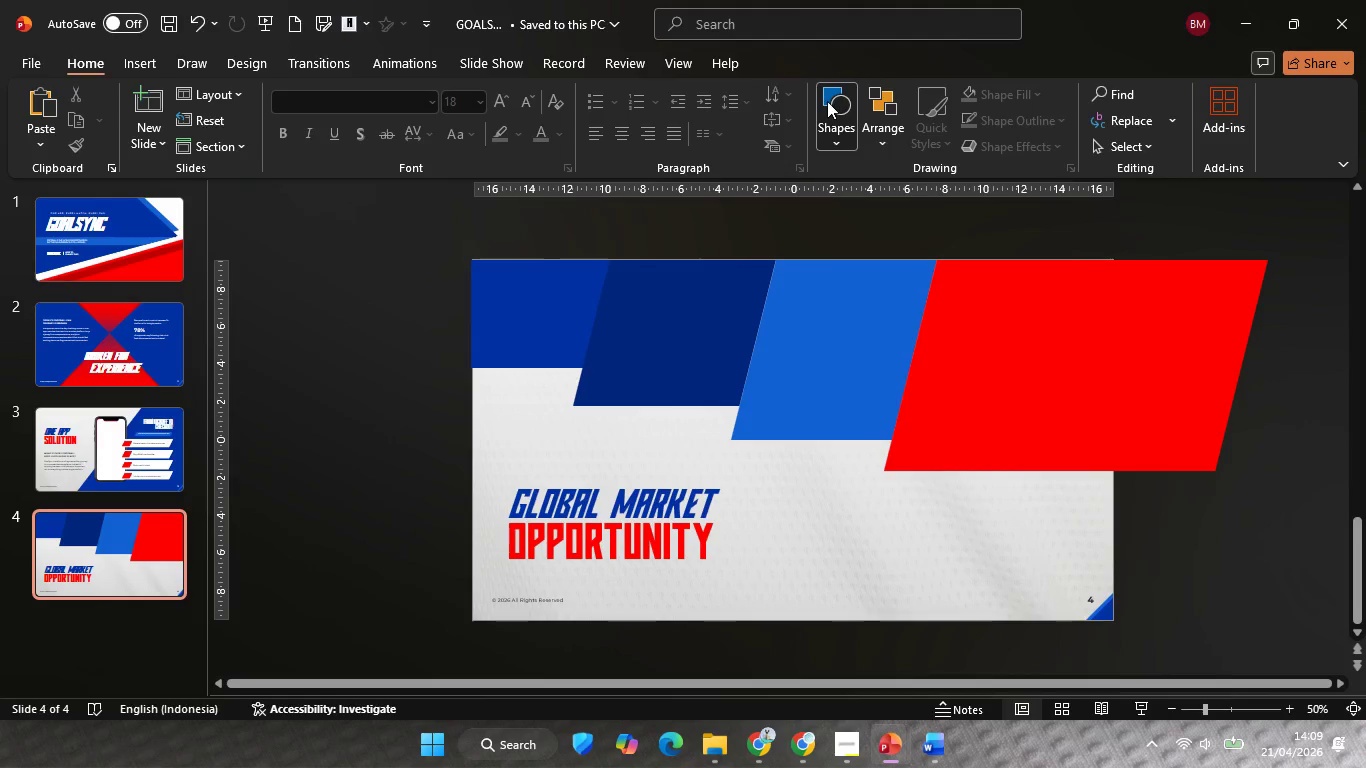 
left_click([827, 101])
 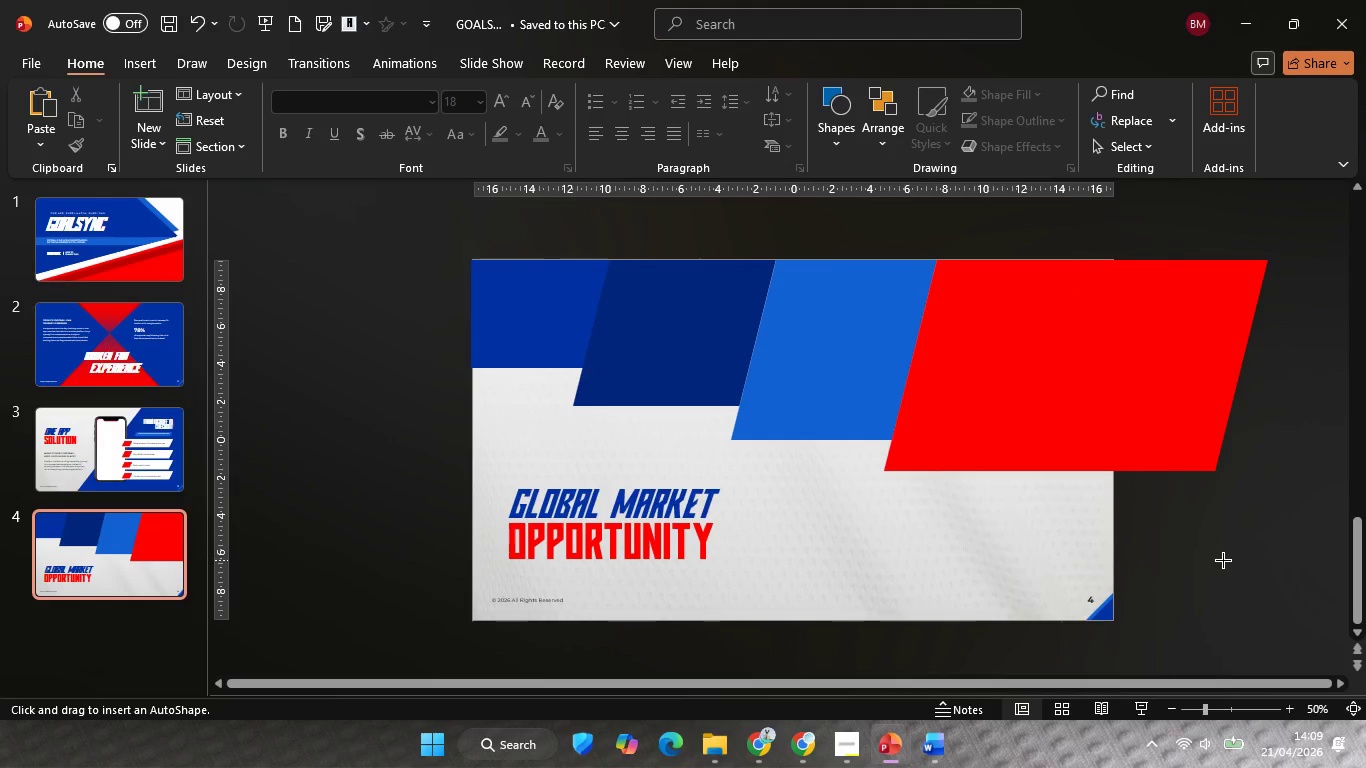 
left_click_drag(start_coordinate=[1267, 571], to_coordinate=[1110, 210])
 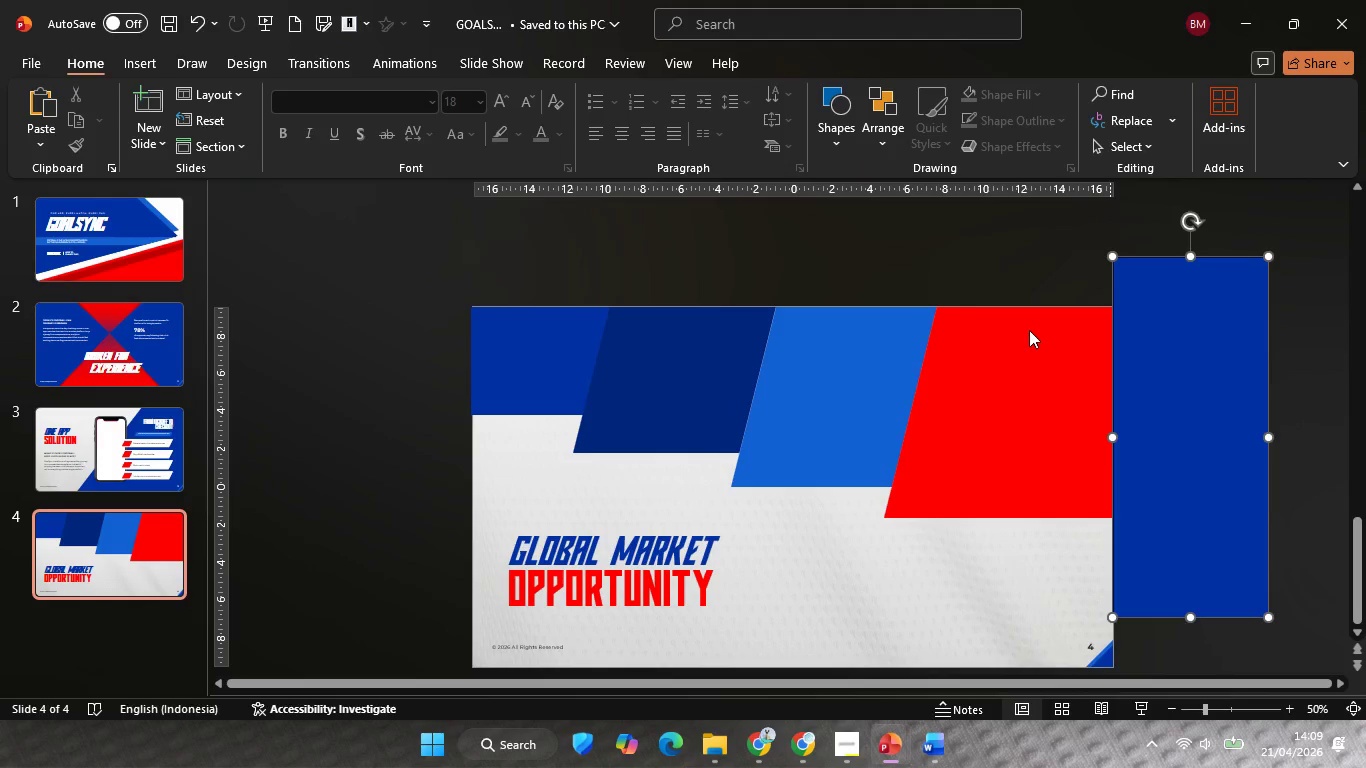 
left_click([1029, 330])
 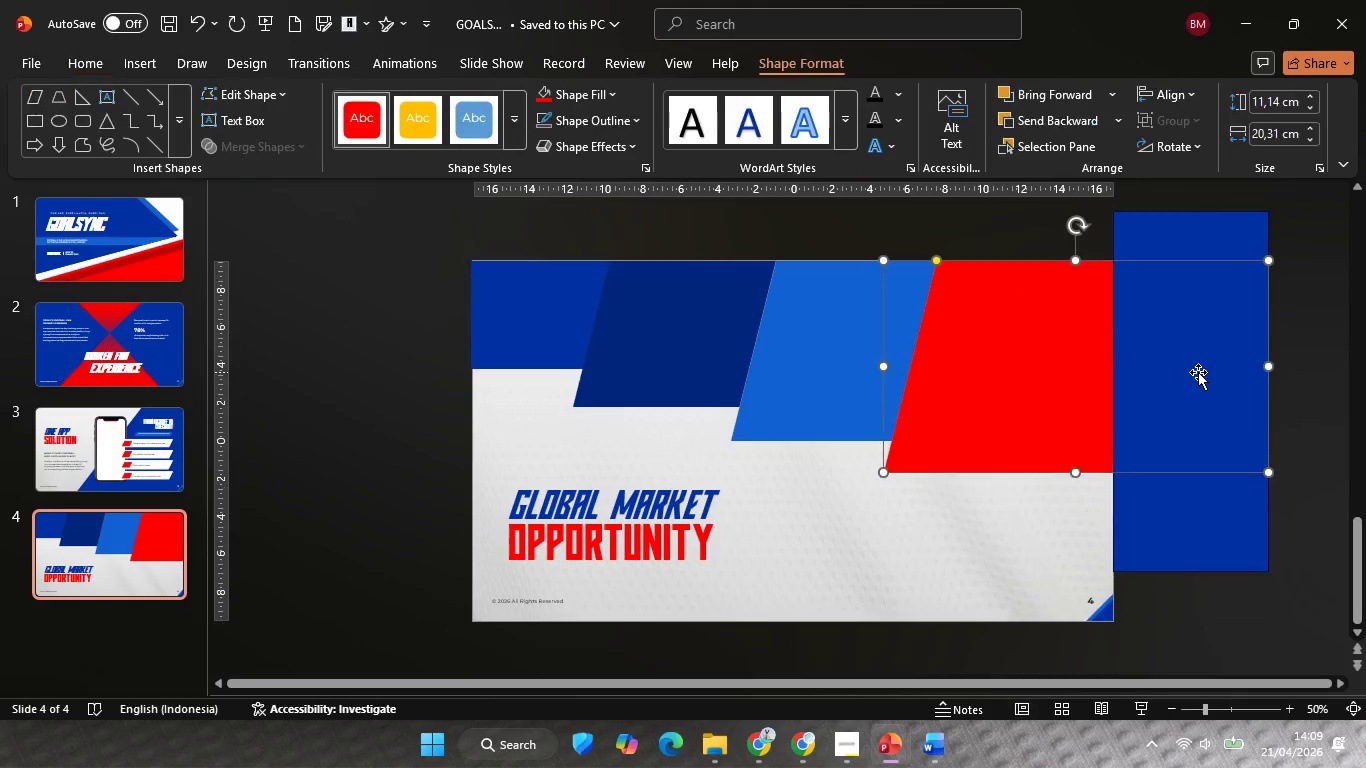 
hold_key(key=ShiftLeft, duration=0.47)
double_click([1198, 372])
 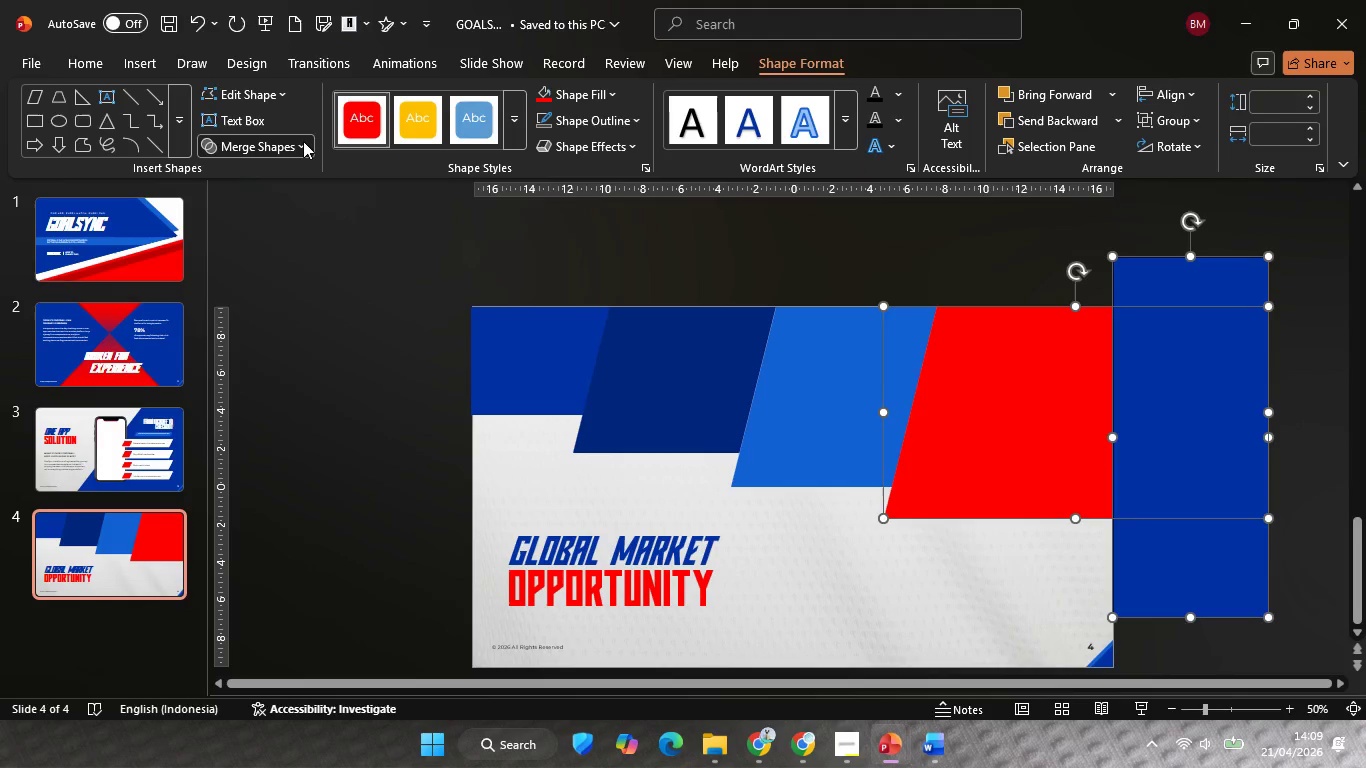 
left_click([303, 141])
 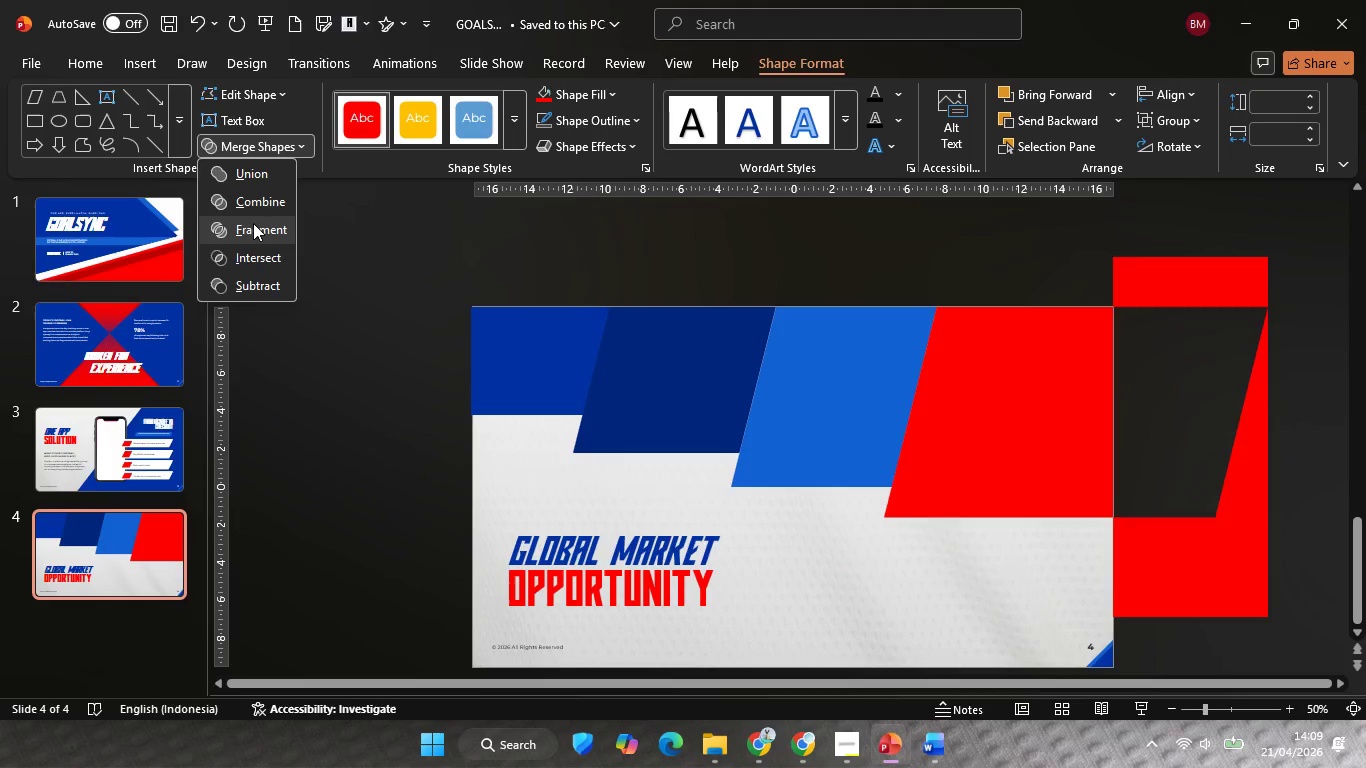 
left_click_drag(start_coordinate=[252, 228], to_coordinate=[246, 229])
 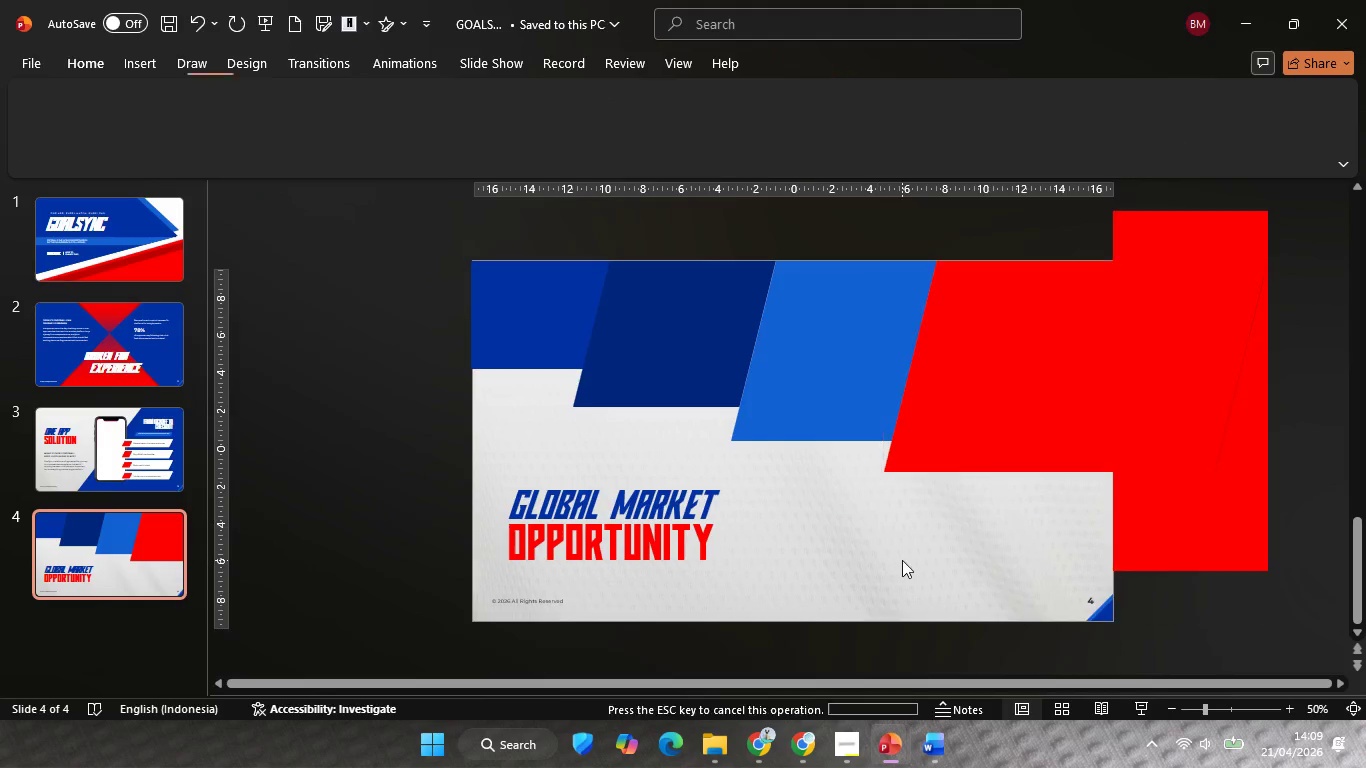 
left_click([902, 560])
 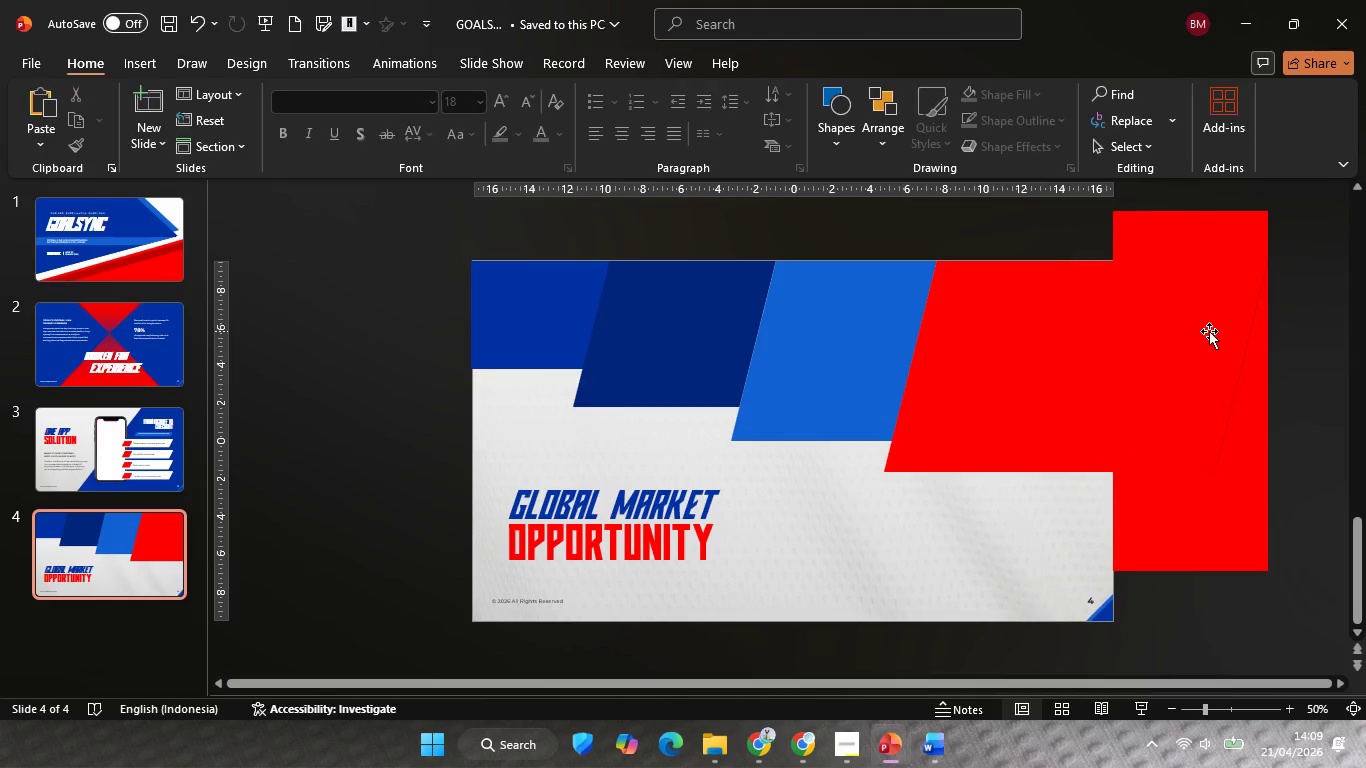 
left_click([1209, 331])
 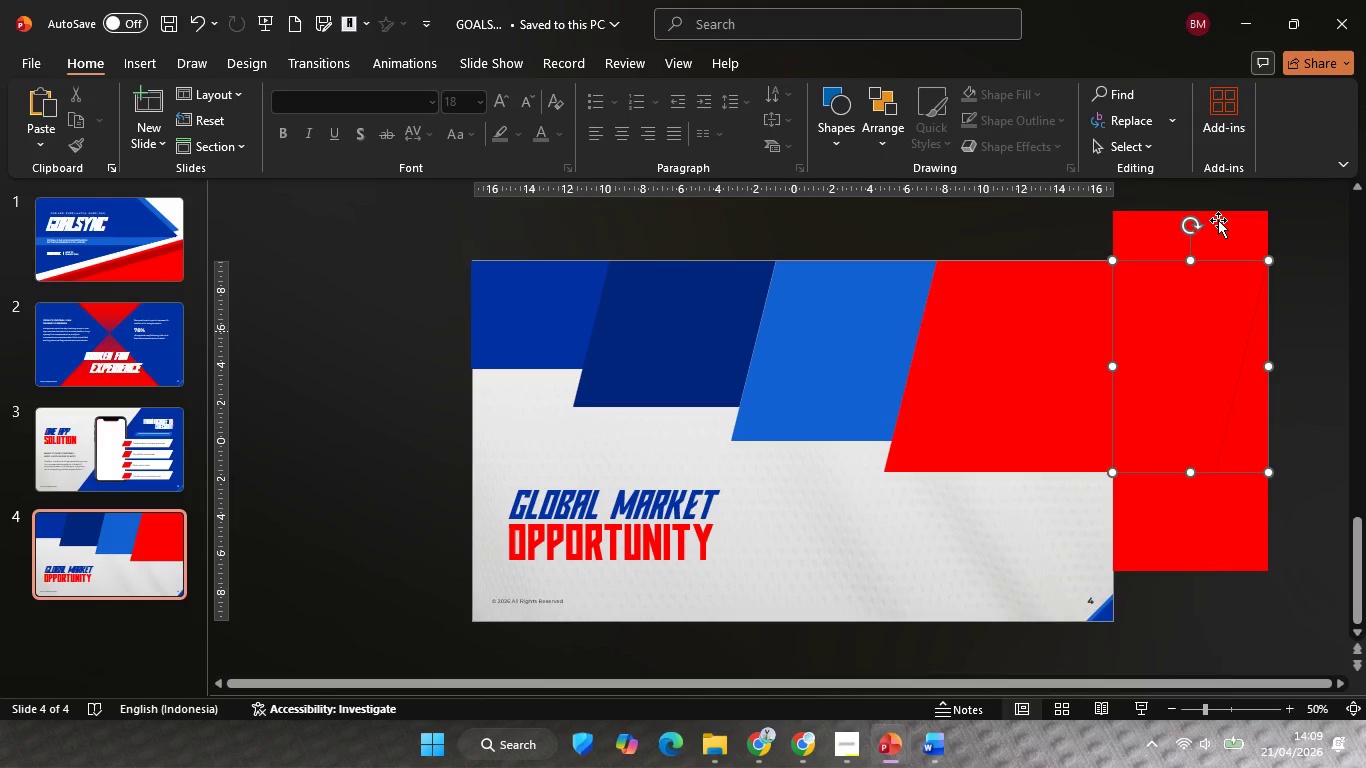 
hold_key(key=ShiftLeft, duration=0.48)
double_click([1218, 220])
 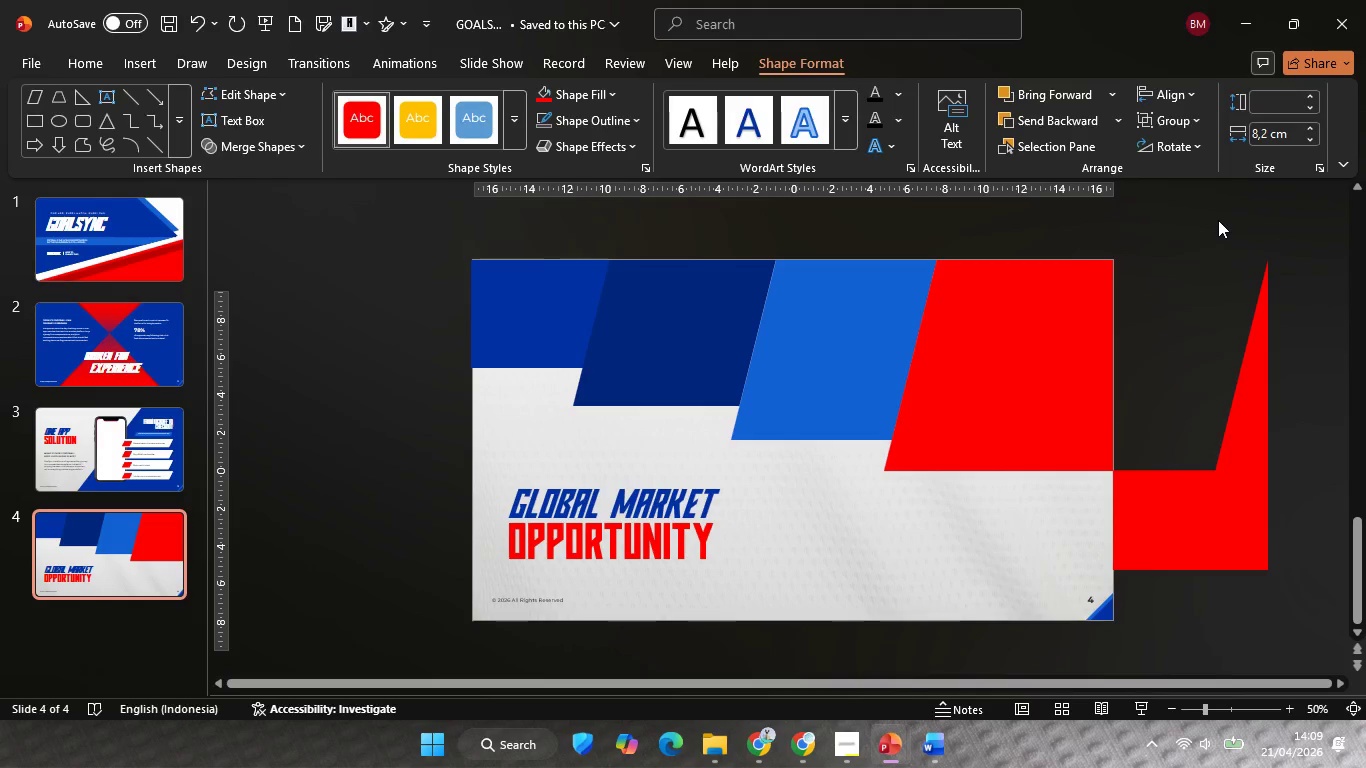 
key(Backspace)
 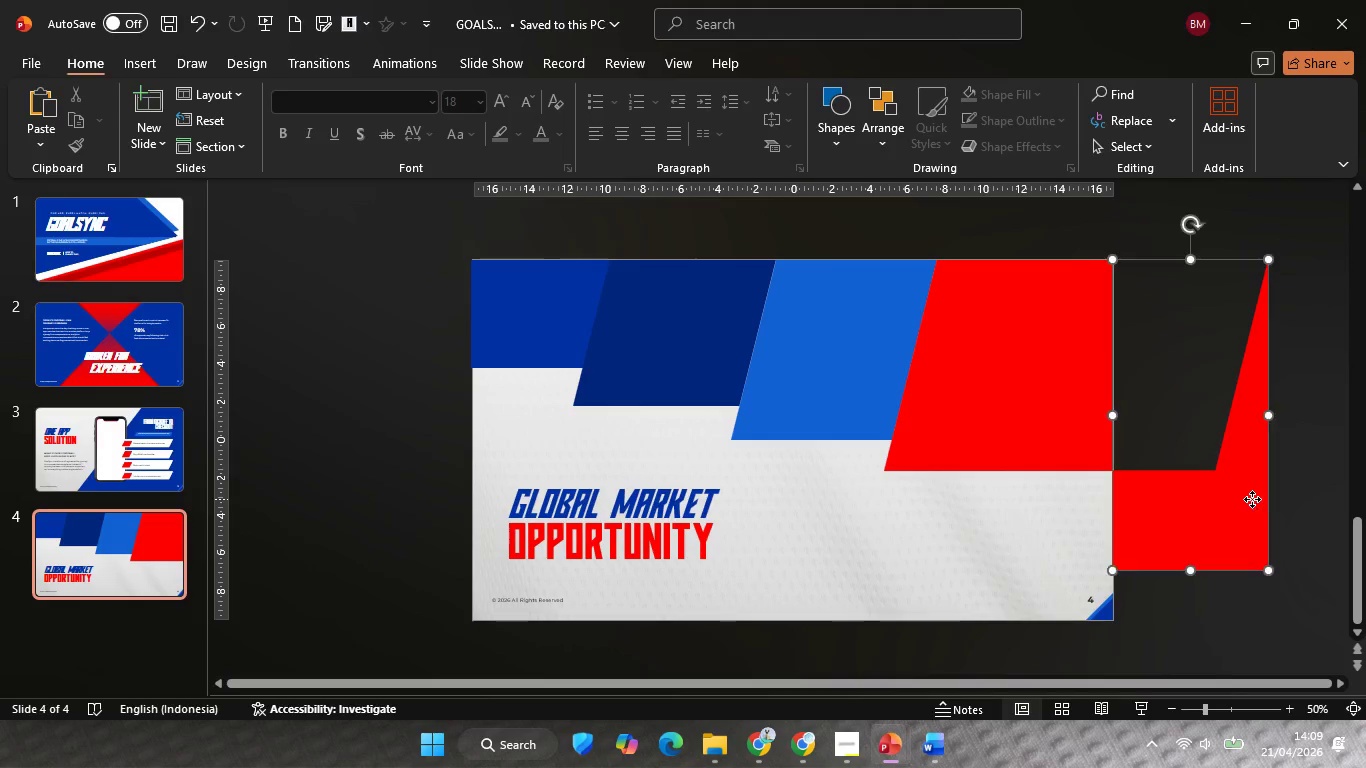 
left_click_drag(start_coordinate=[1252, 499], to_coordinate=[1239, 567])
 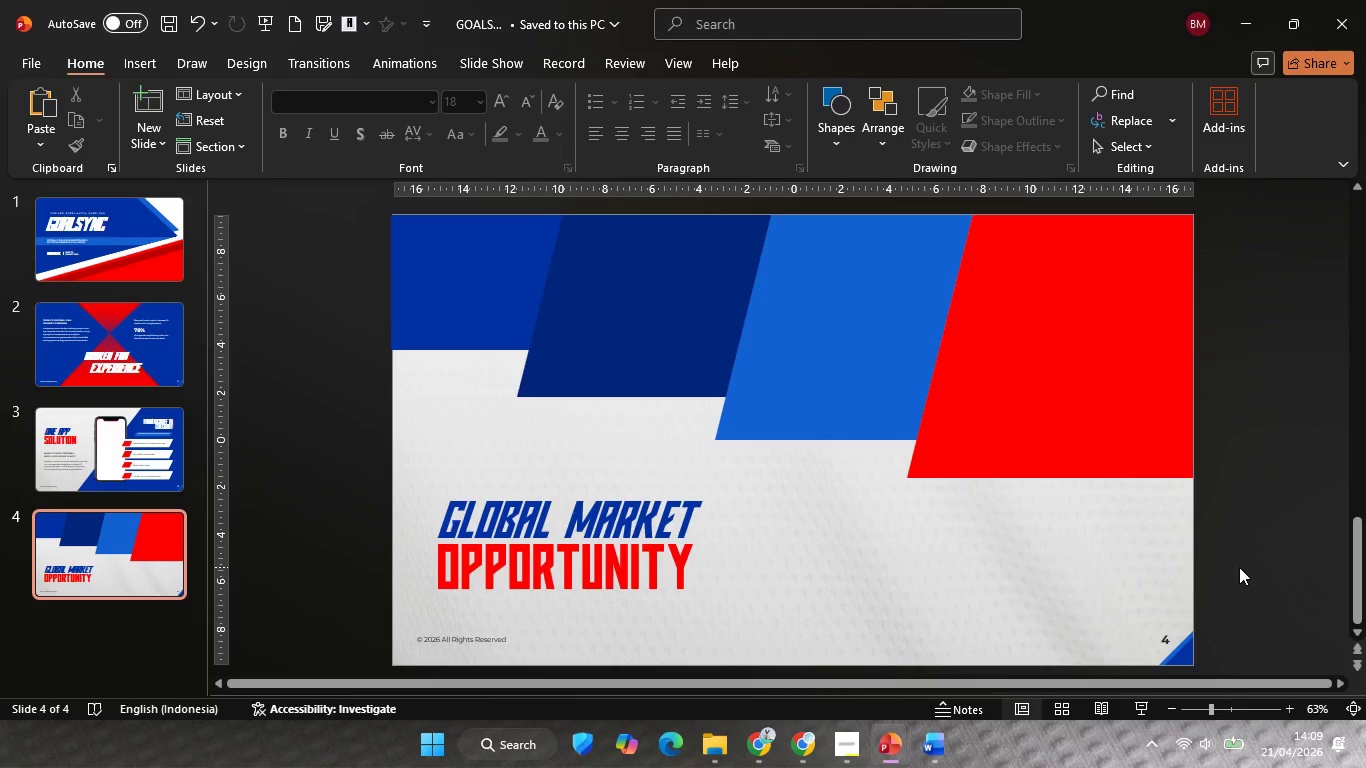 
key(Backspace)
 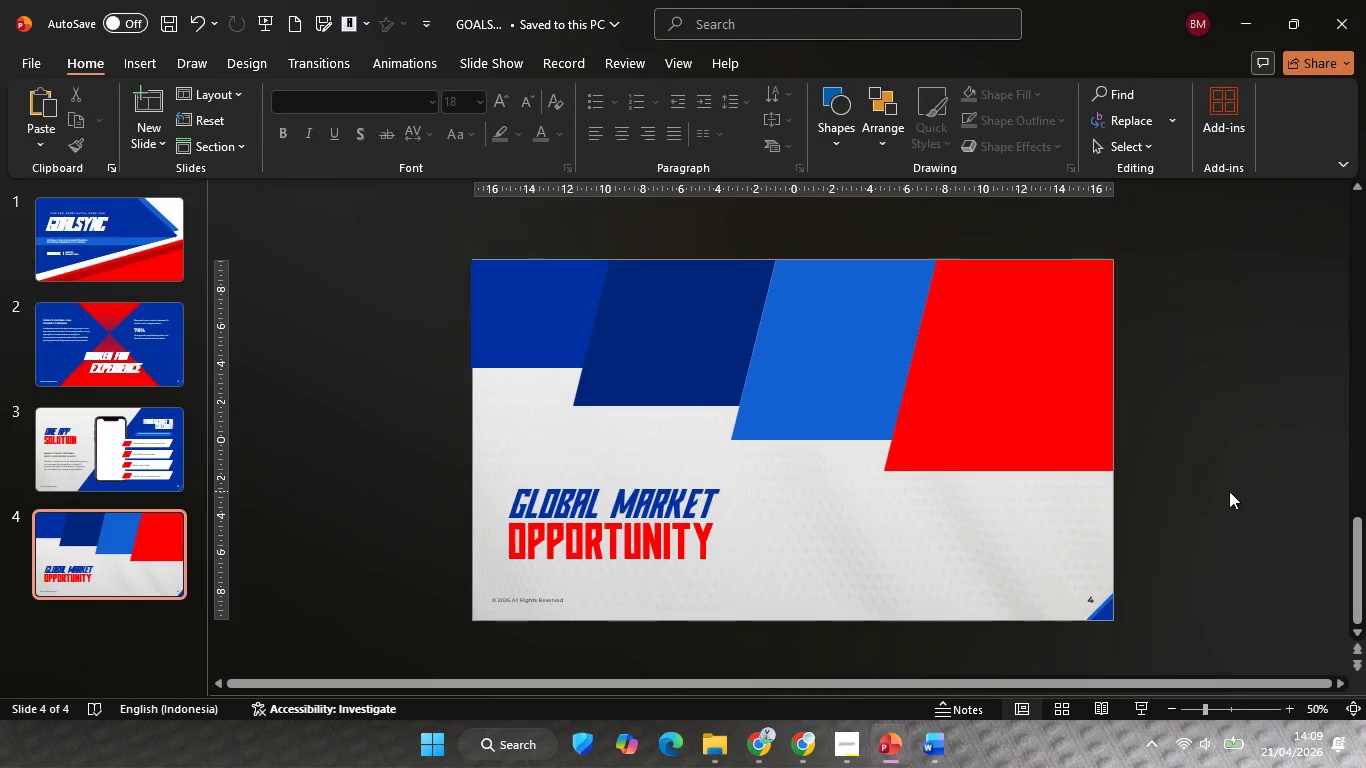 
hold_key(key=ControlLeft, duration=1.12)
 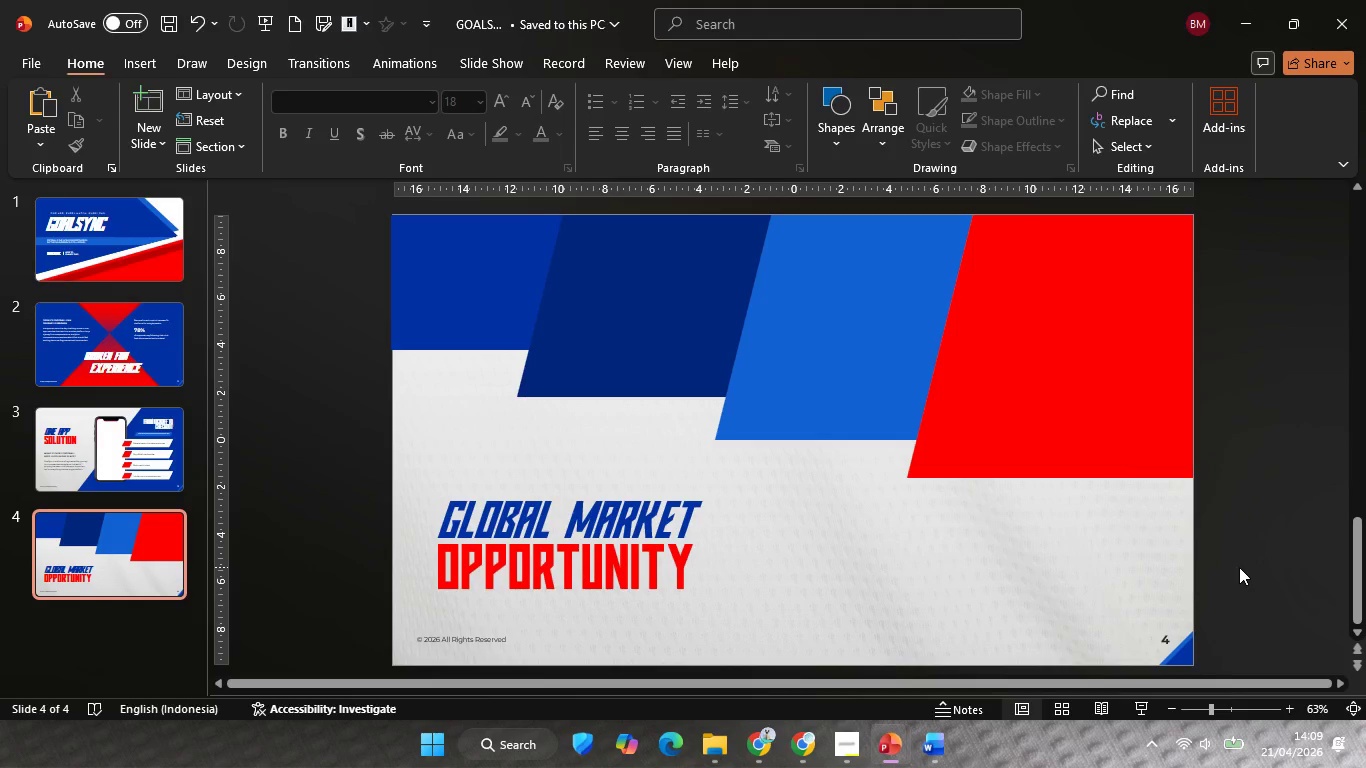 
left_click([1239, 567])
 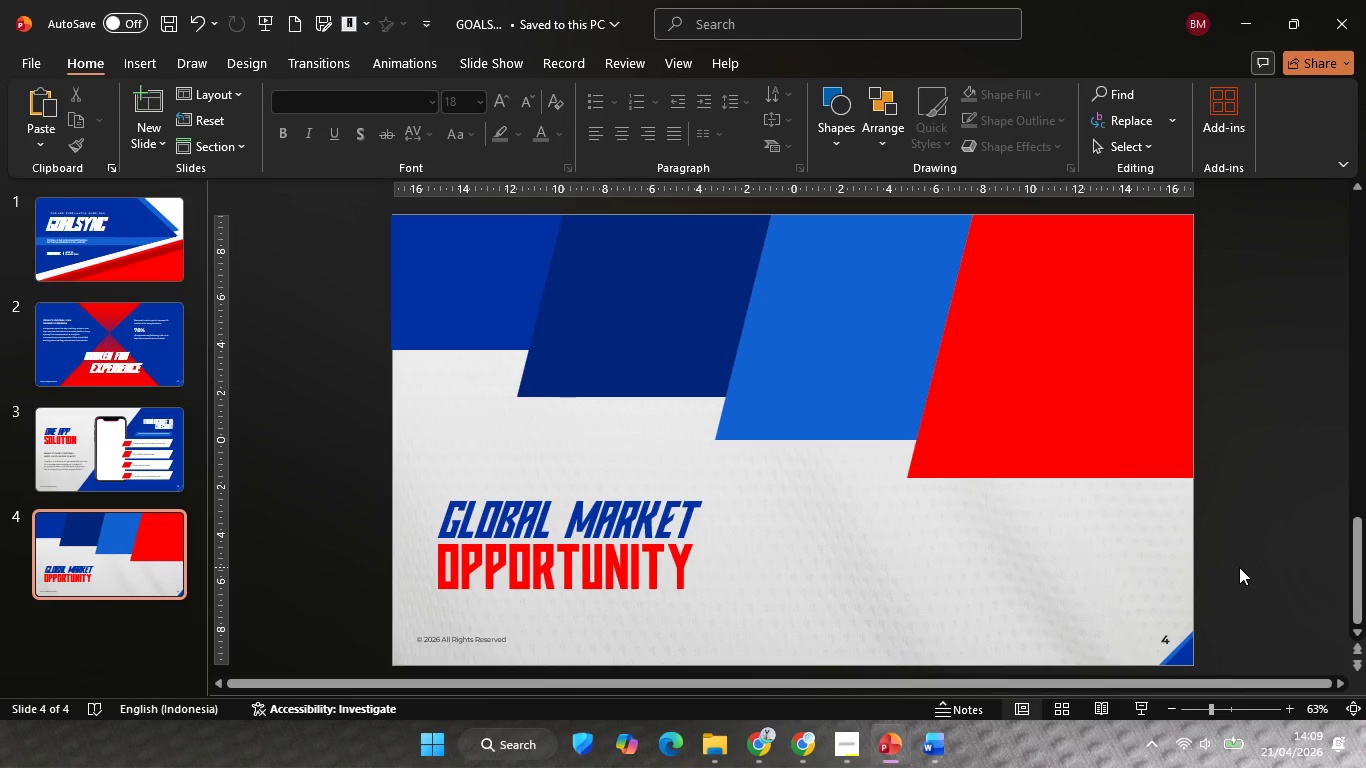 
scroll: coordinate [1231, 498], scroll_direction: none, amount: 0.0
 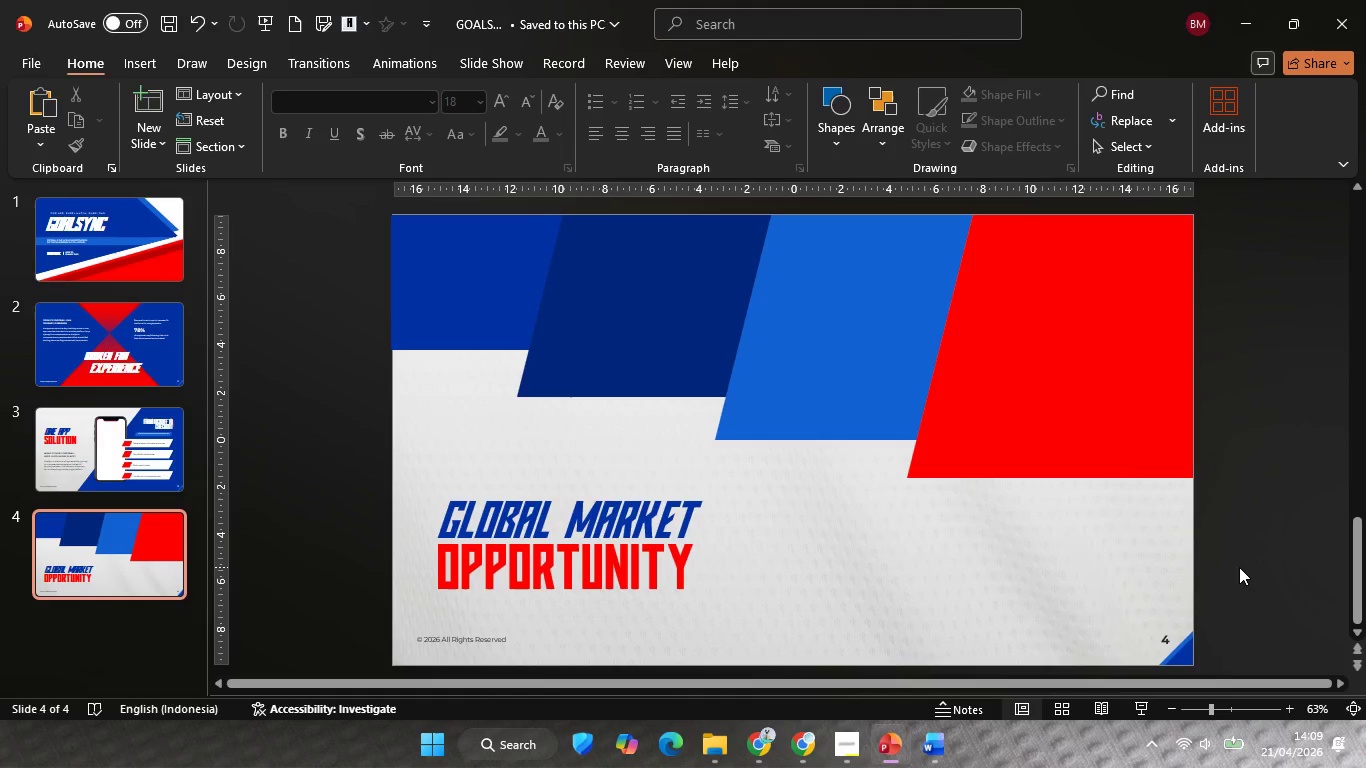 
left_click([1239, 567])
 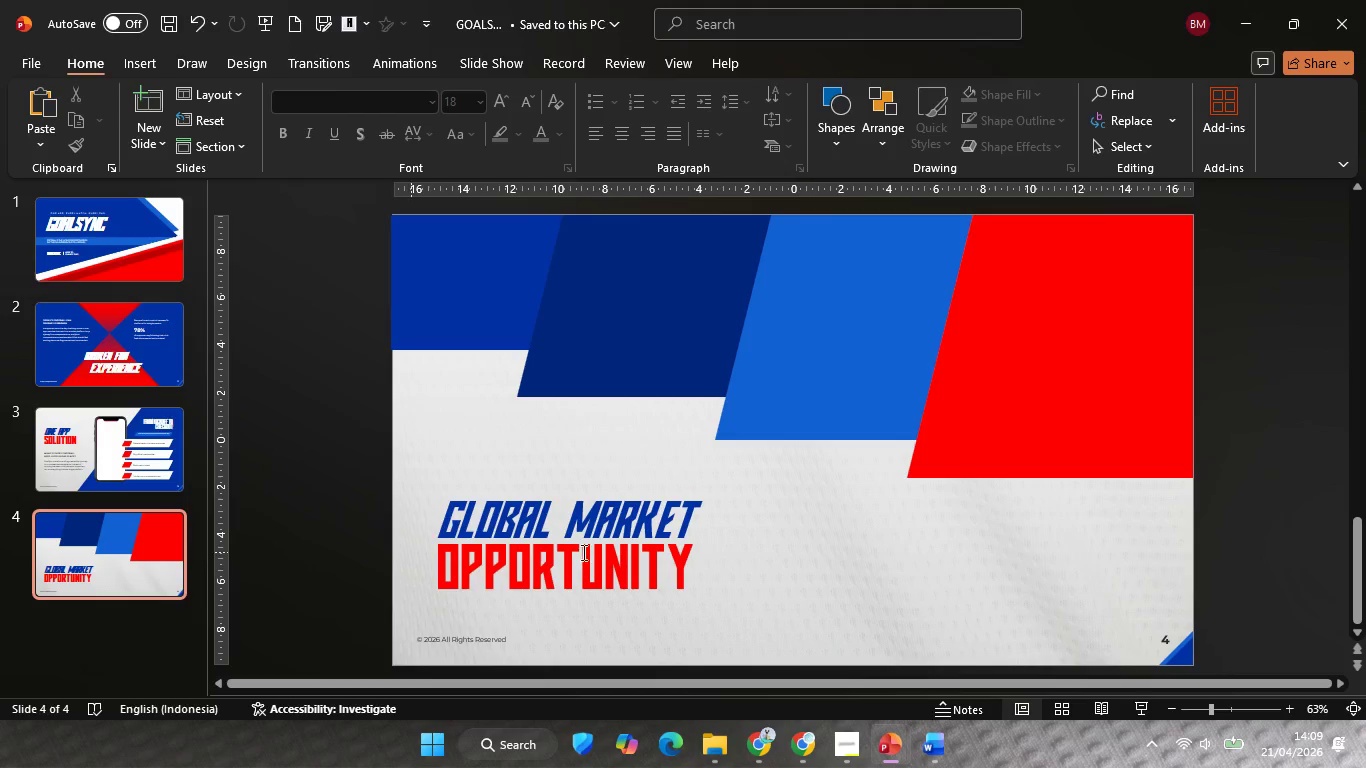 
left_click([134, 350])
 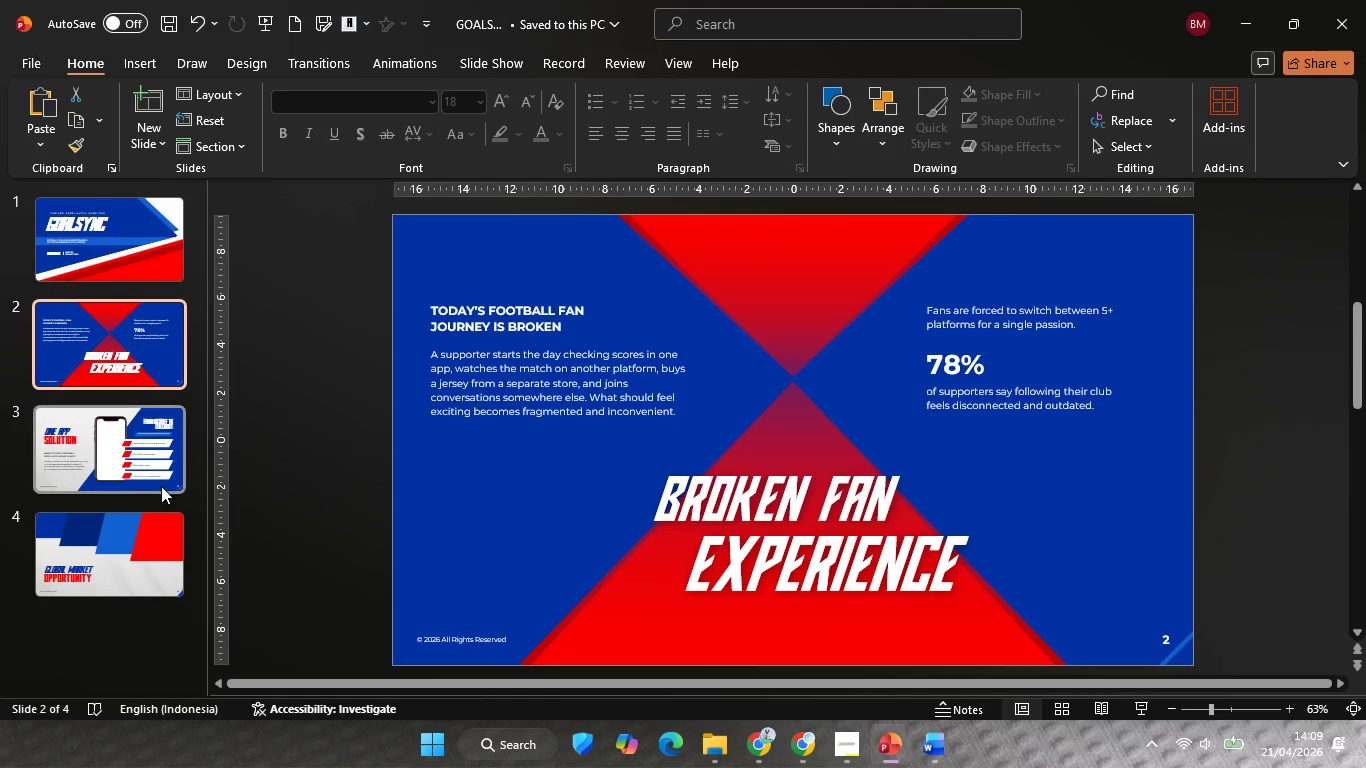 
left_click([85, 467])
 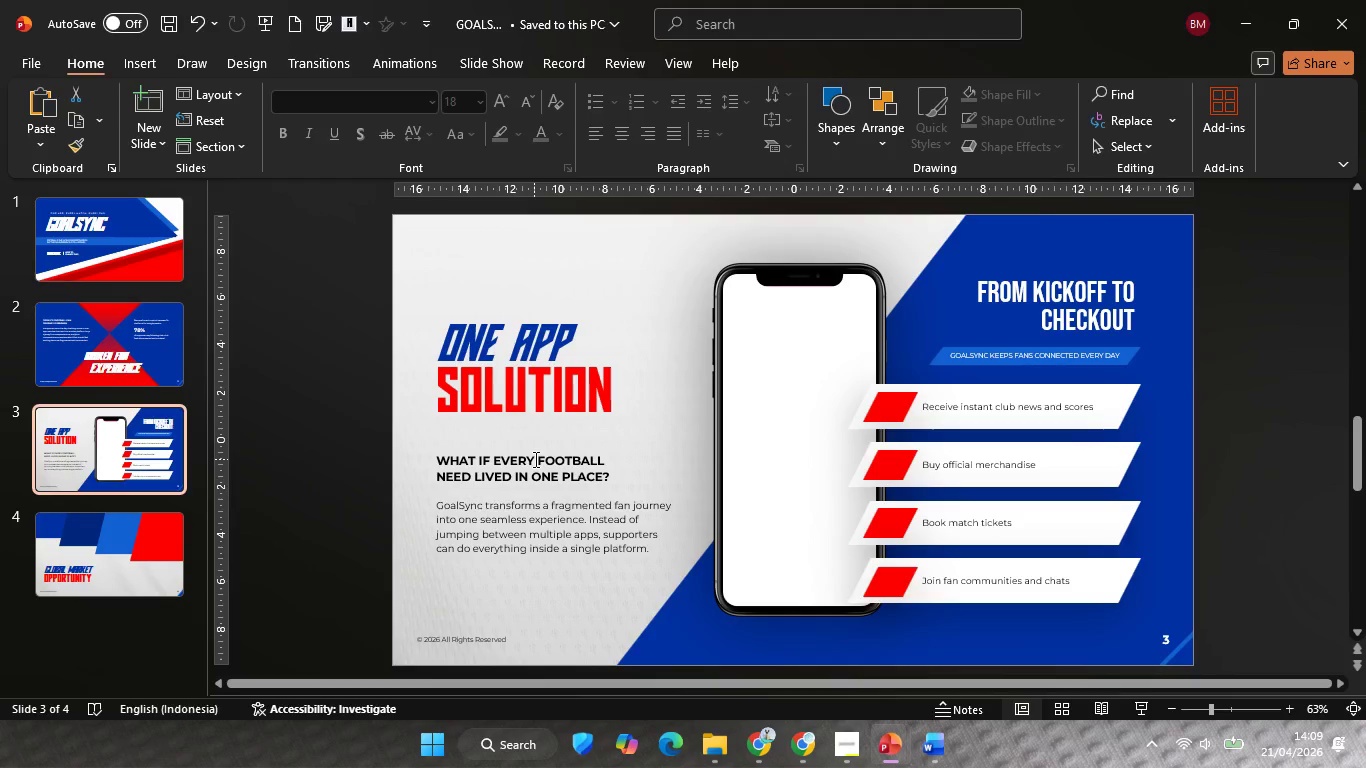 
left_click([534, 459])
 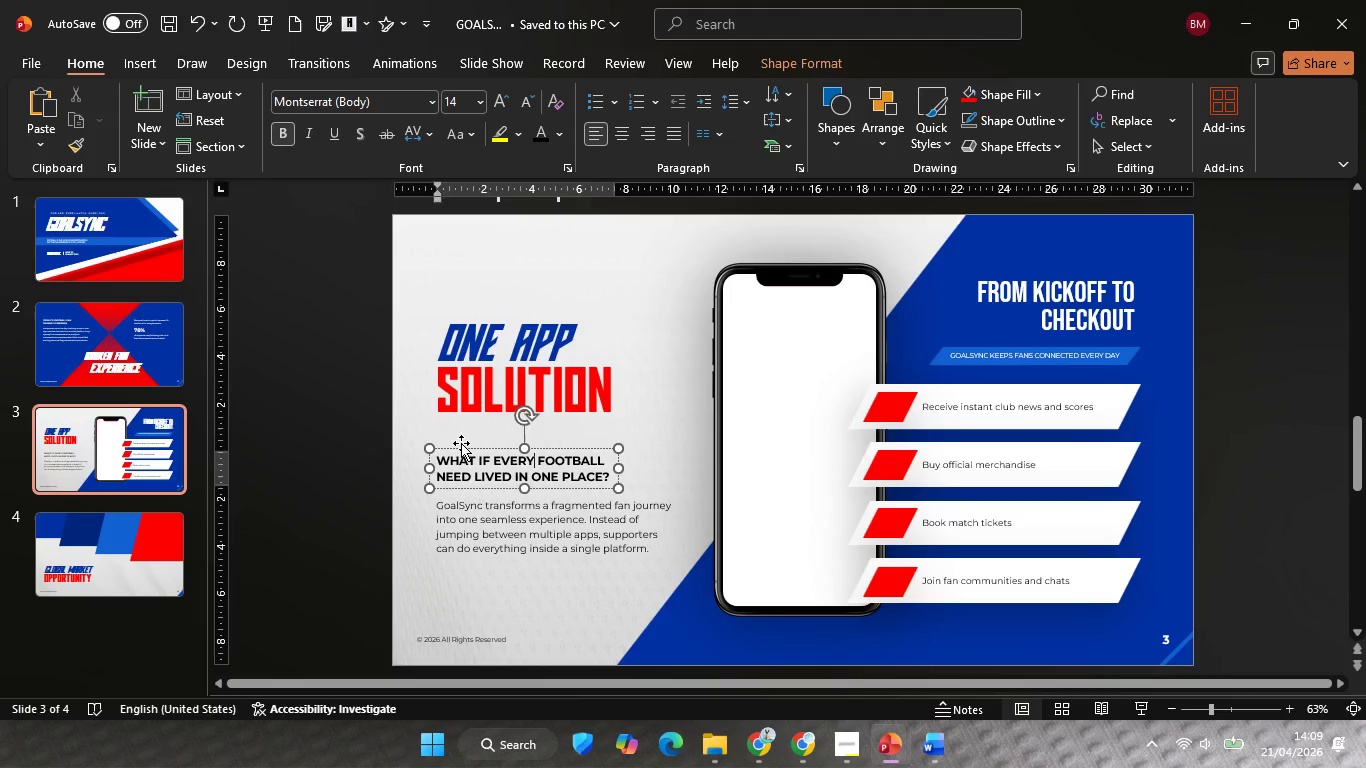 
left_click([461, 443])
 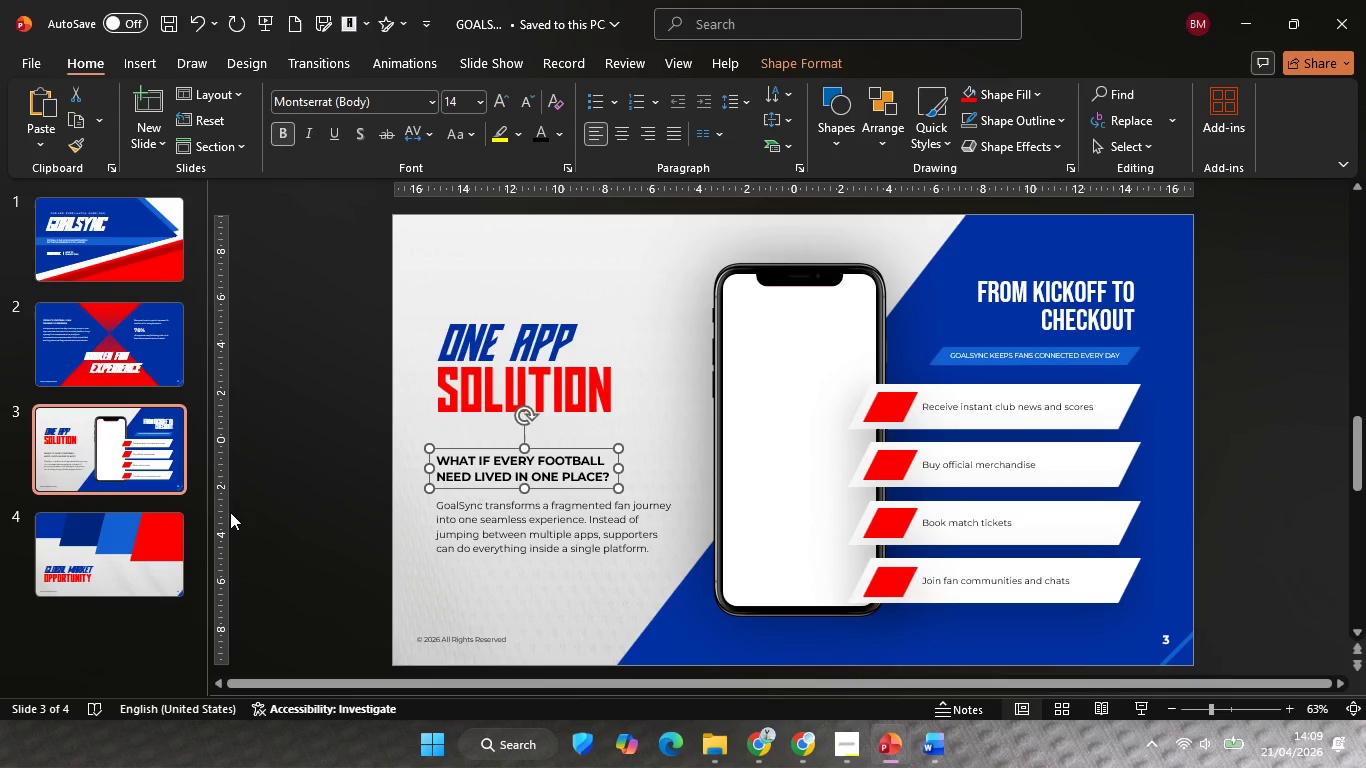 
key(Control+C)
 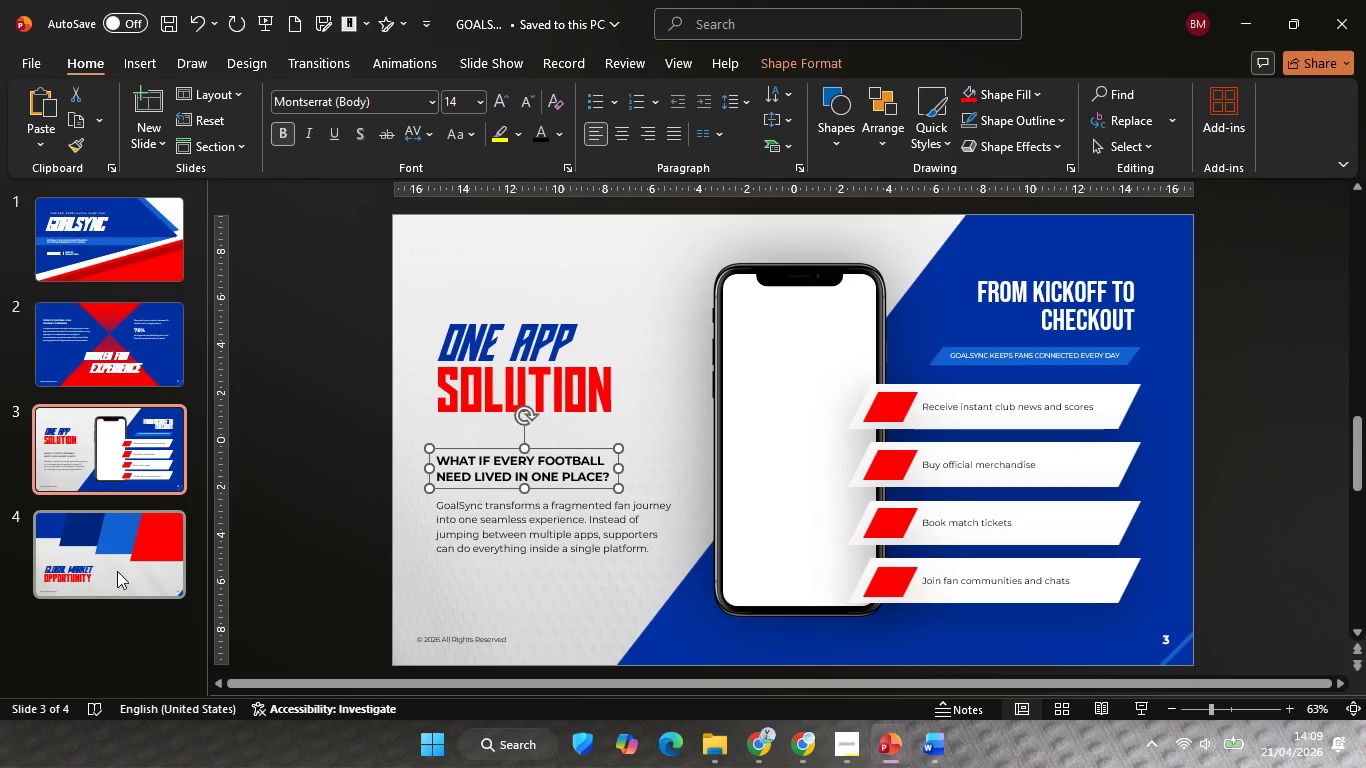 
left_click([117, 571])
 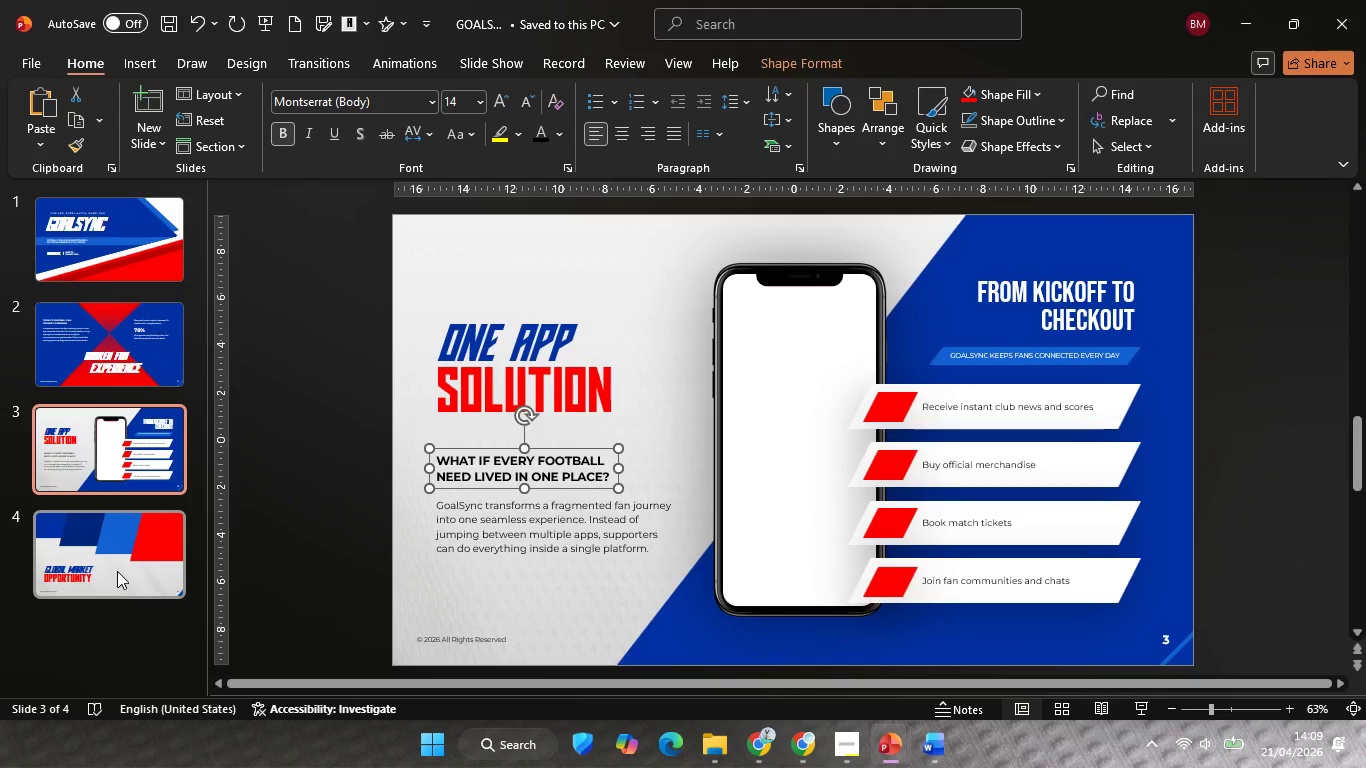 
key(Control+V)
 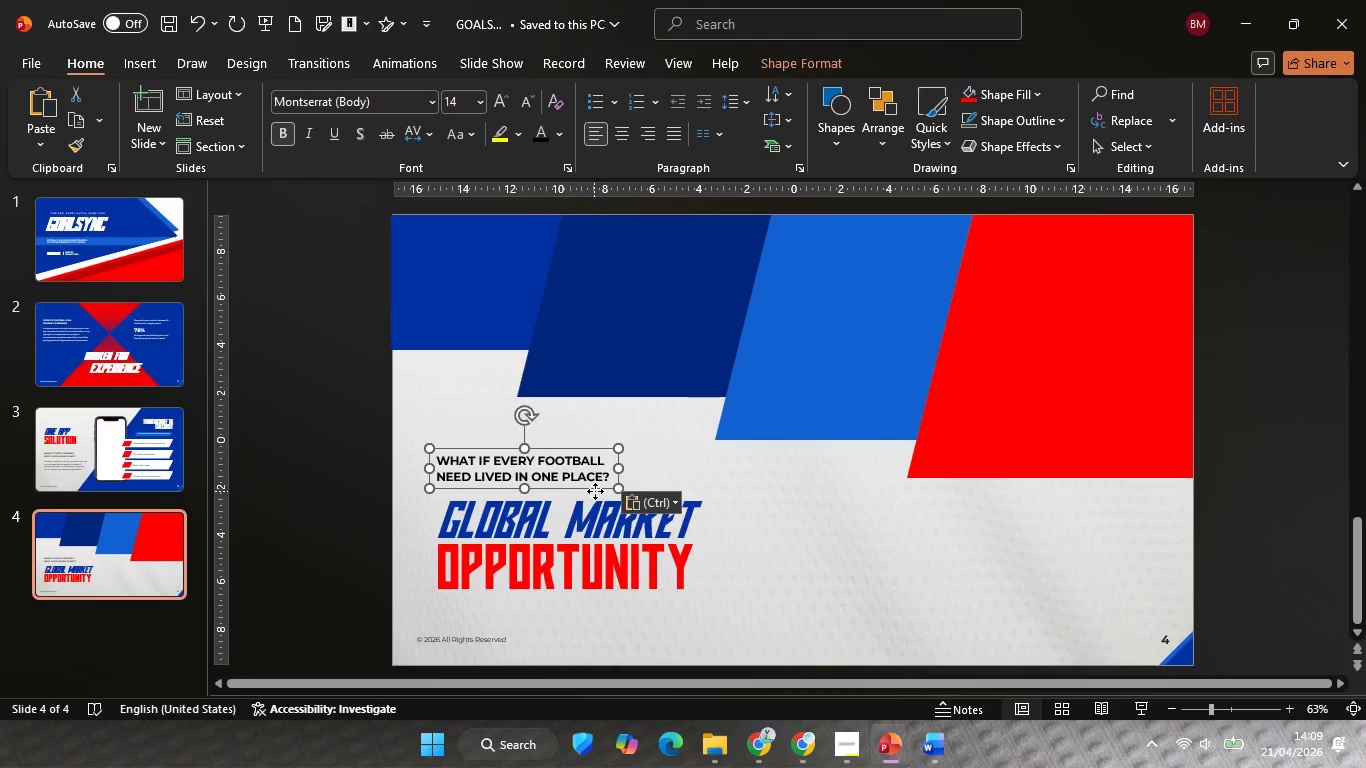 
left_click_drag(start_coordinate=[594, 491], to_coordinate=[895, 599])
 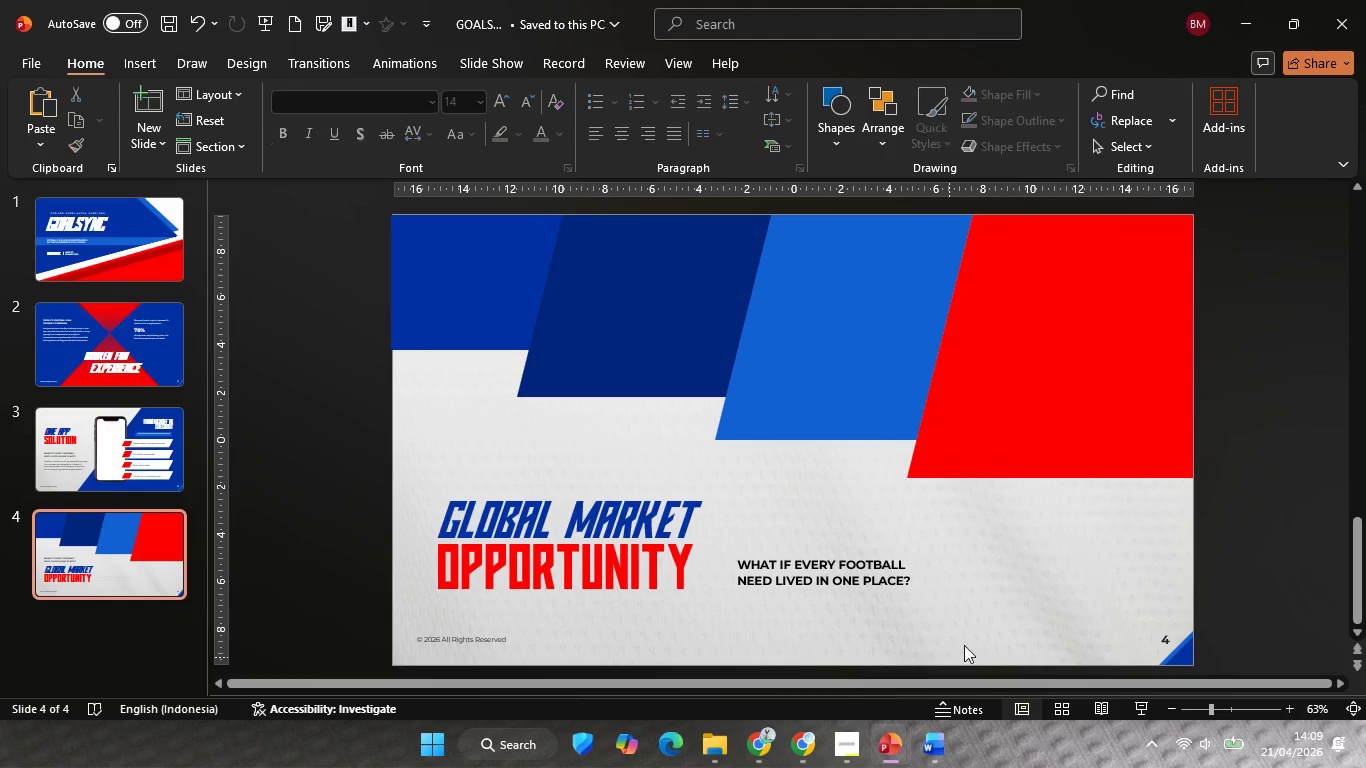 
left_click([1014, 599])
 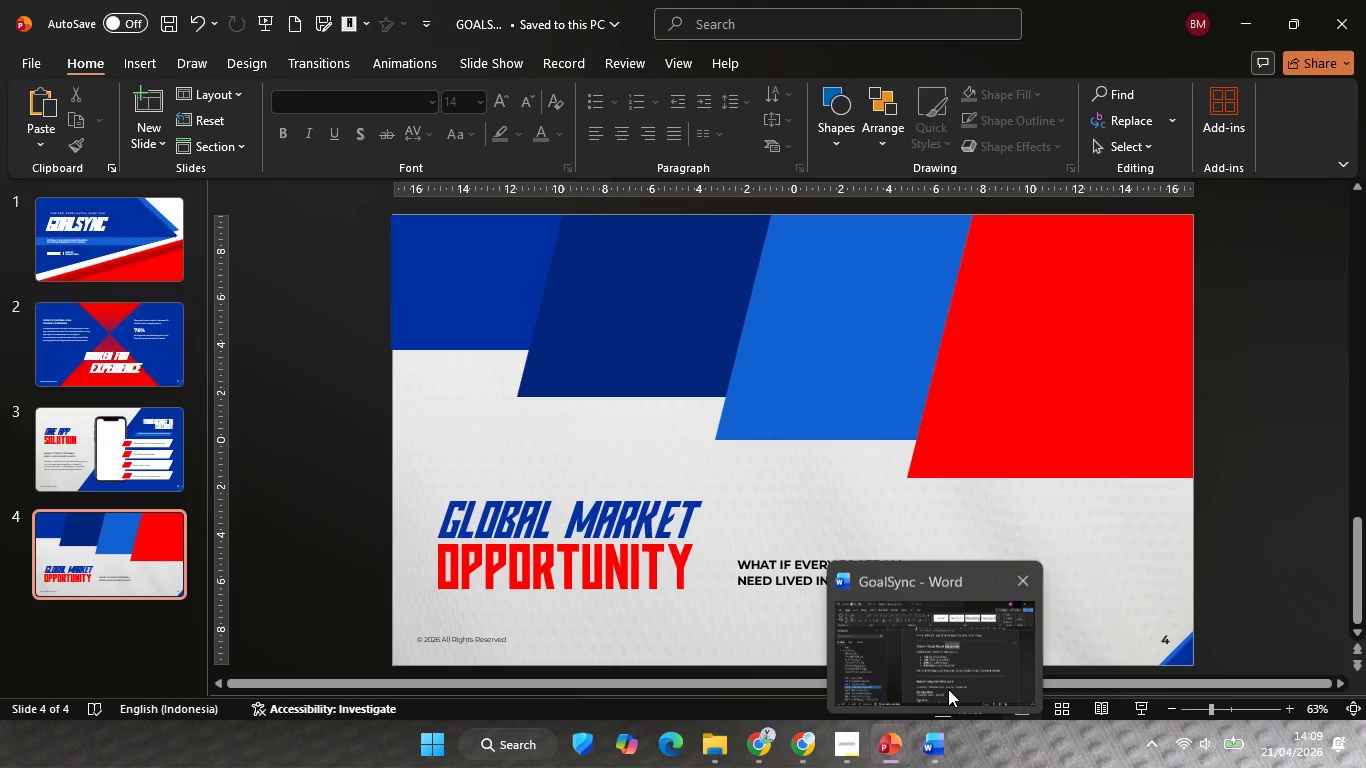 
left_click([949, 680])
 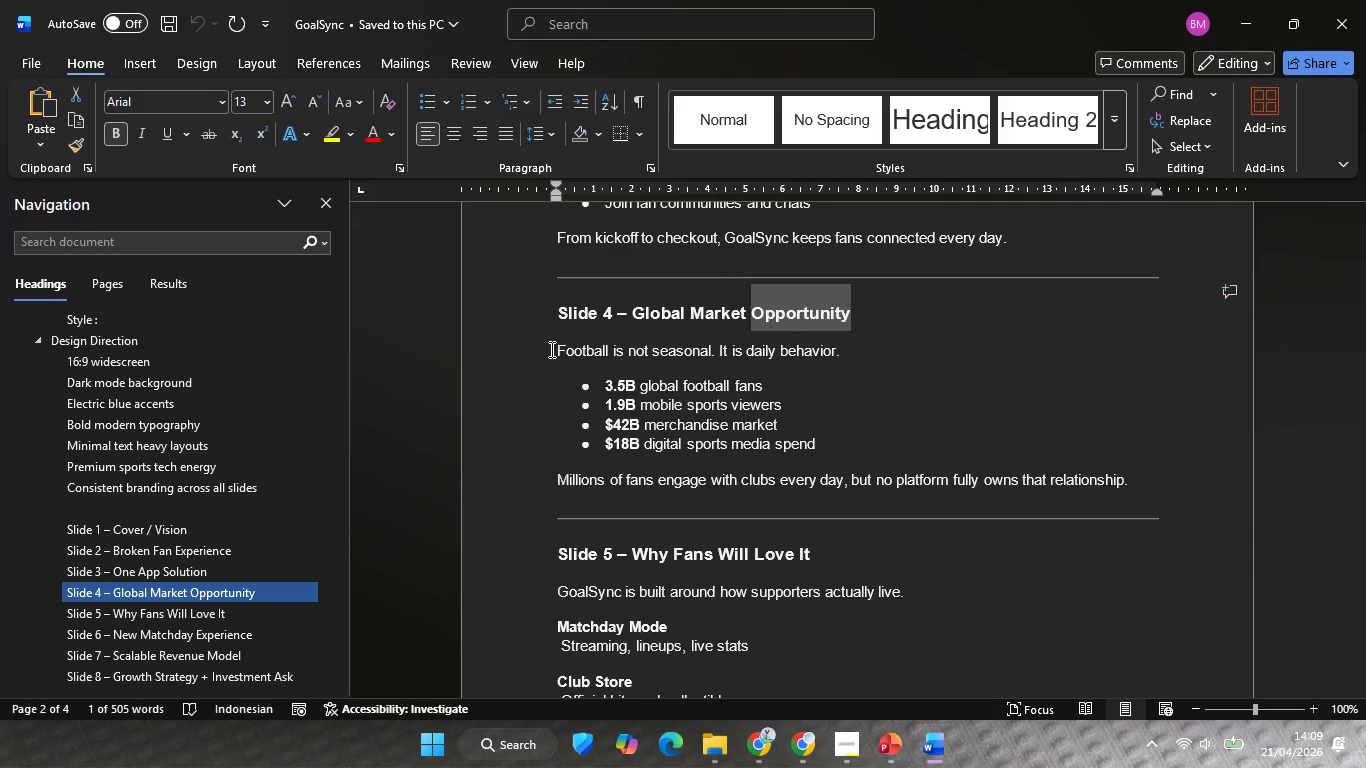 
left_click_drag(start_coordinate=[550, 349], to_coordinate=[629, 350])
 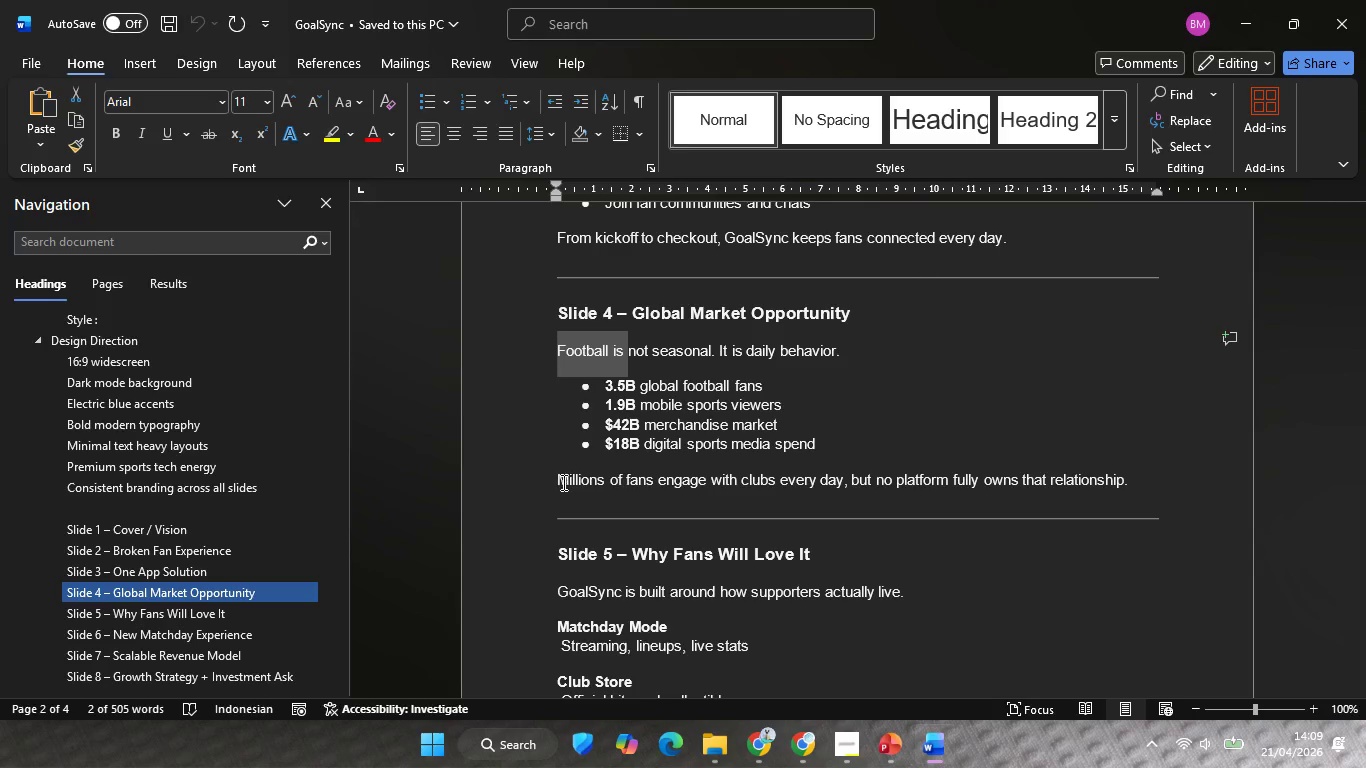 
left_click_drag(start_coordinate=[558, 483], to_coordinate=[1131, 477])
 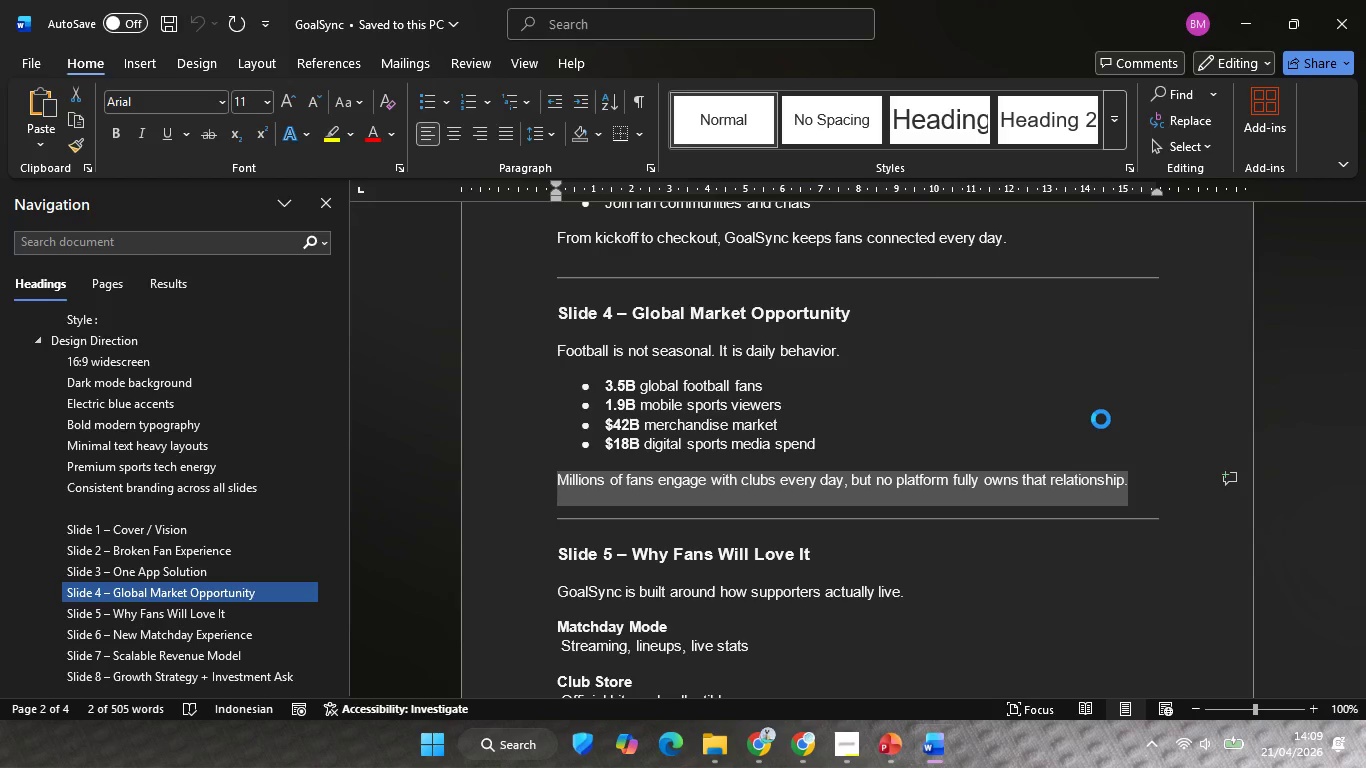 
key(Control+C)
 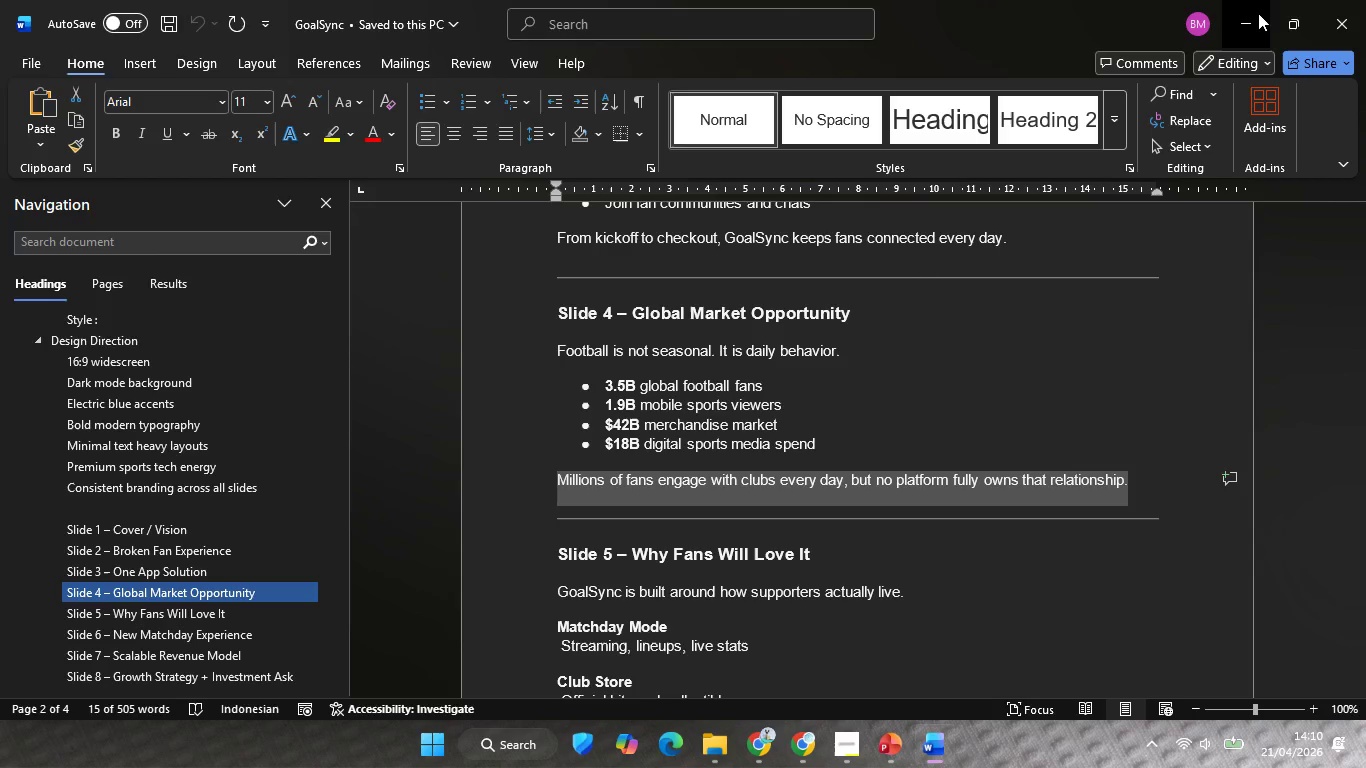 
left_click([1258, 13])
 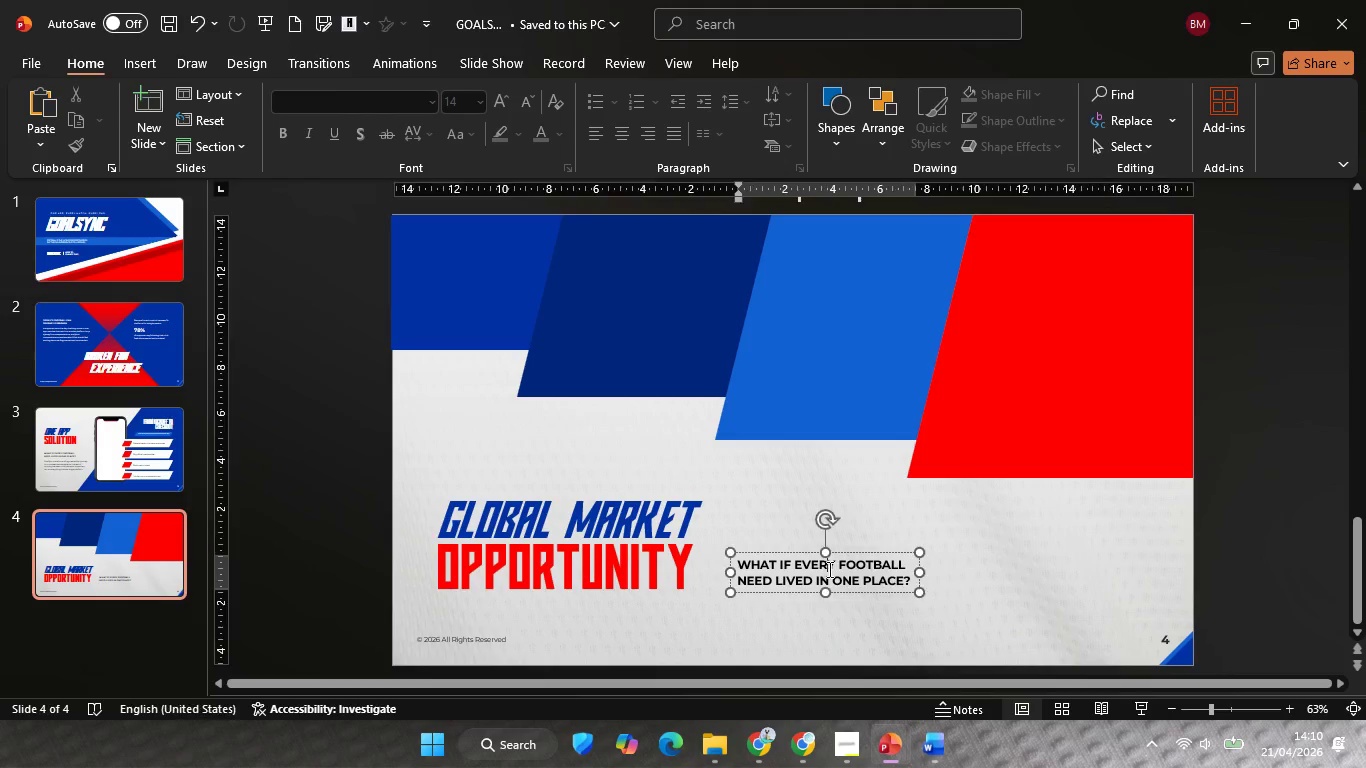 
left_click([828, 569])
 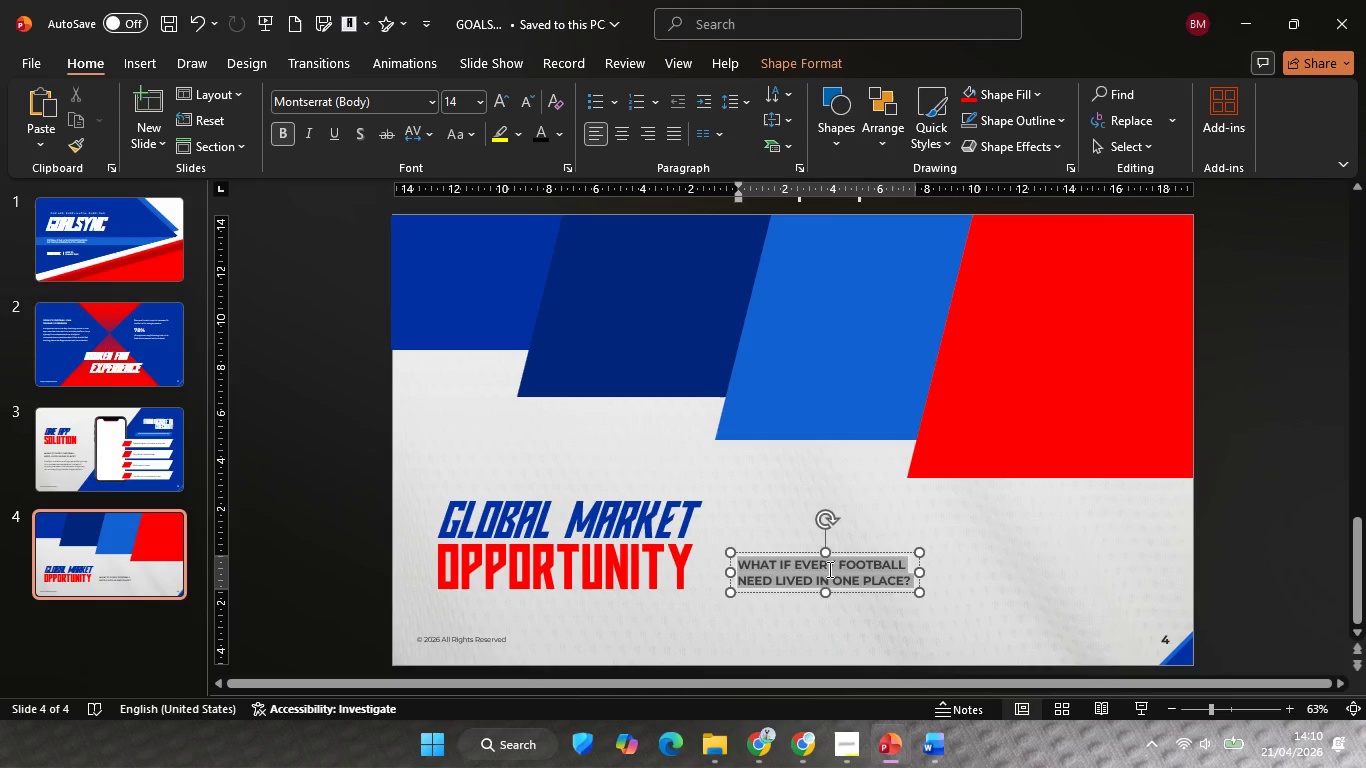 
key(Control+ControlLeft)
 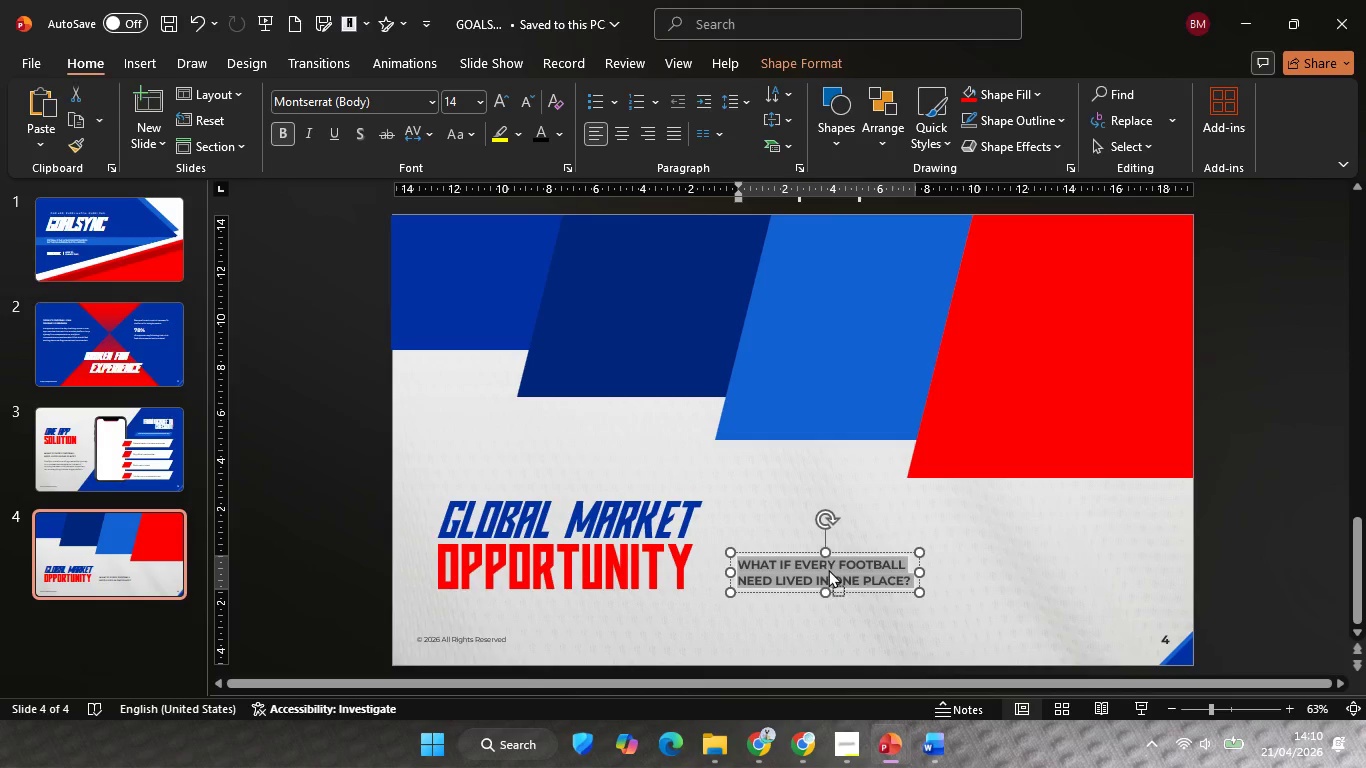 
key(Control+A)
 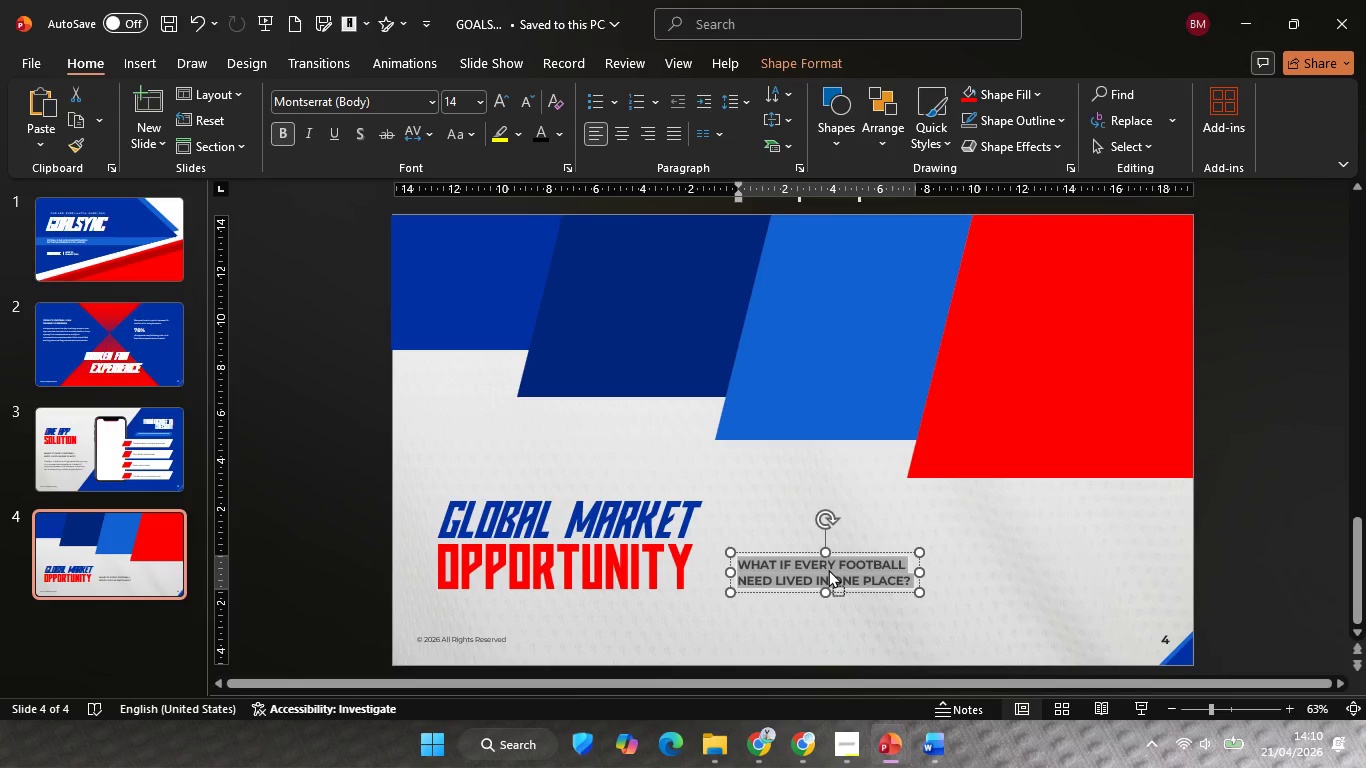 
right_click([828, 569])
 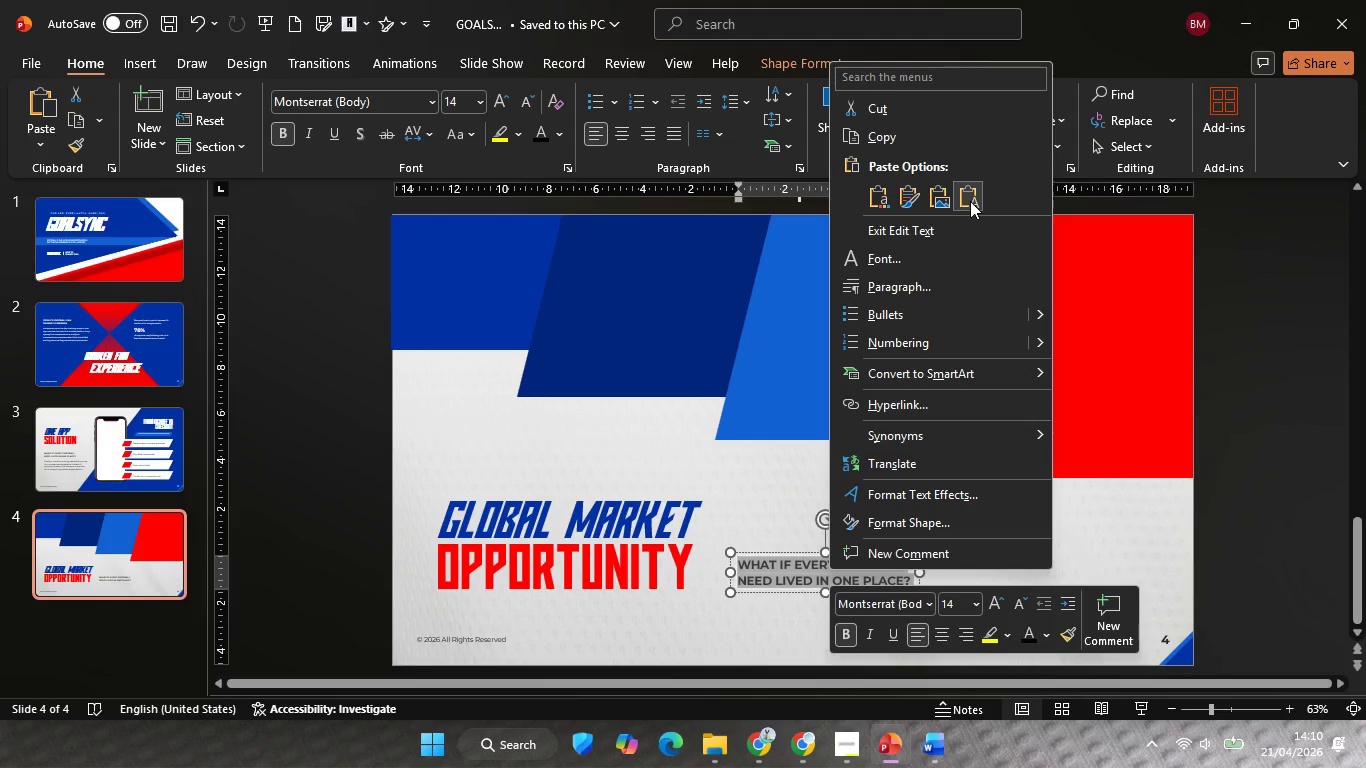 
left_click([970, 201])
 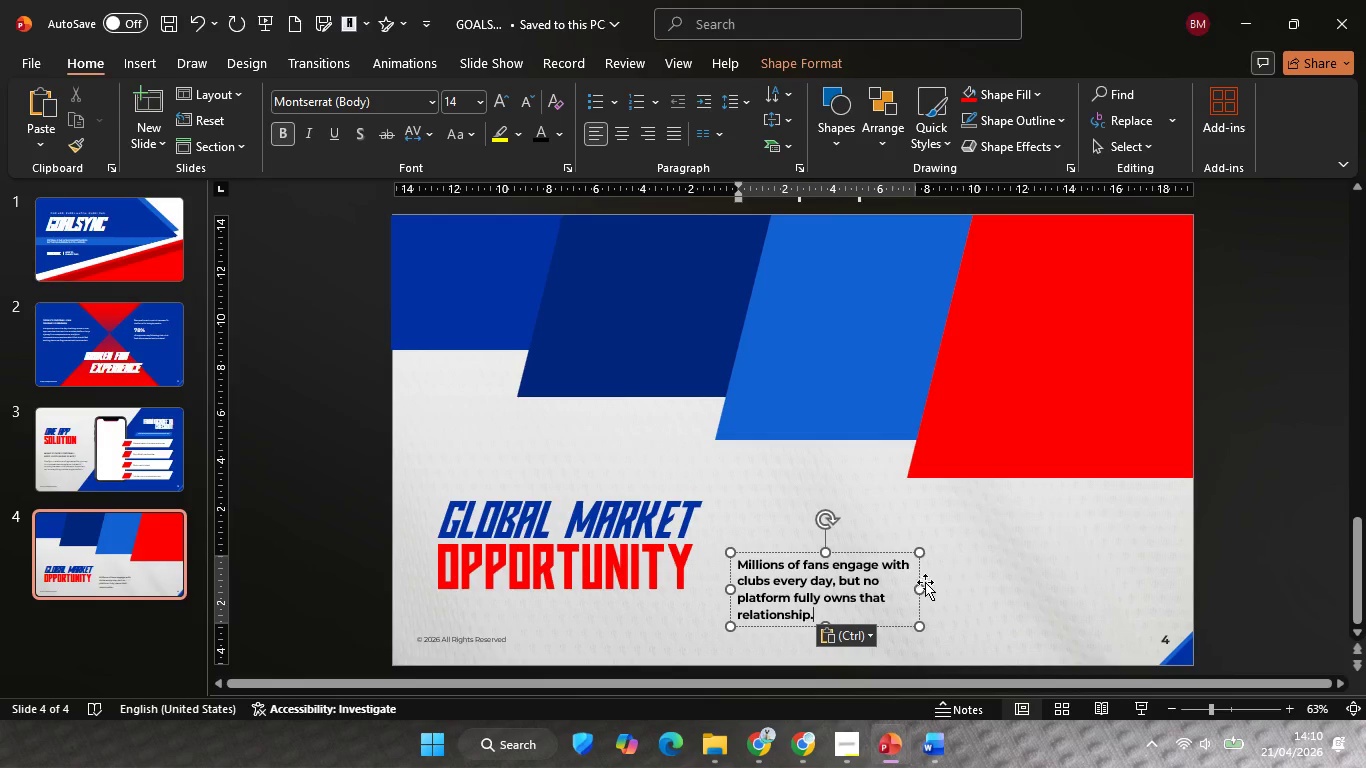 
hold_key(key=ShiftLeft, duration=1.64)
left_click_drag(start_coordinate=[923, 591], to_coordinate=[1123, 583])
 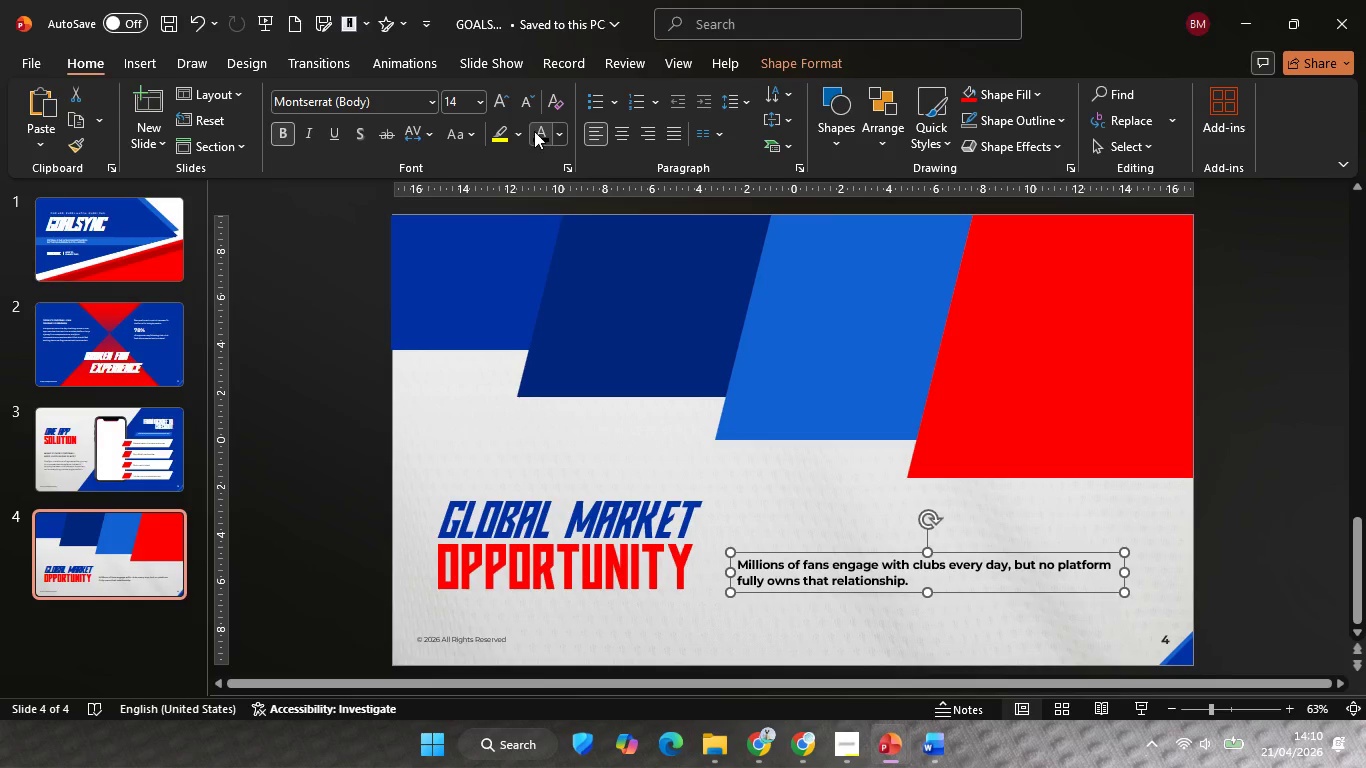 
left_click([534, 131])
 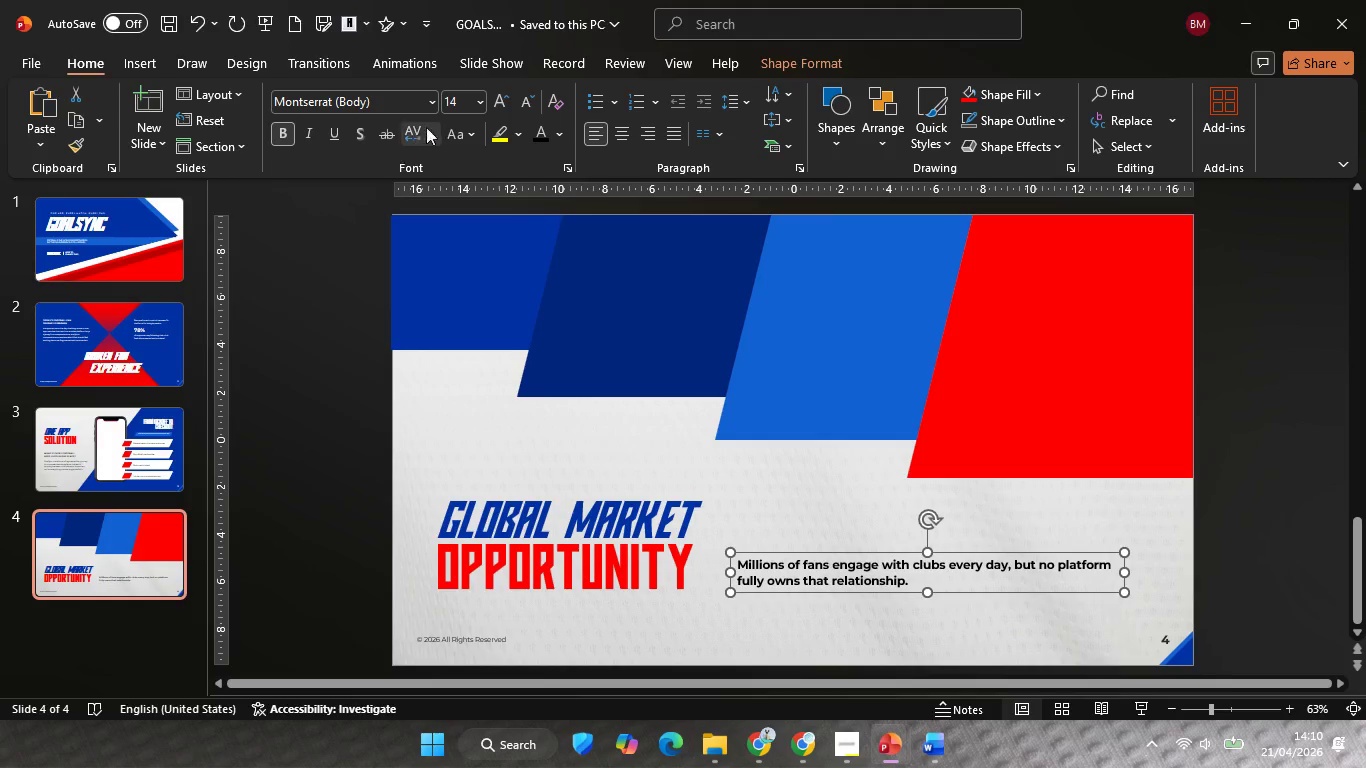 
left_click([454, 131])
 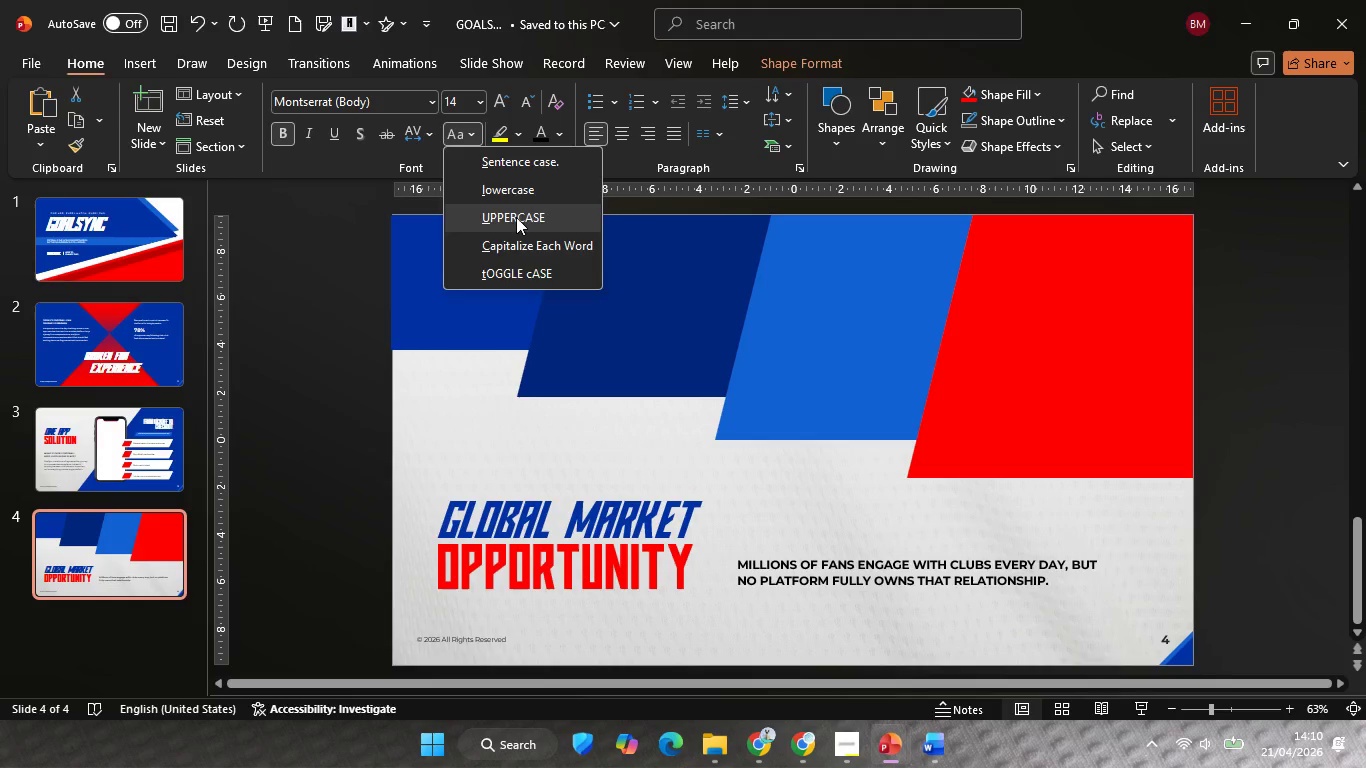 
left_click([516, 217])
 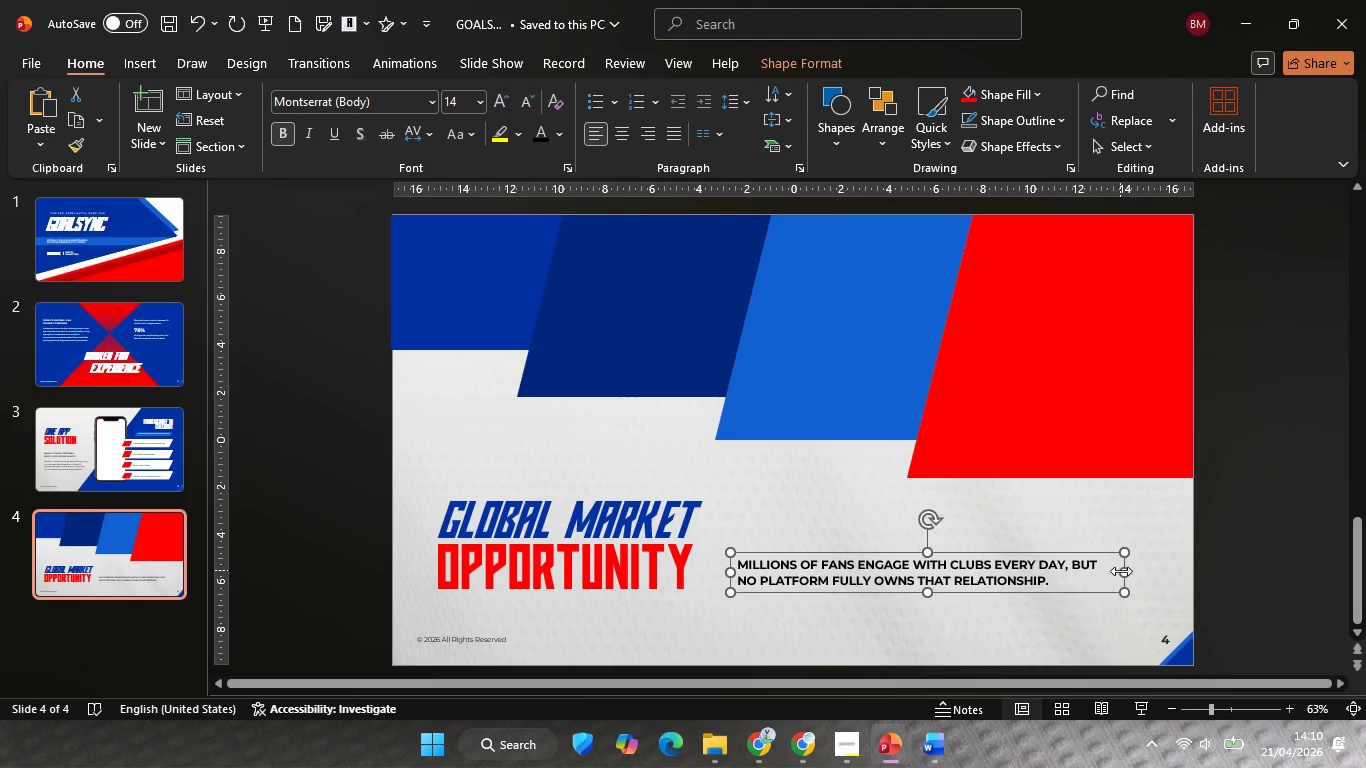 
hold_key(key=ShiftLeft, duration=1.0)
left_click_drag(start_coordinate=[1123, 572], to_coordinate=[1093, 573])
 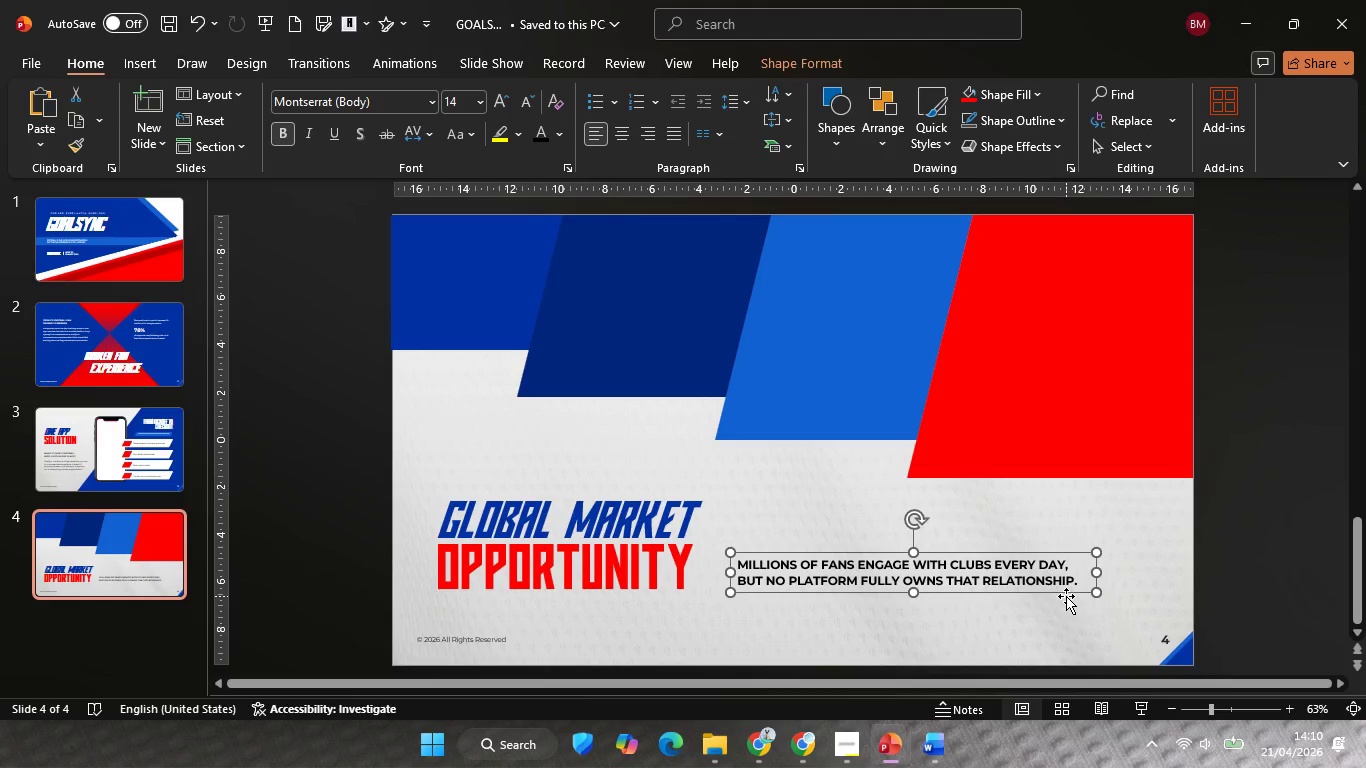 
hold_key(key=ShiftLeft, duration=5.2)
left_click_drag(start_coordinate=[1064, 593], to_coordinate=[1072, 592])
 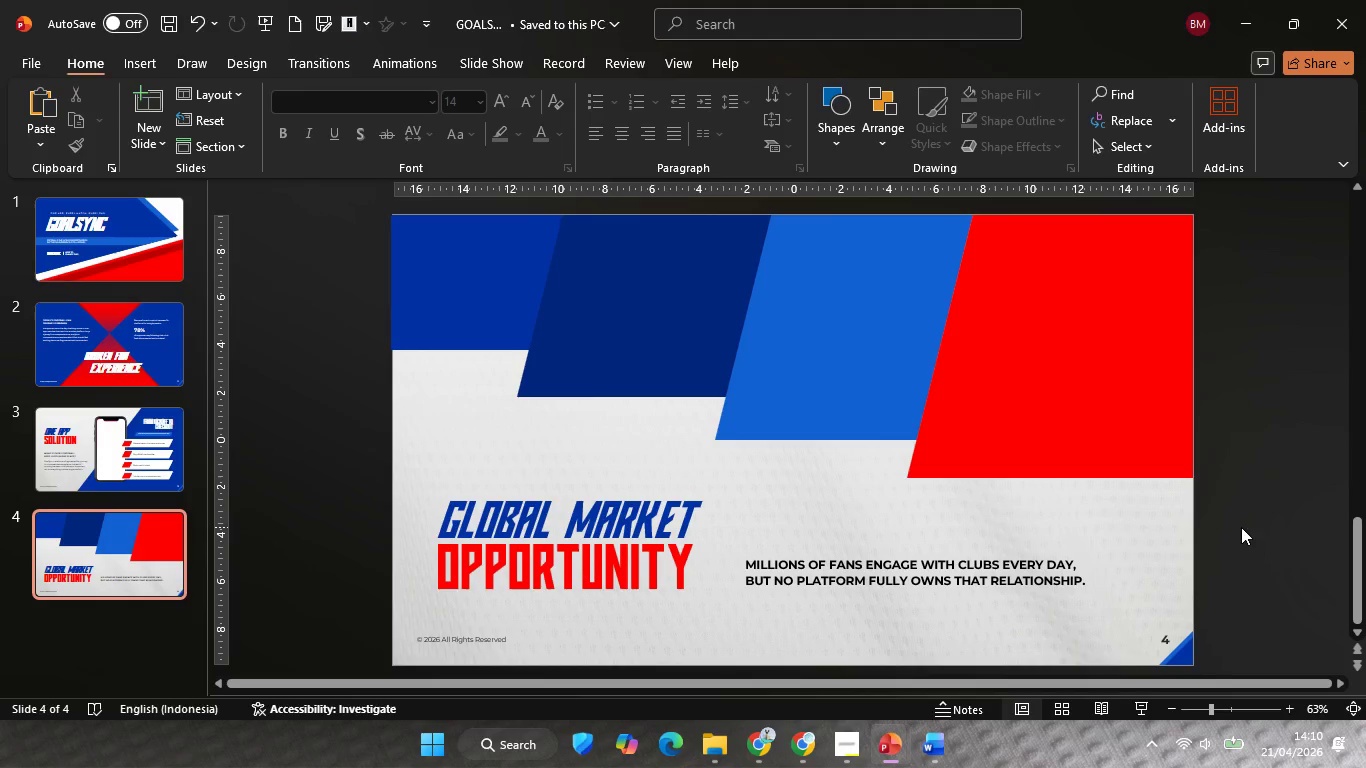 
double_click([1241, 527])
 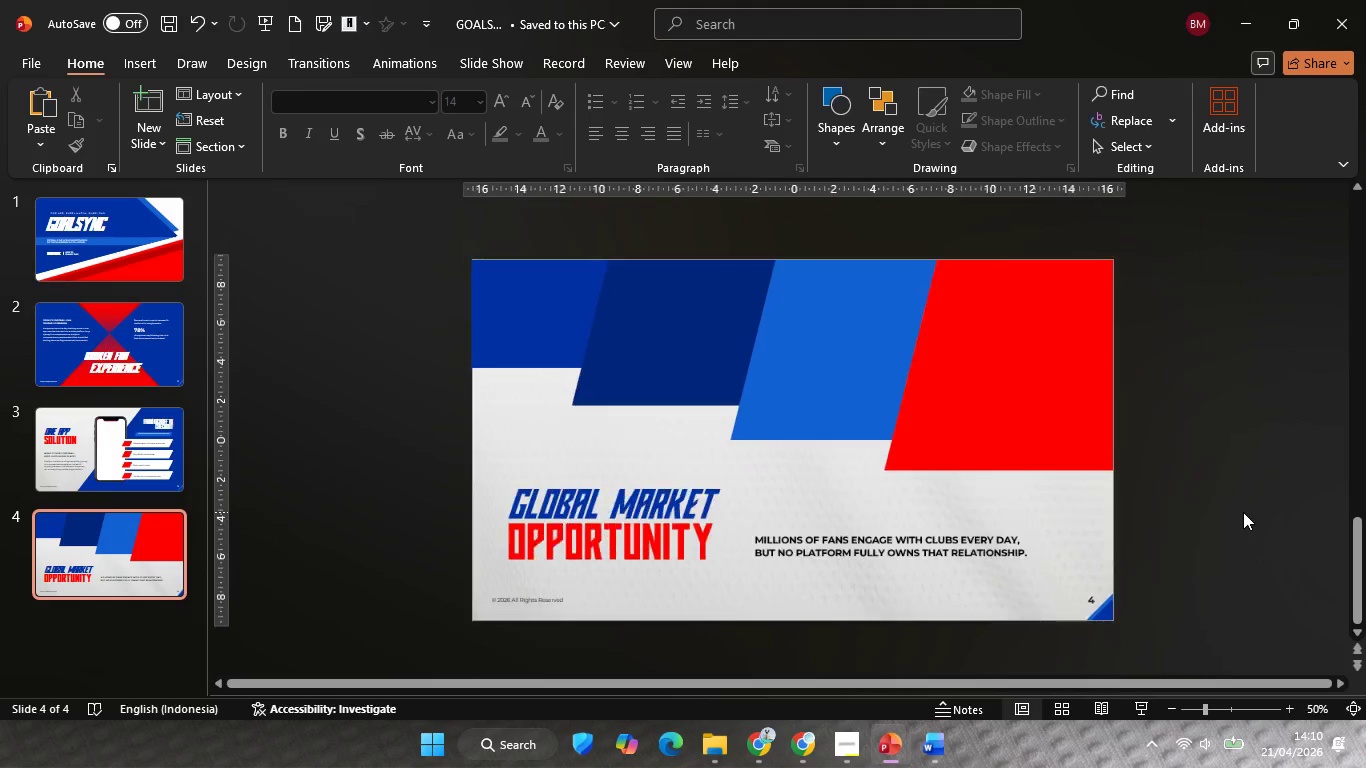 
hold_key(key=ControlLeft, duration=0.69)
 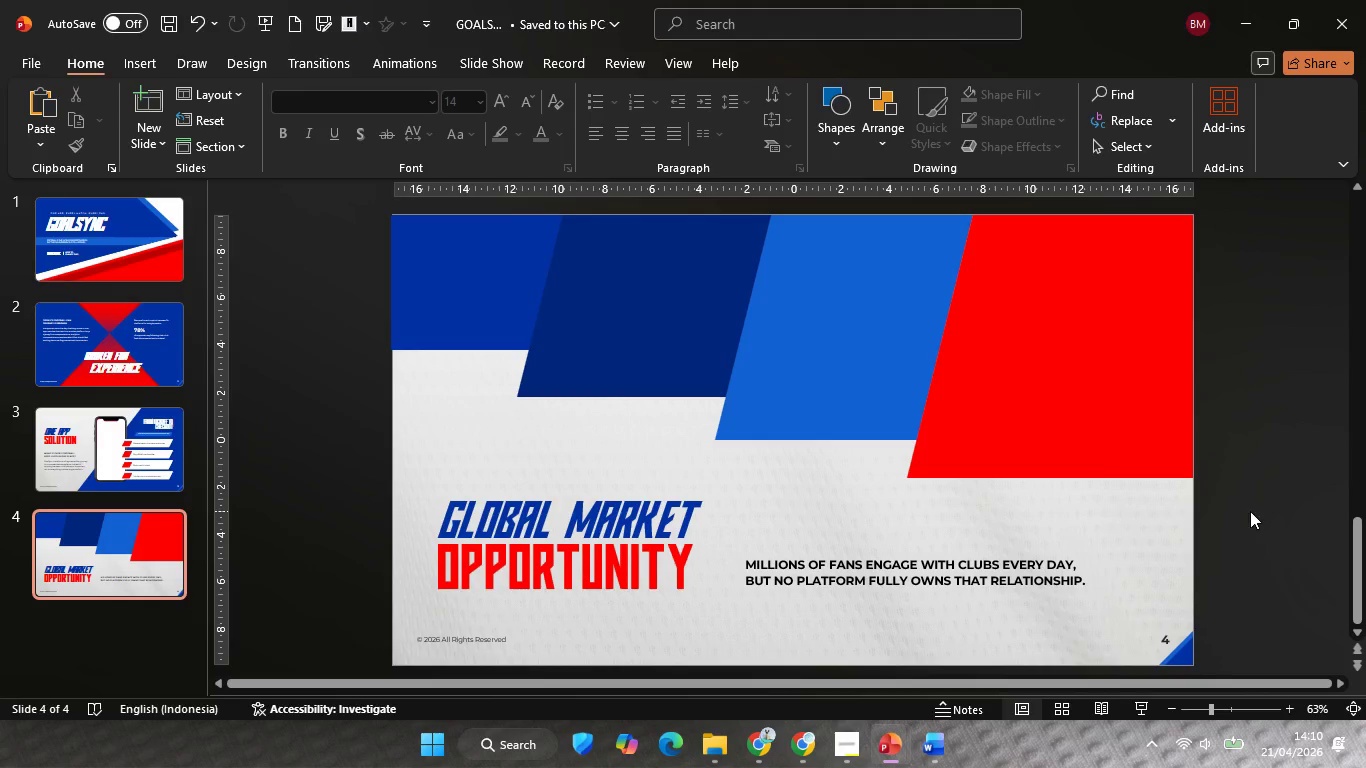 
left_click([1243, 512])
 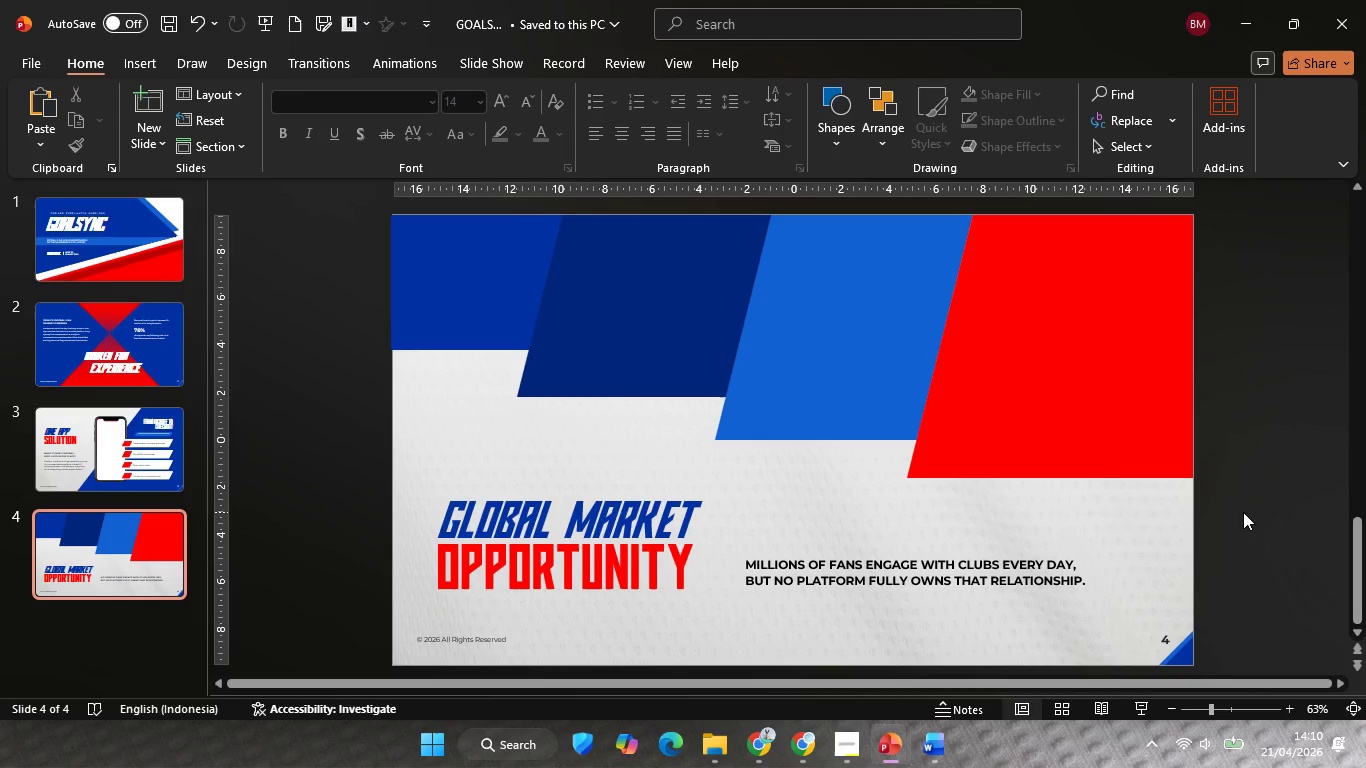 
scroll: coordinate [1243, 512], scroll_direction: none, amount: 0.0
 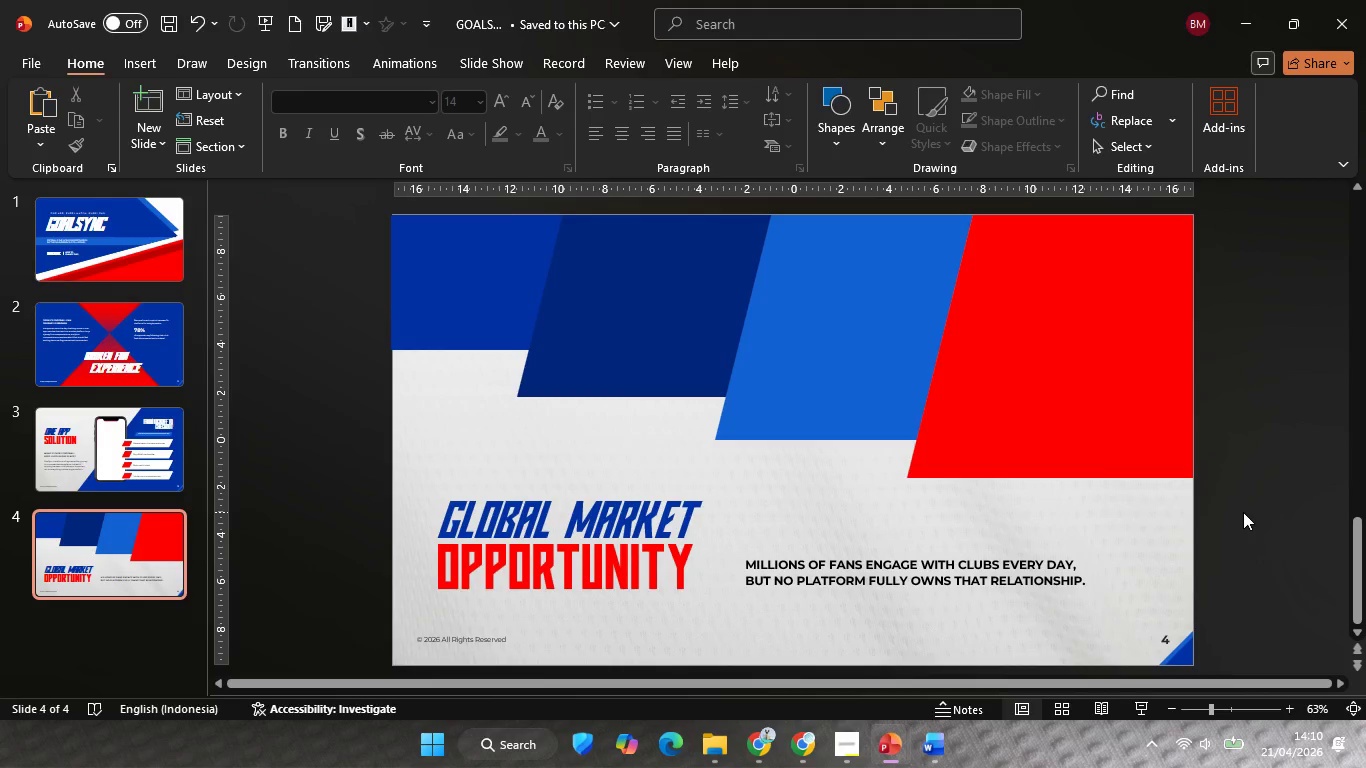 
double_click([1243, 512])
 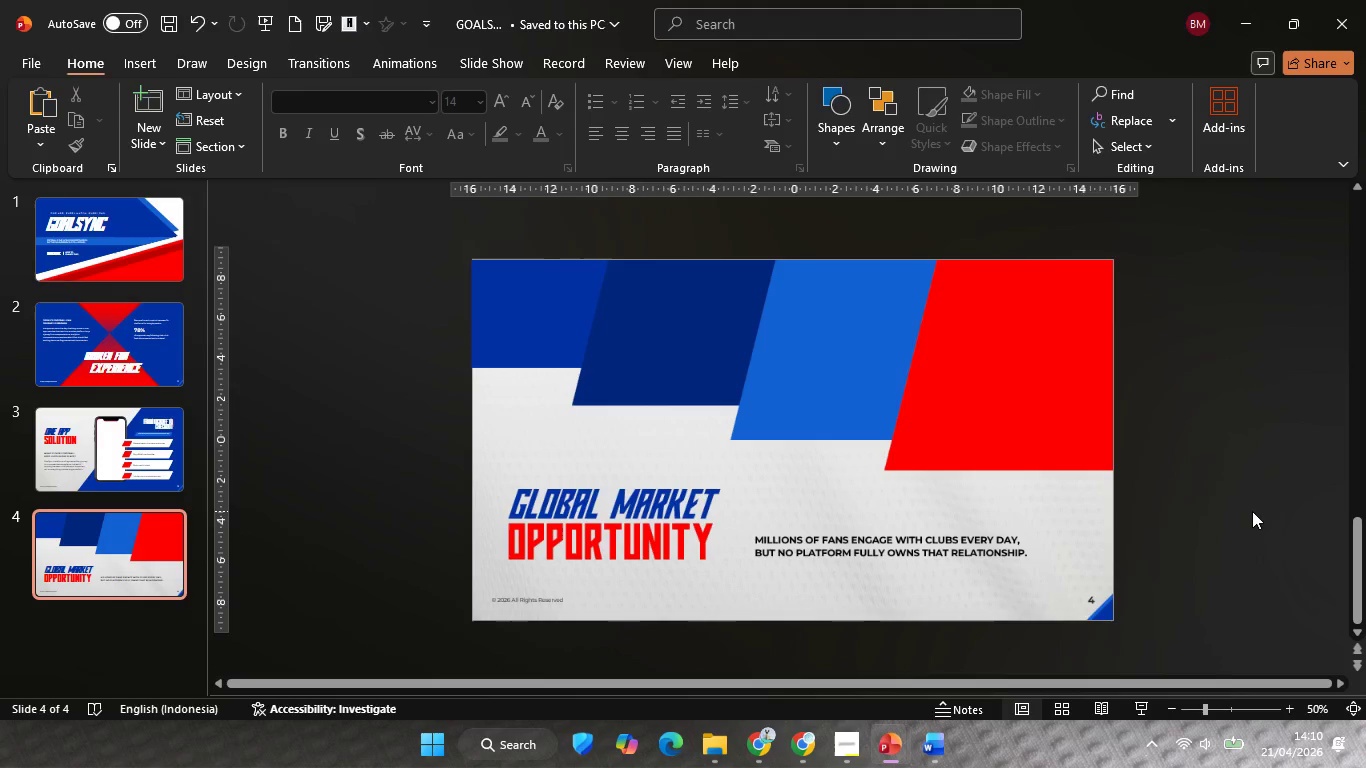 
hold_key(key=ControlLeft, duration=0.56)
 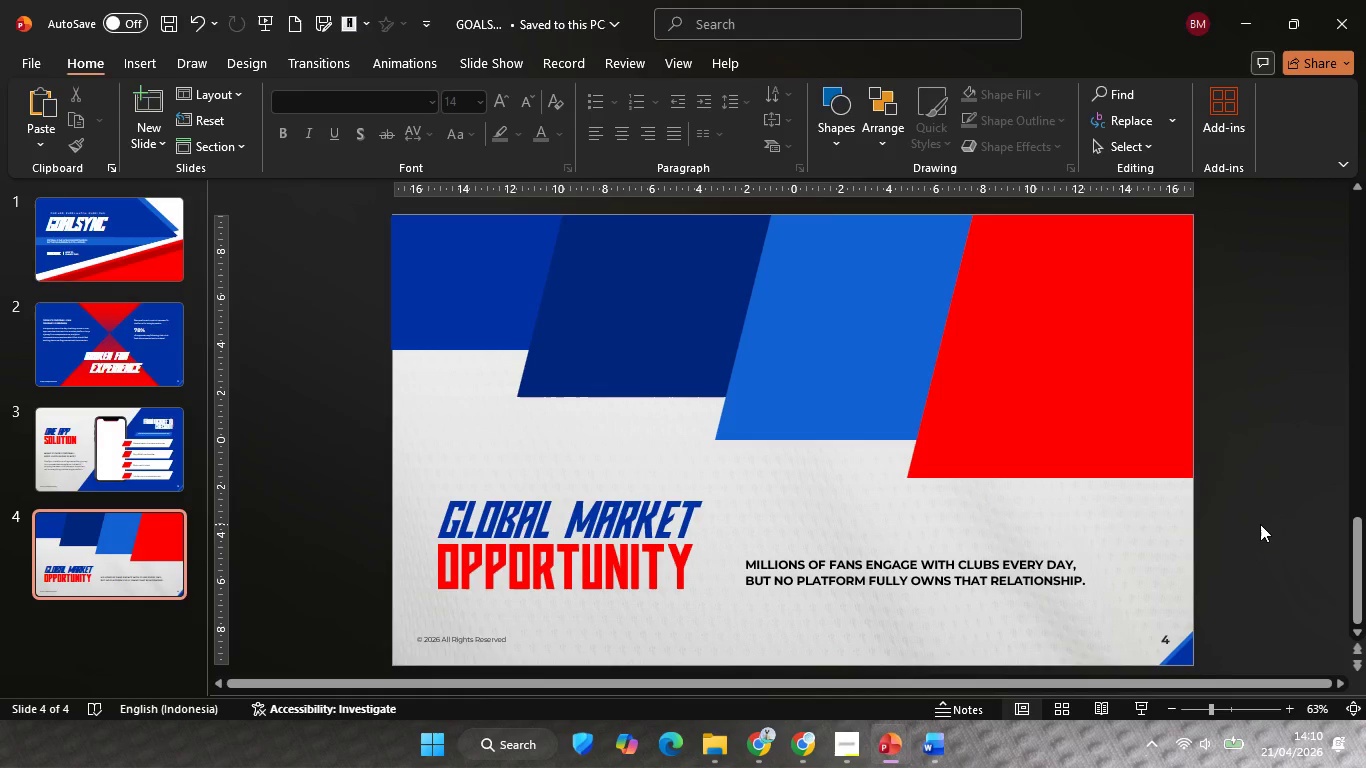 
left_click([1260, 525])
 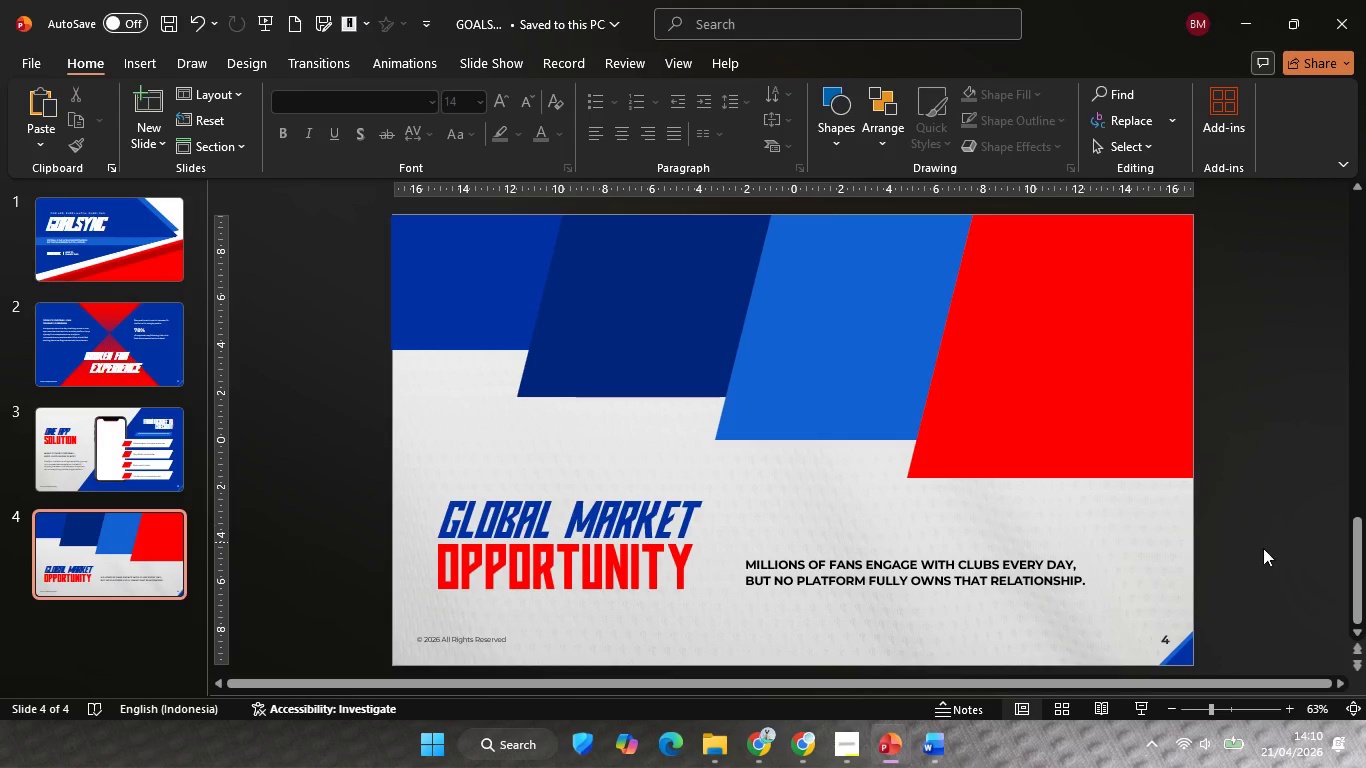 
scroll: coordinate [1252, 511], scroll_direction: none, amount: 0.0
 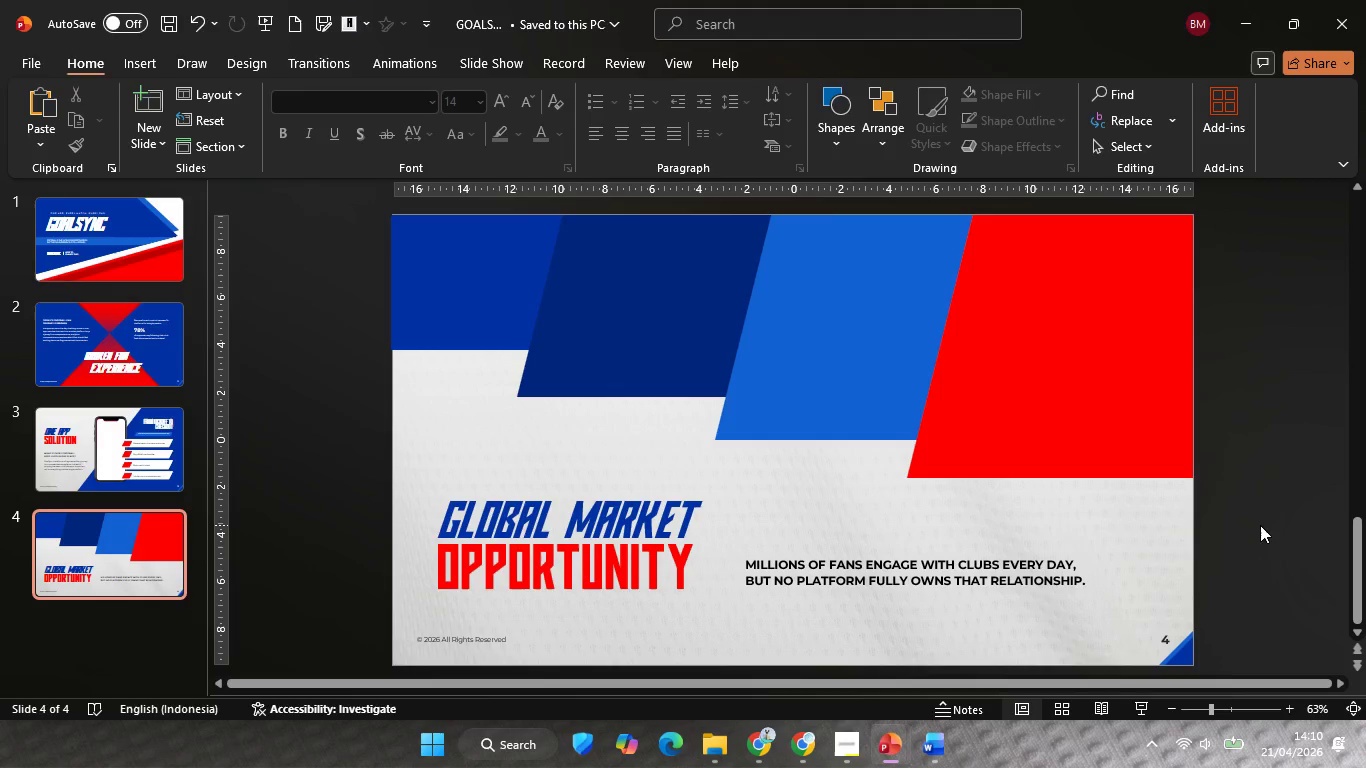 
left_click([1264, 551])
 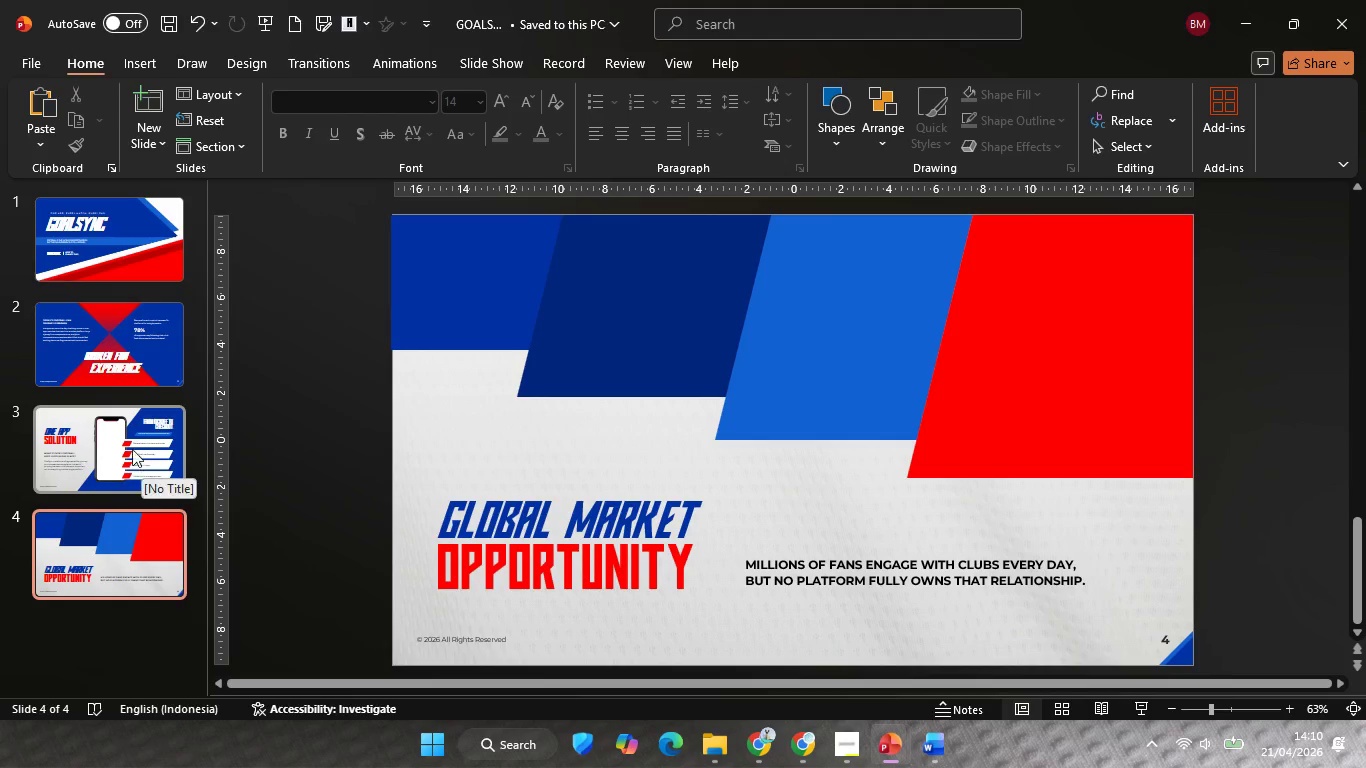 
left_click([128, 442])
 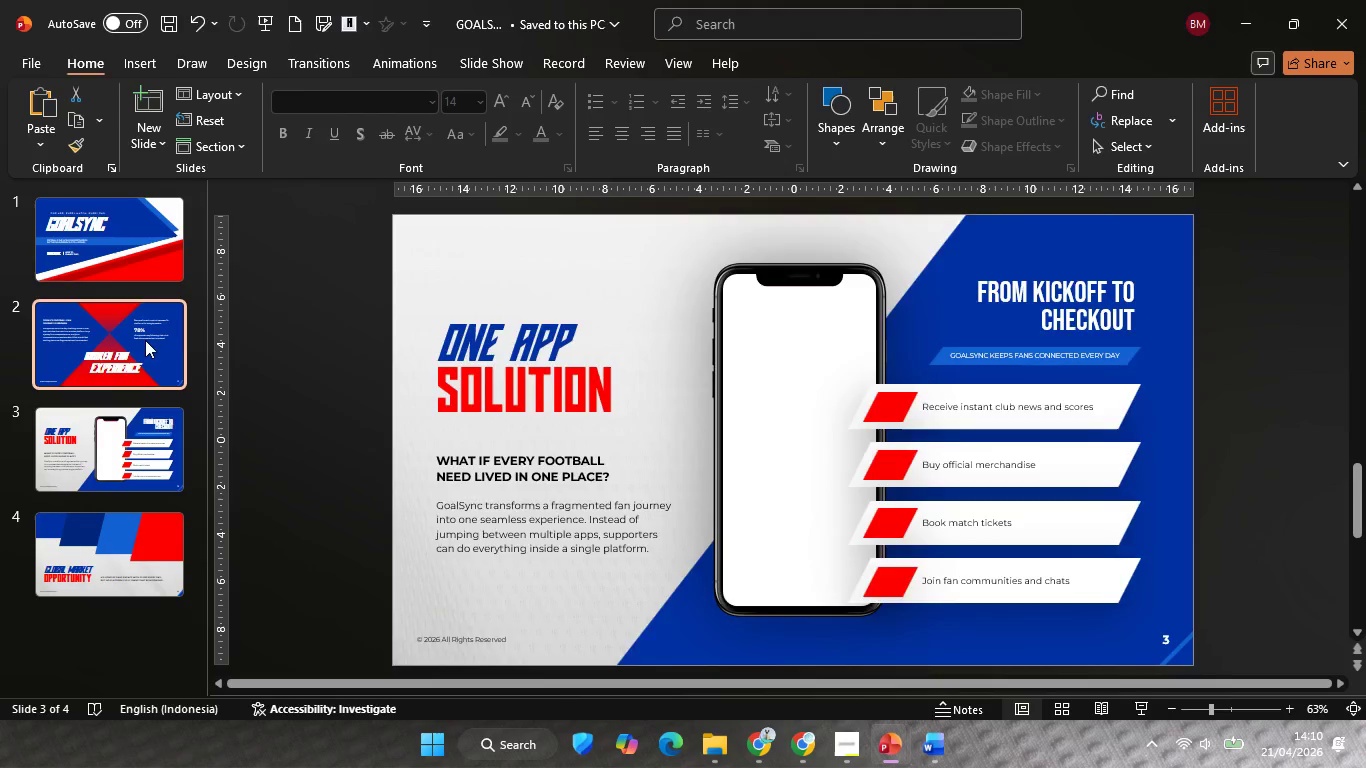 
left_click([145, 340])
 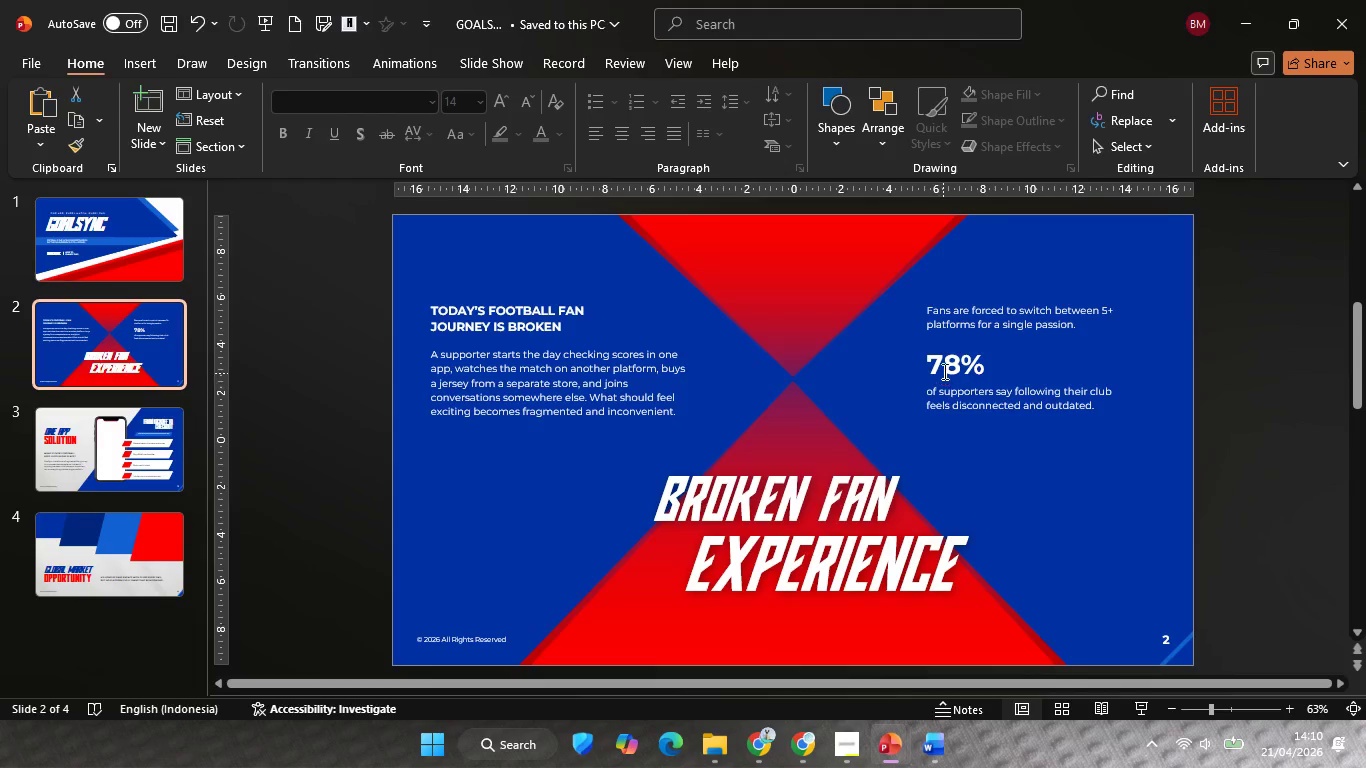 
left_click([943, 371])
 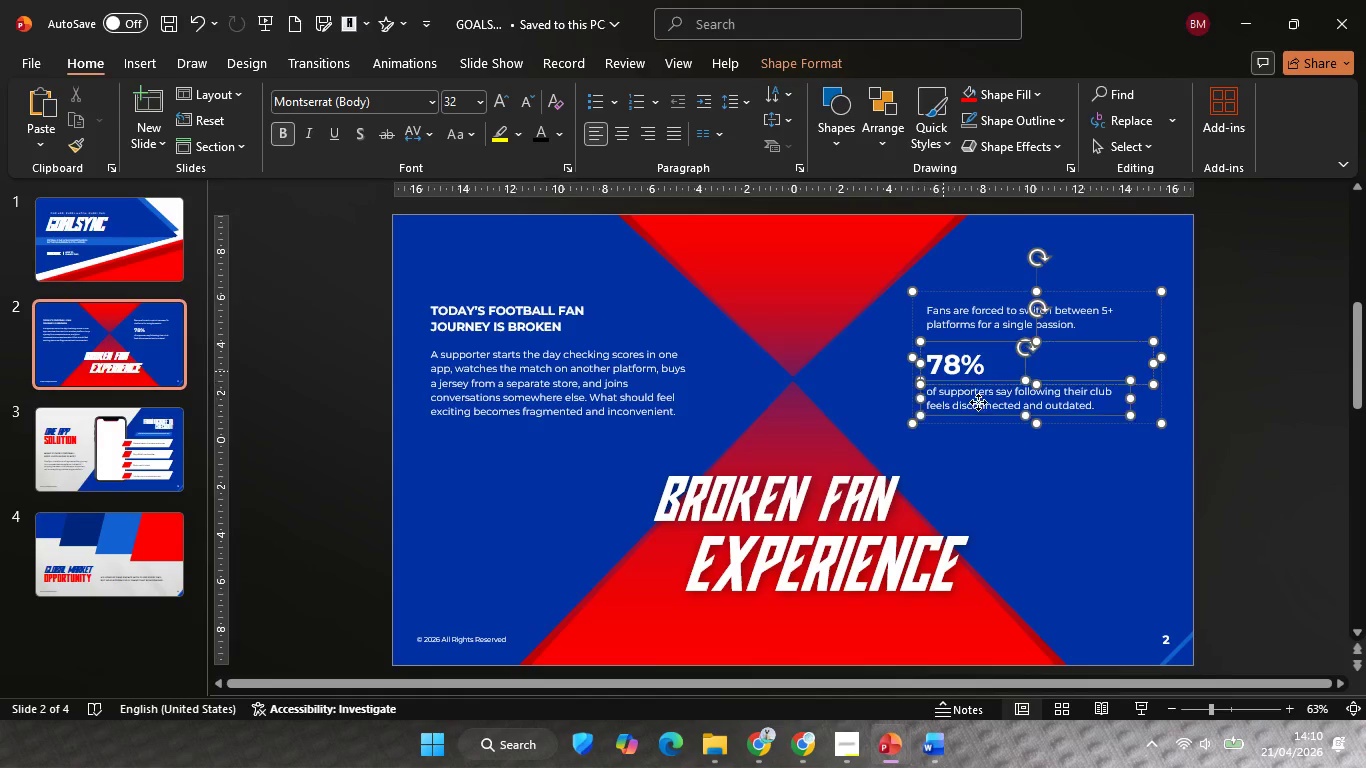 
hold_key(key=ShiftLeft, duration=0.31)
left_click([978, 402])
 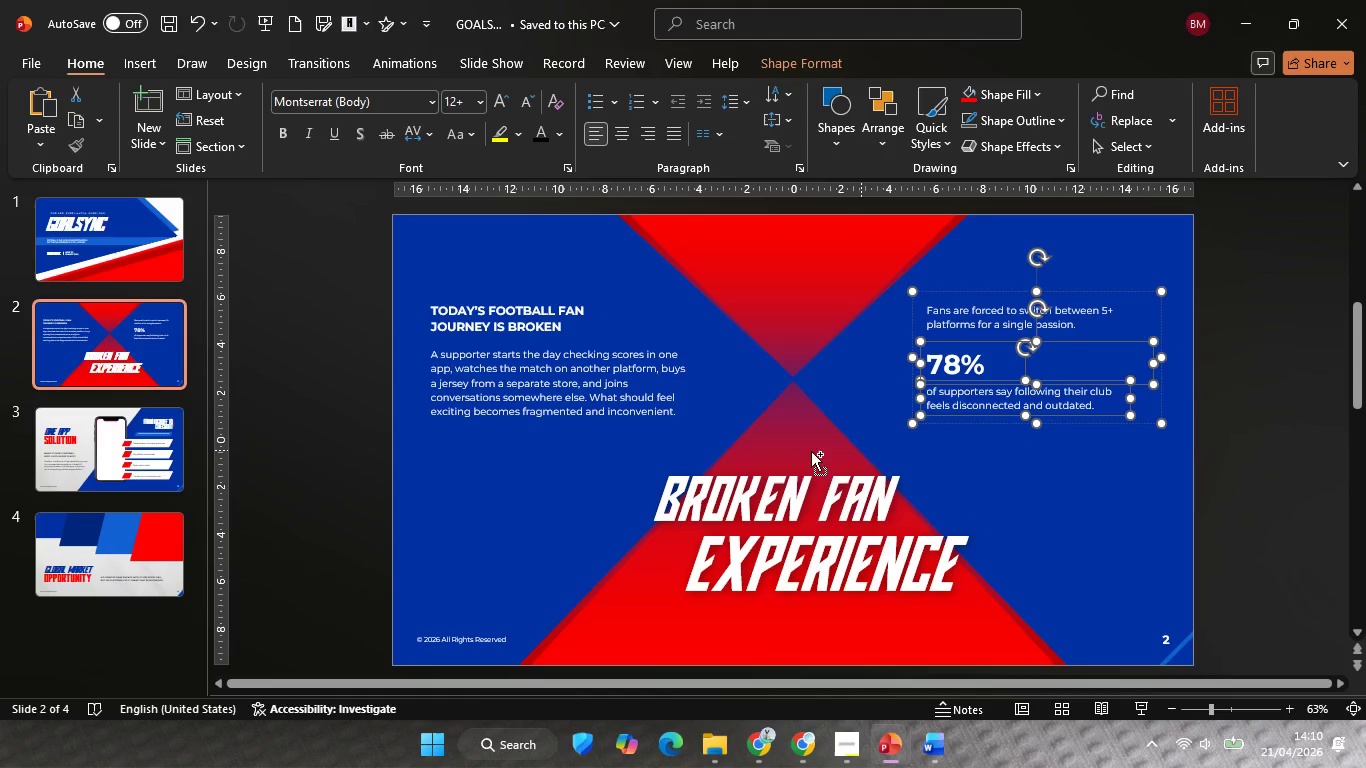 
key(Control+C)
 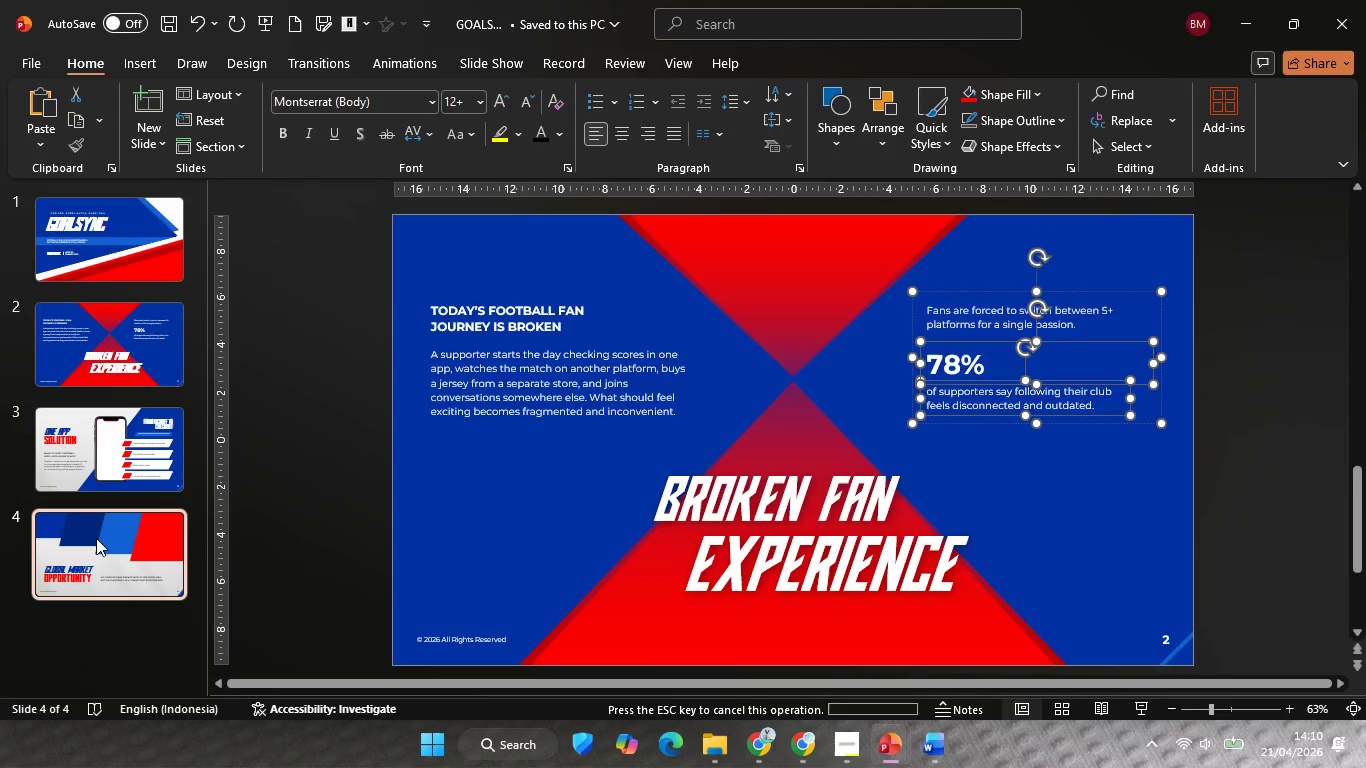 
left_click([96, 538])
 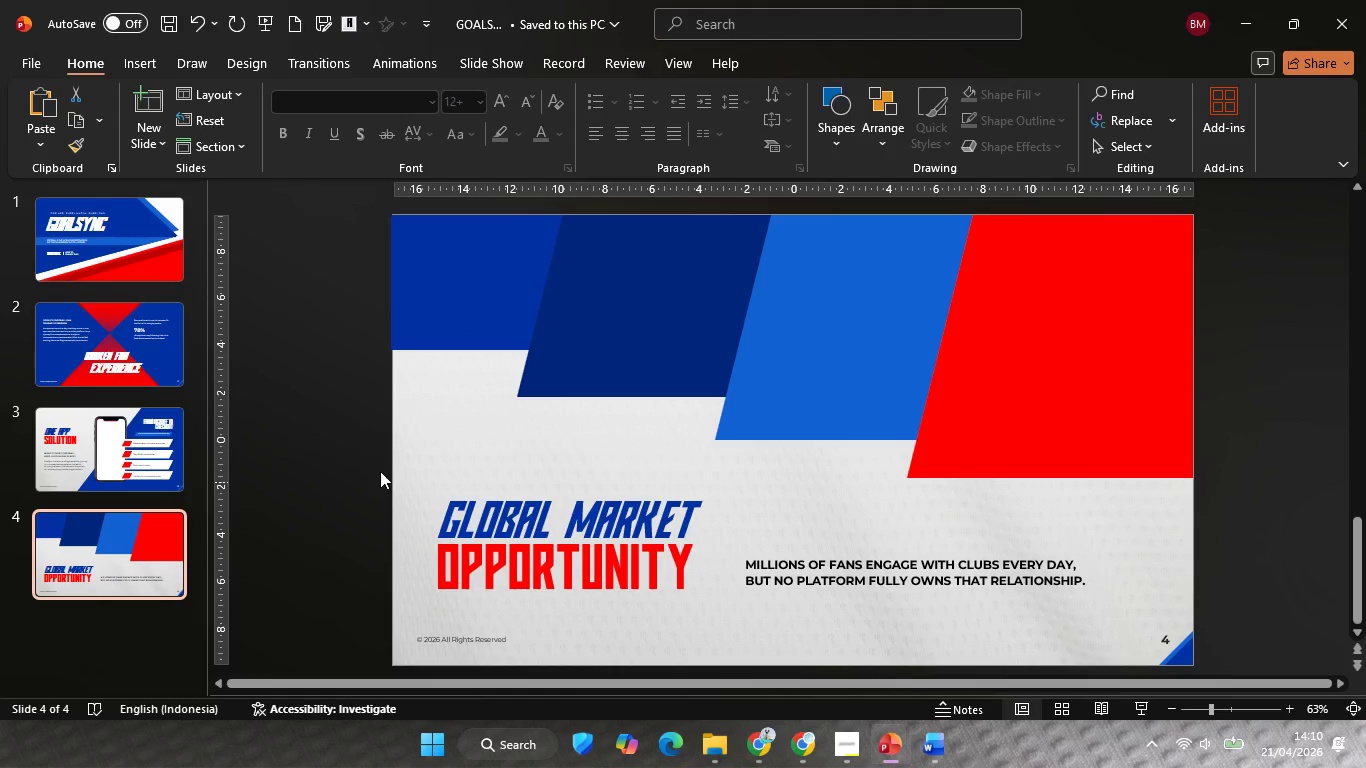 
key(Control+V)
 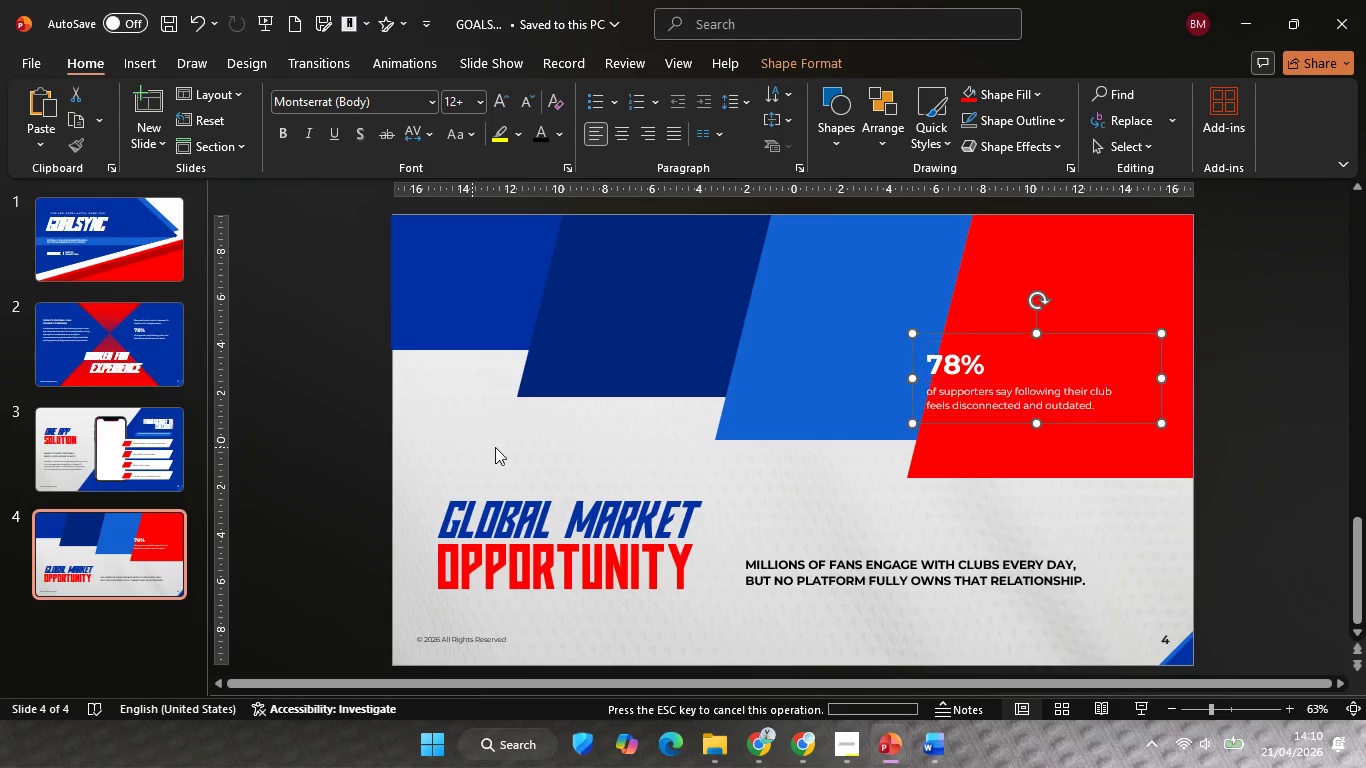 
key(Control+G)
 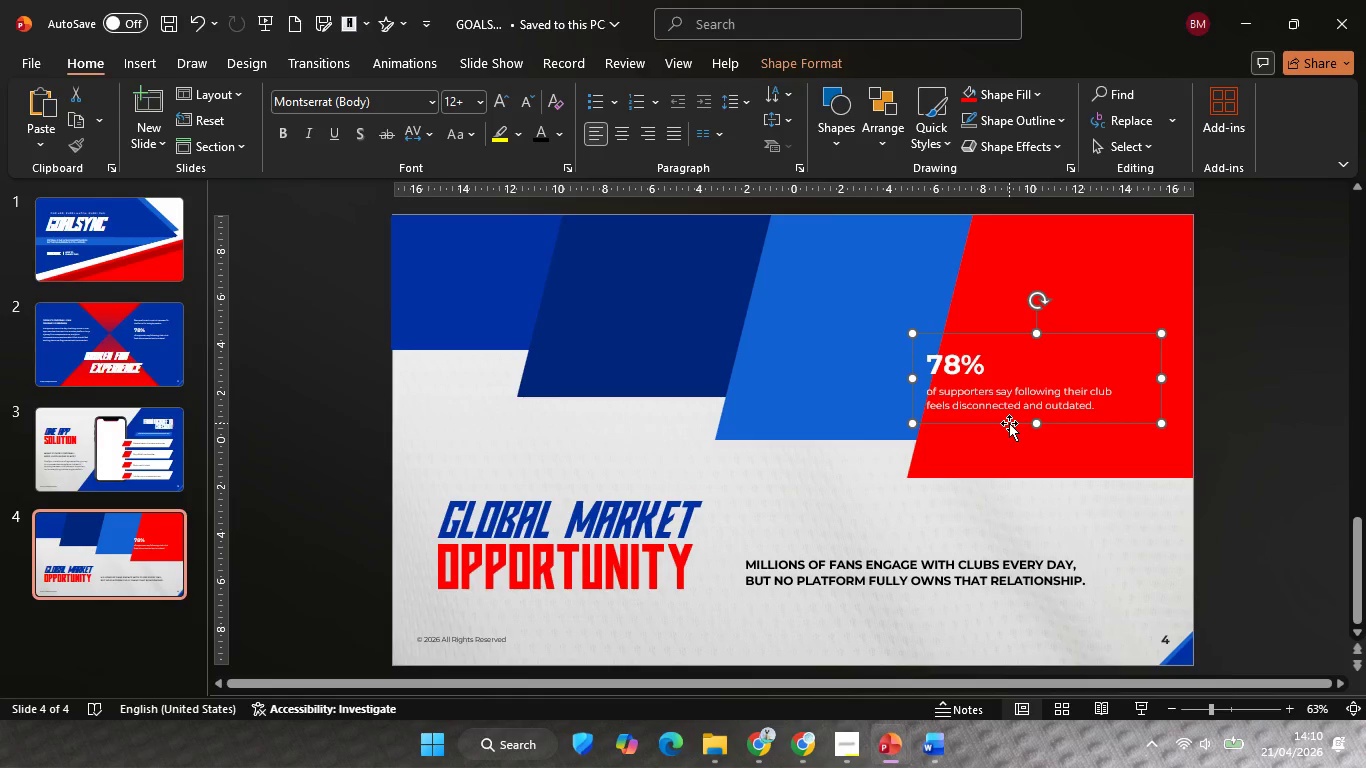 
left_click_drag(start_coordinate=[1009, 423], to_coordinate=[521, 330])
 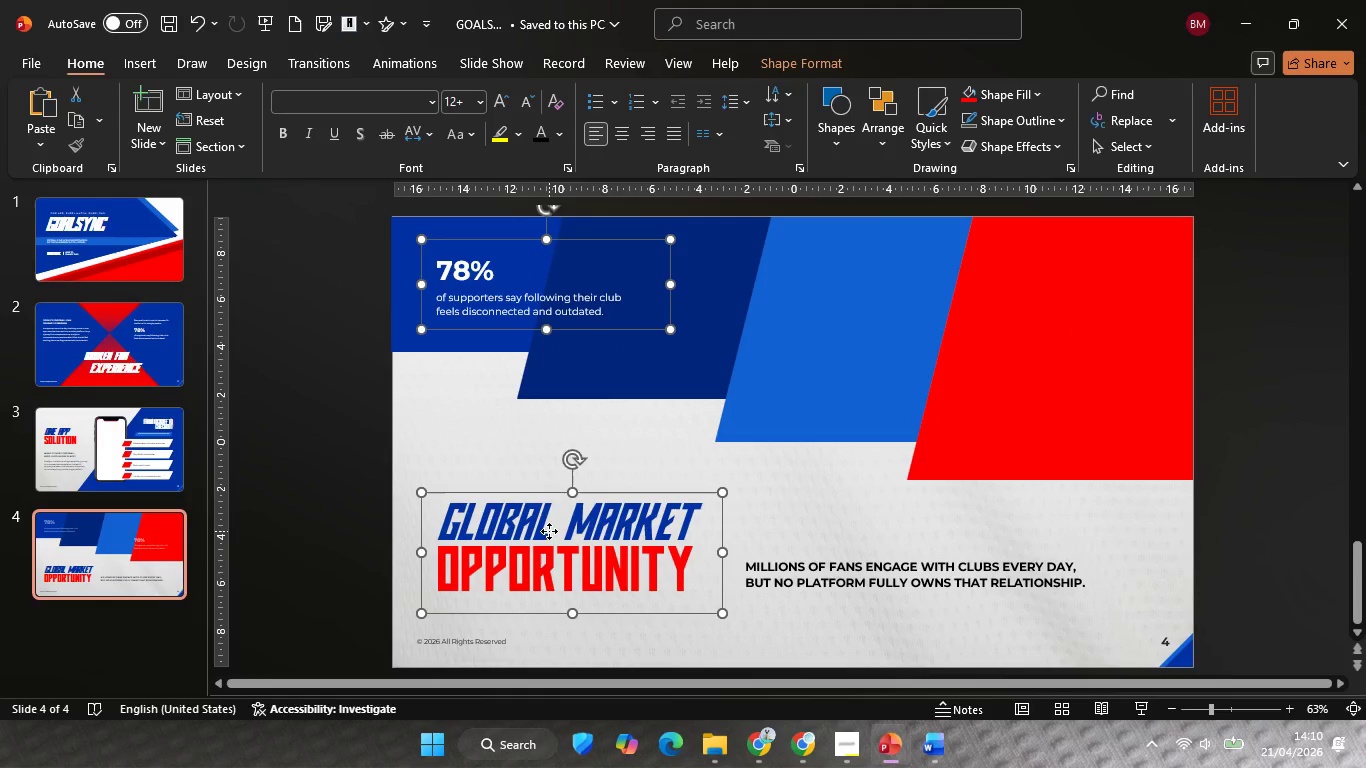 
hold_key(key=ShiftLeft, duration=0.53)
left_click([549, 531])
 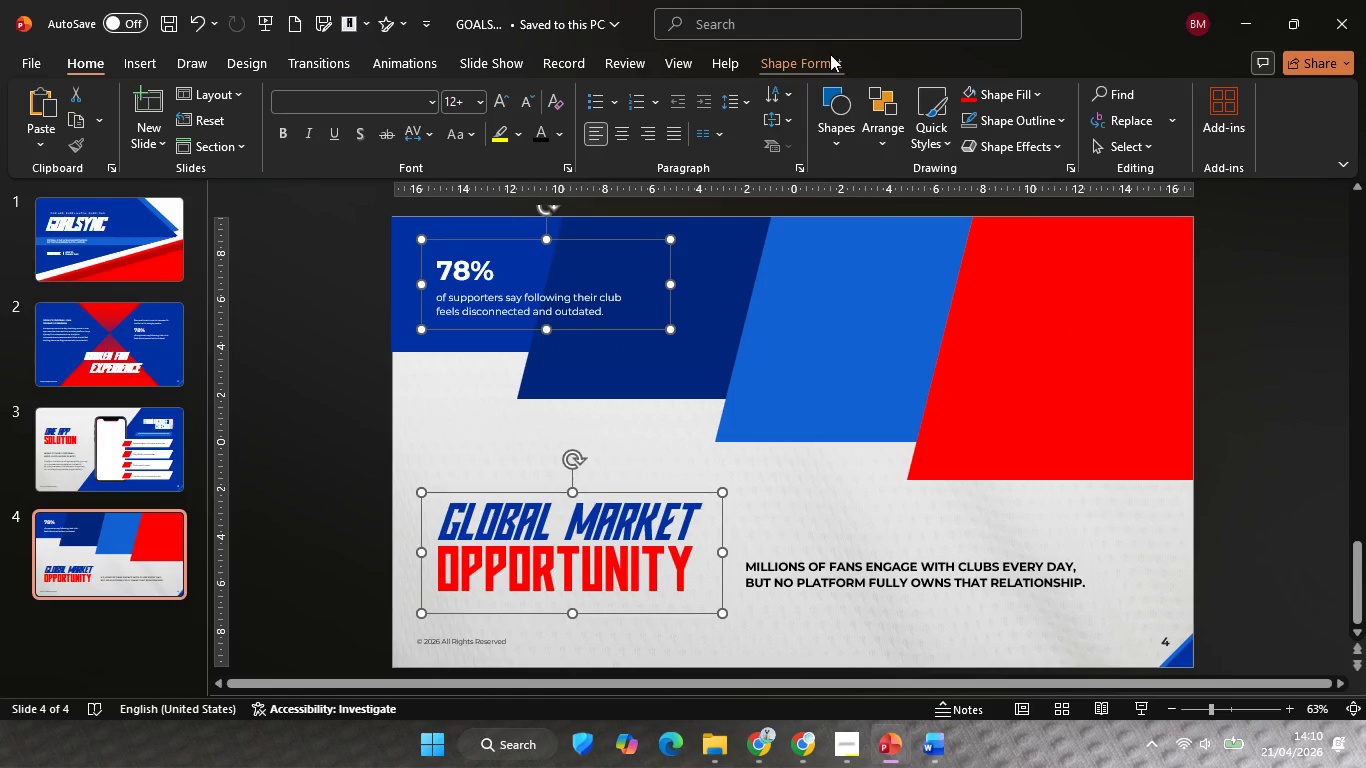 
left_click([830, 54])
 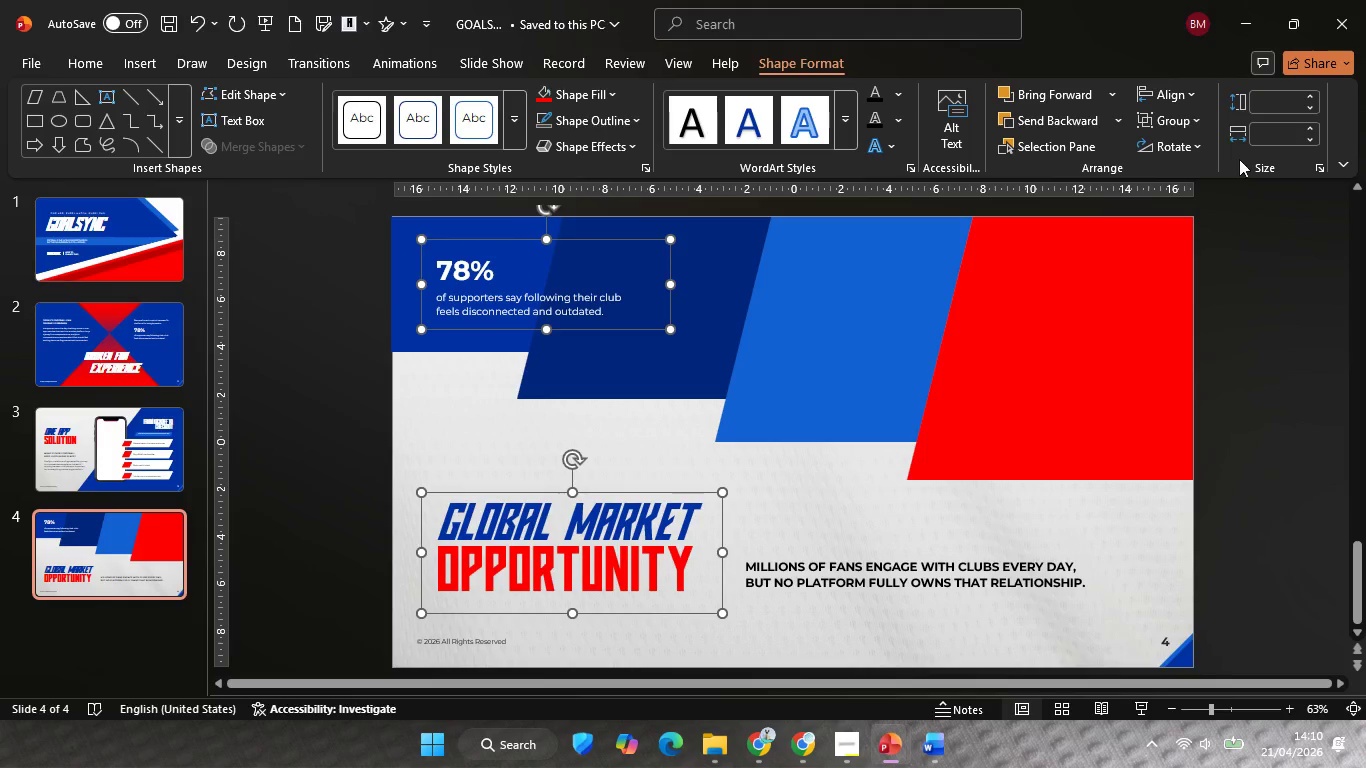 
left_click([1176, 95])
 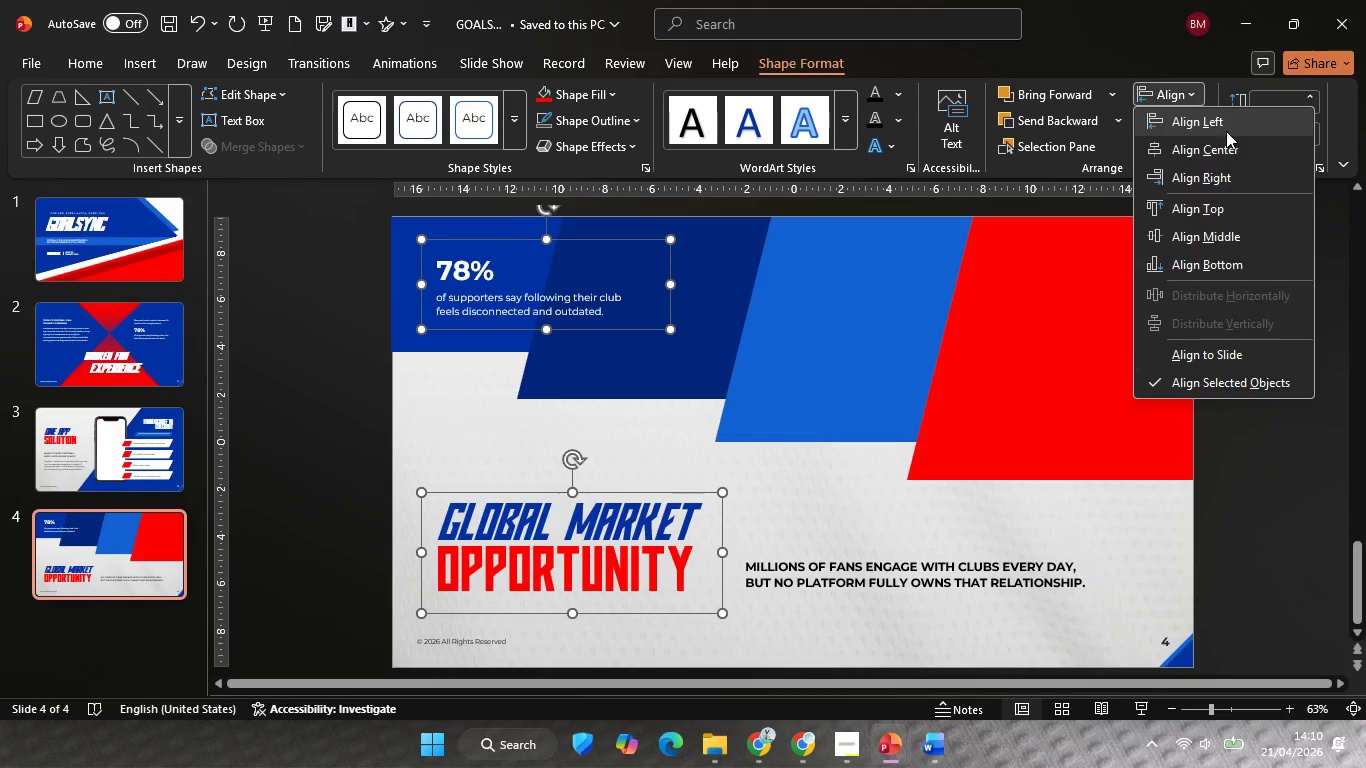 
left_click([1226, 131])
 